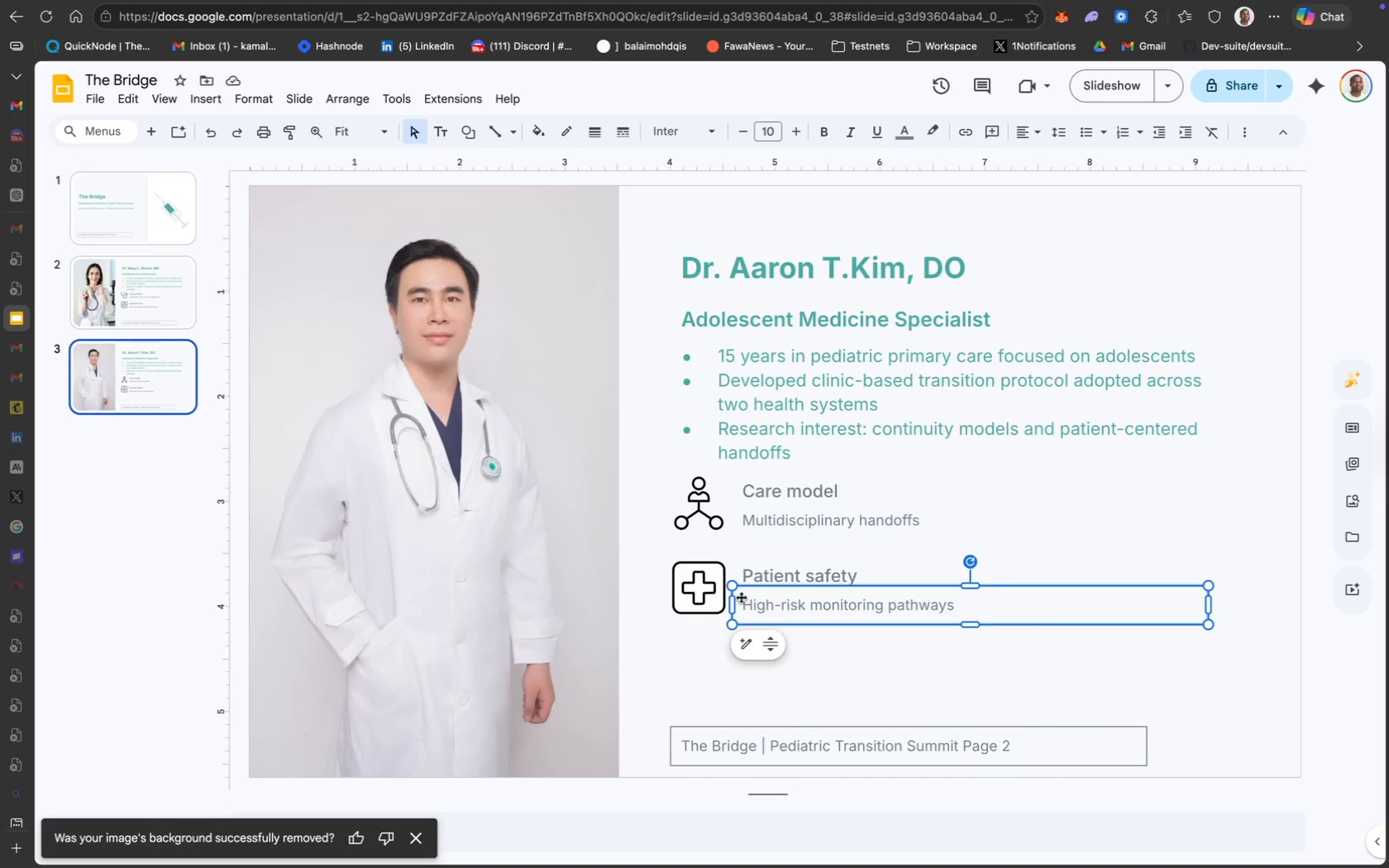 
mouse_move([725, 584])
 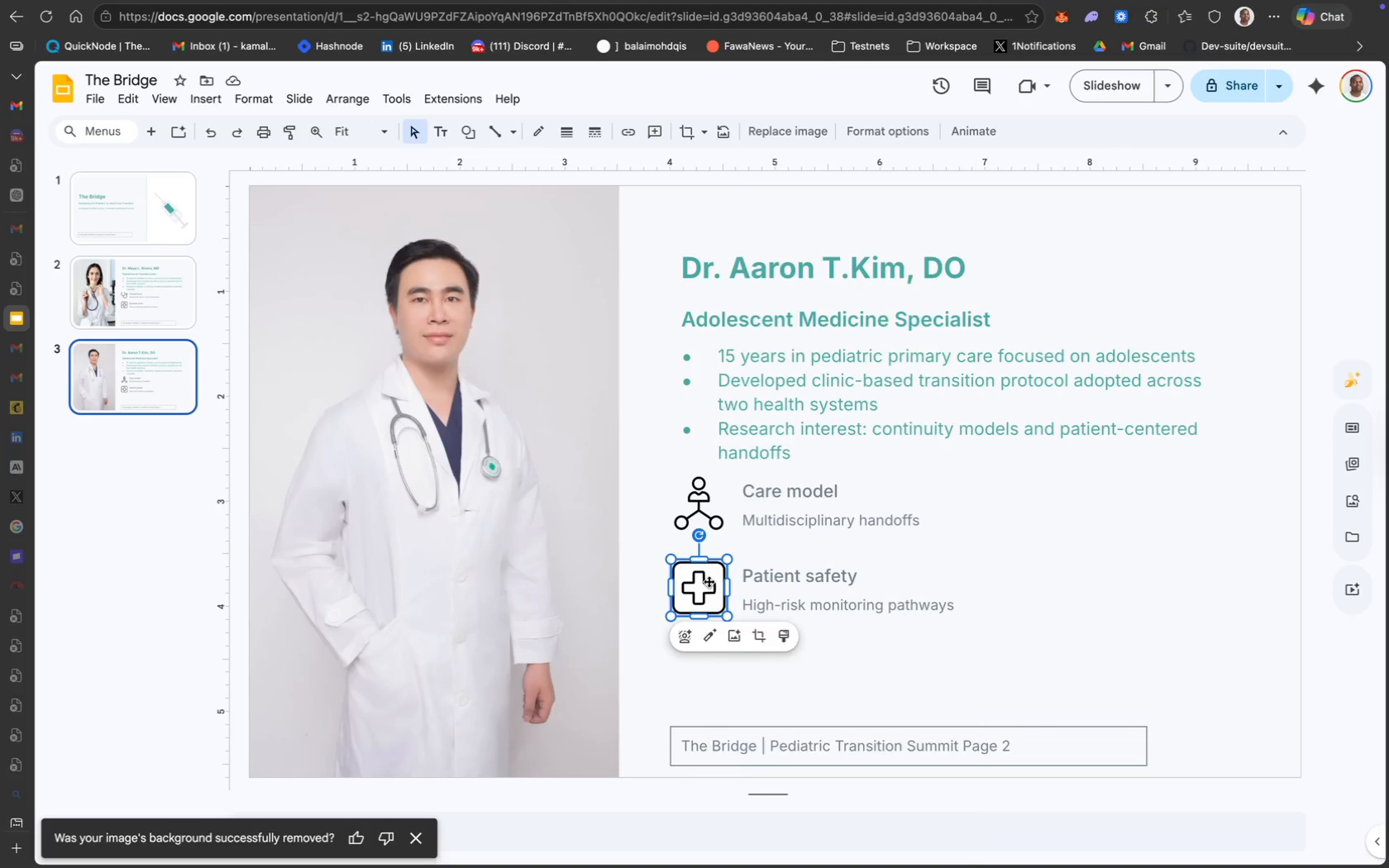 
right_click([709, 581])
 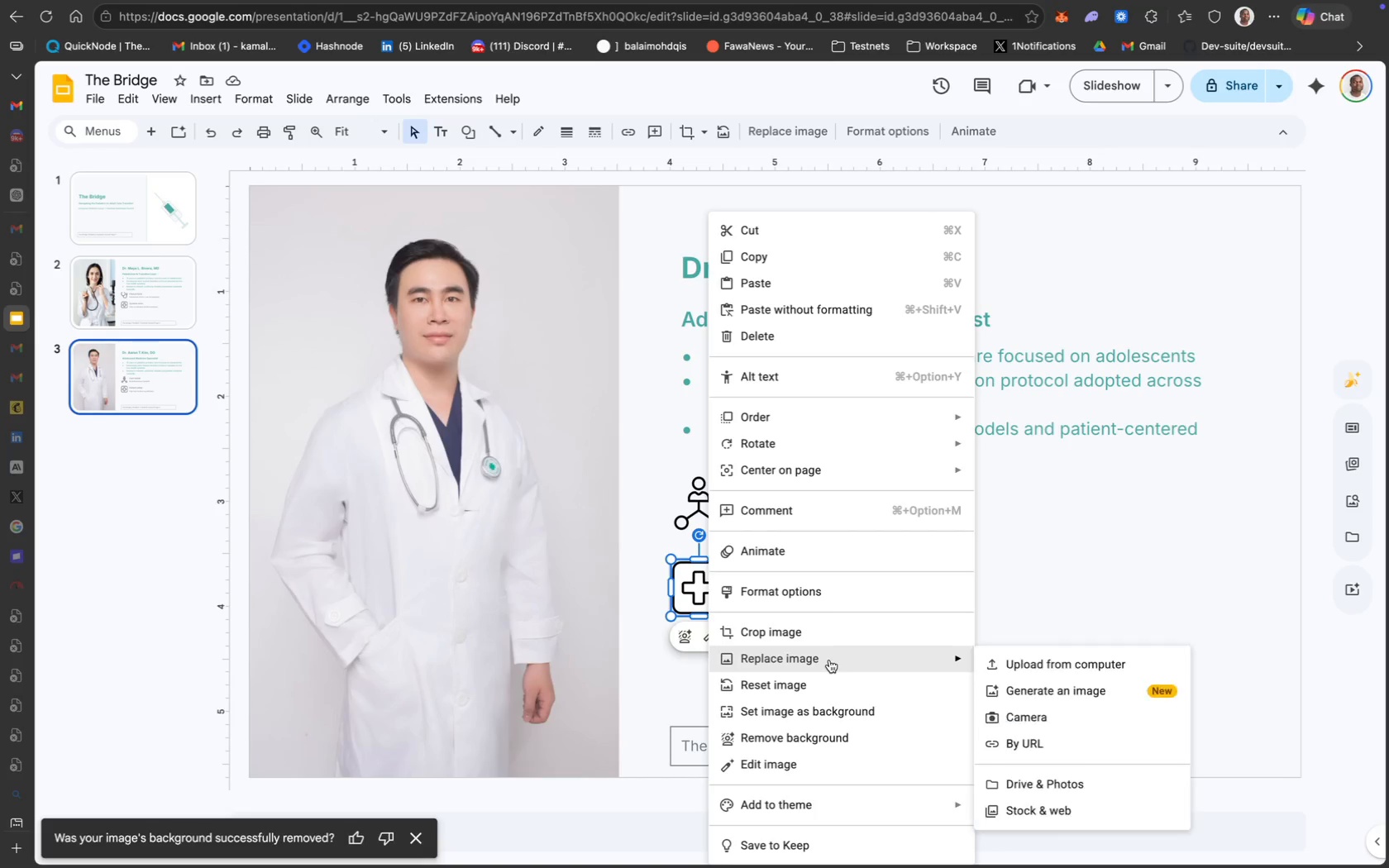 
mouse_move([1019, 666])
 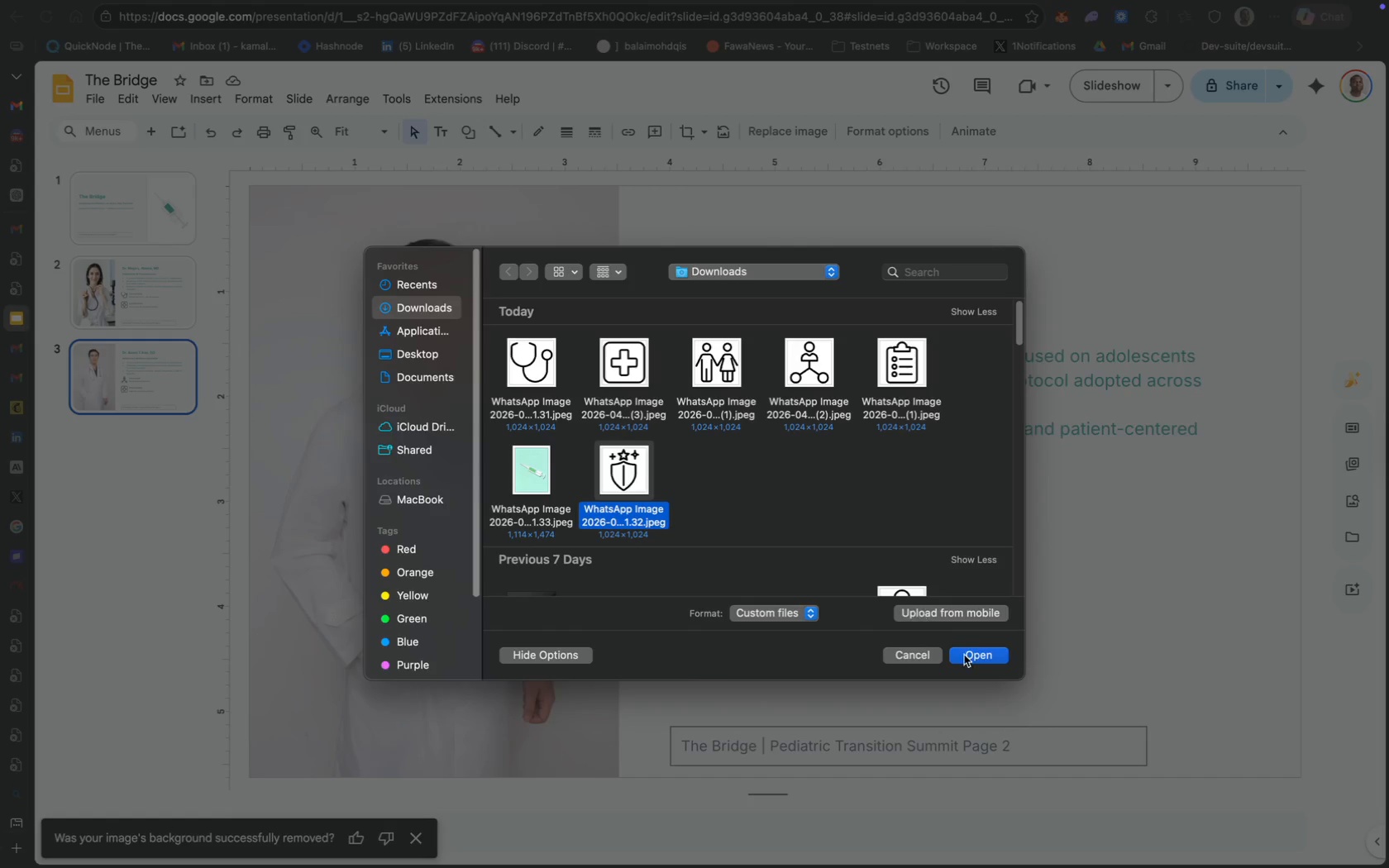 
left_click([981, 656])
 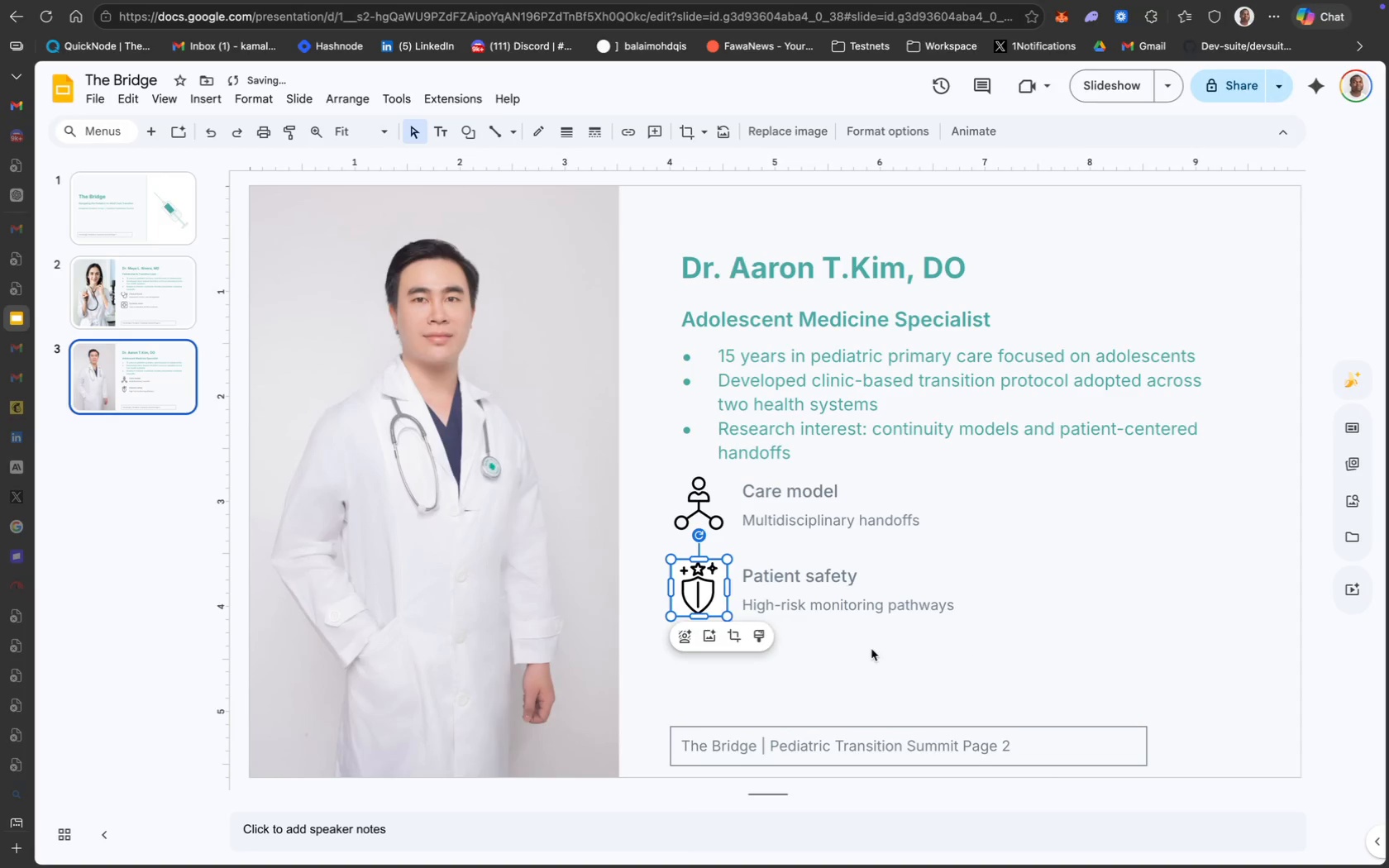 
left_click([874, 656])
 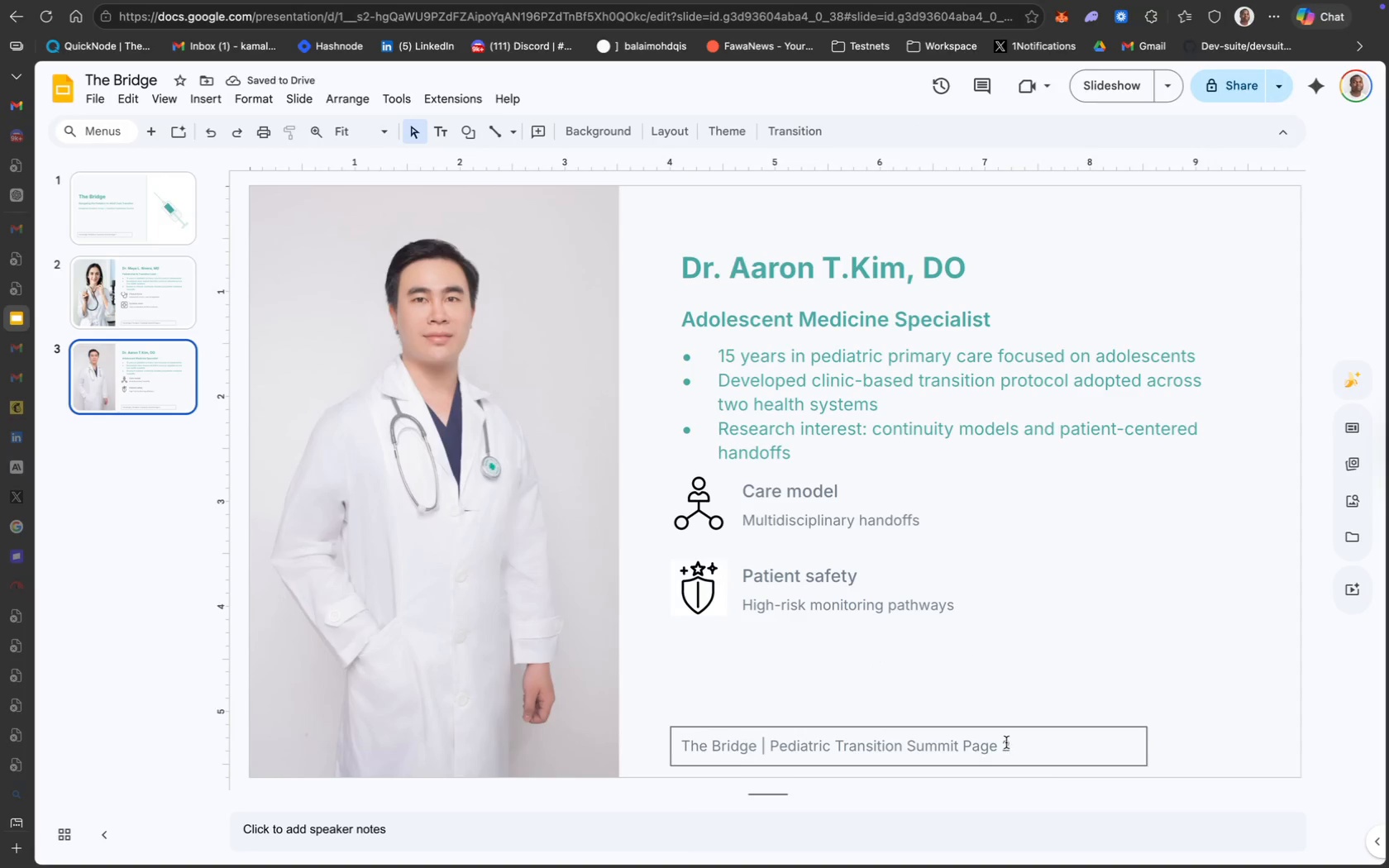 
key(Backspace)
 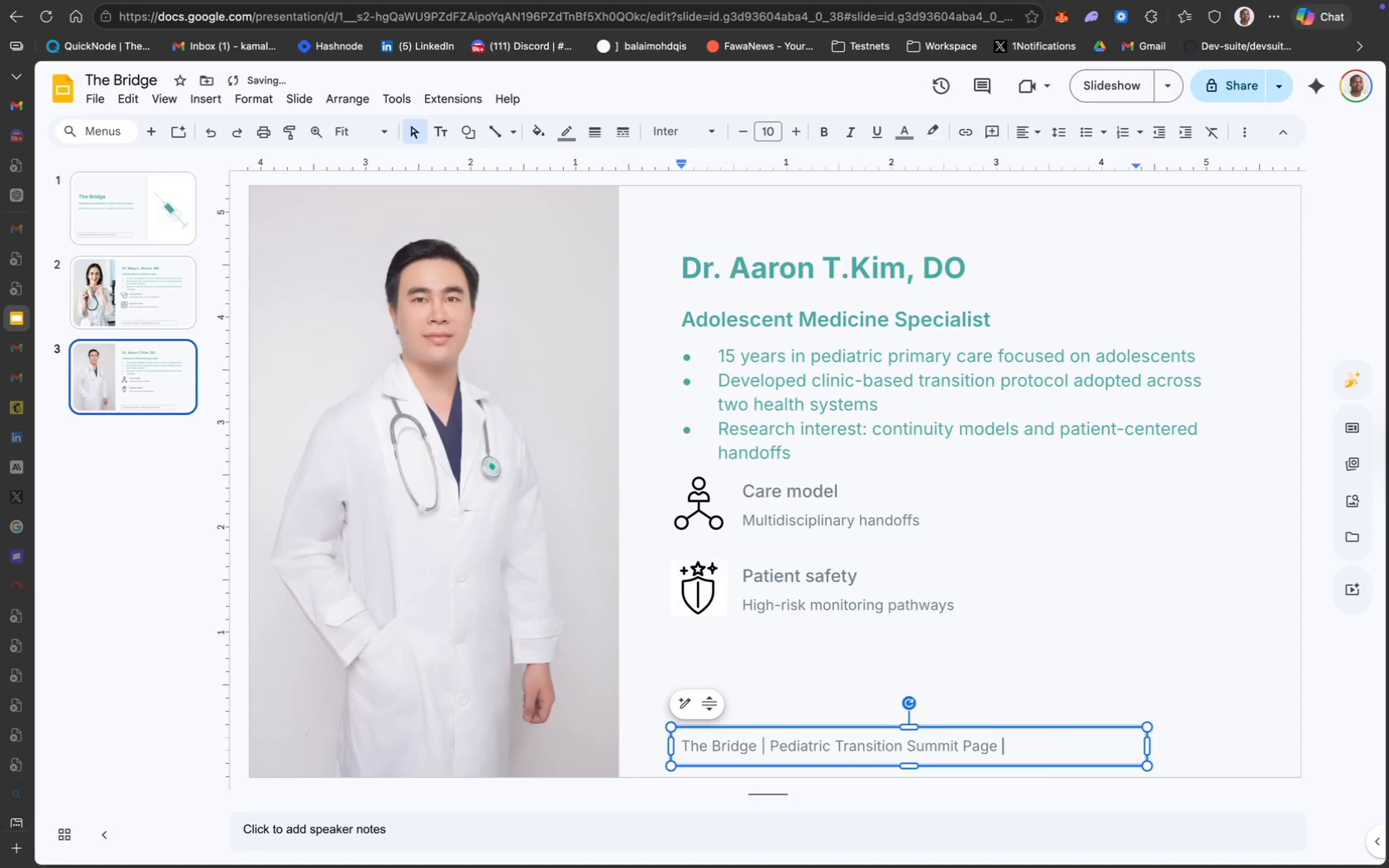 
key(3)
 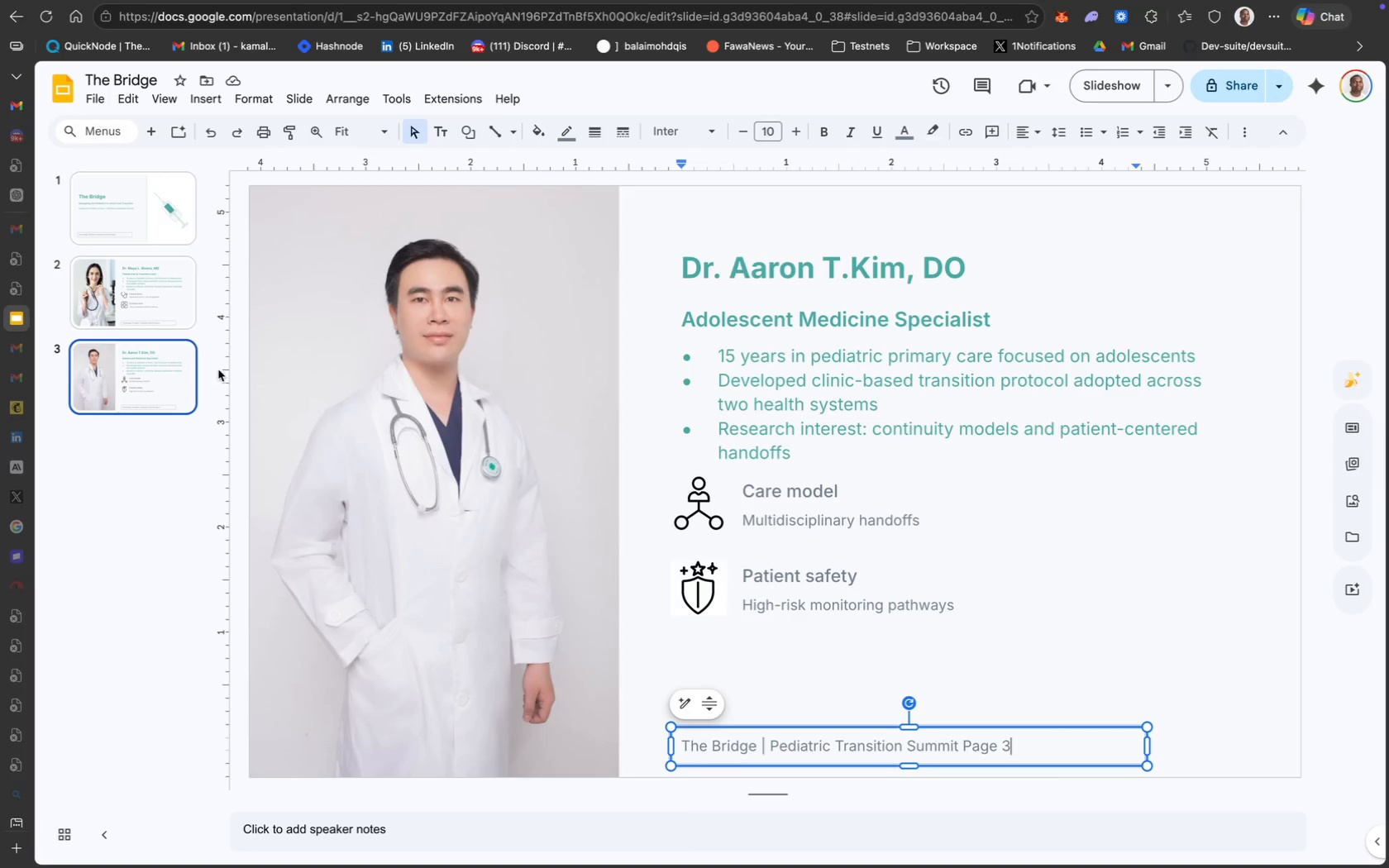 
wait(7.97)
 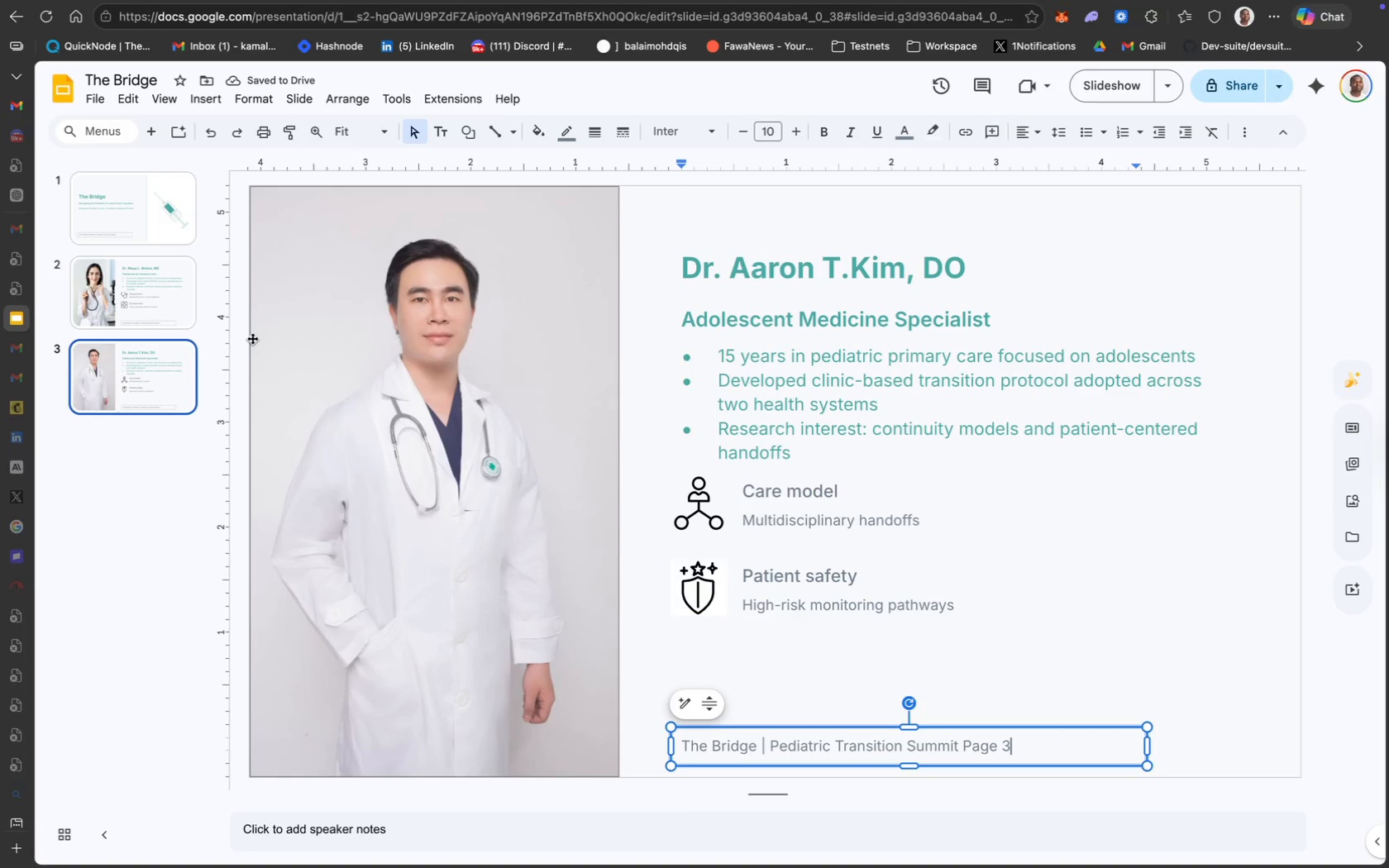 
left_click([698, 261])
 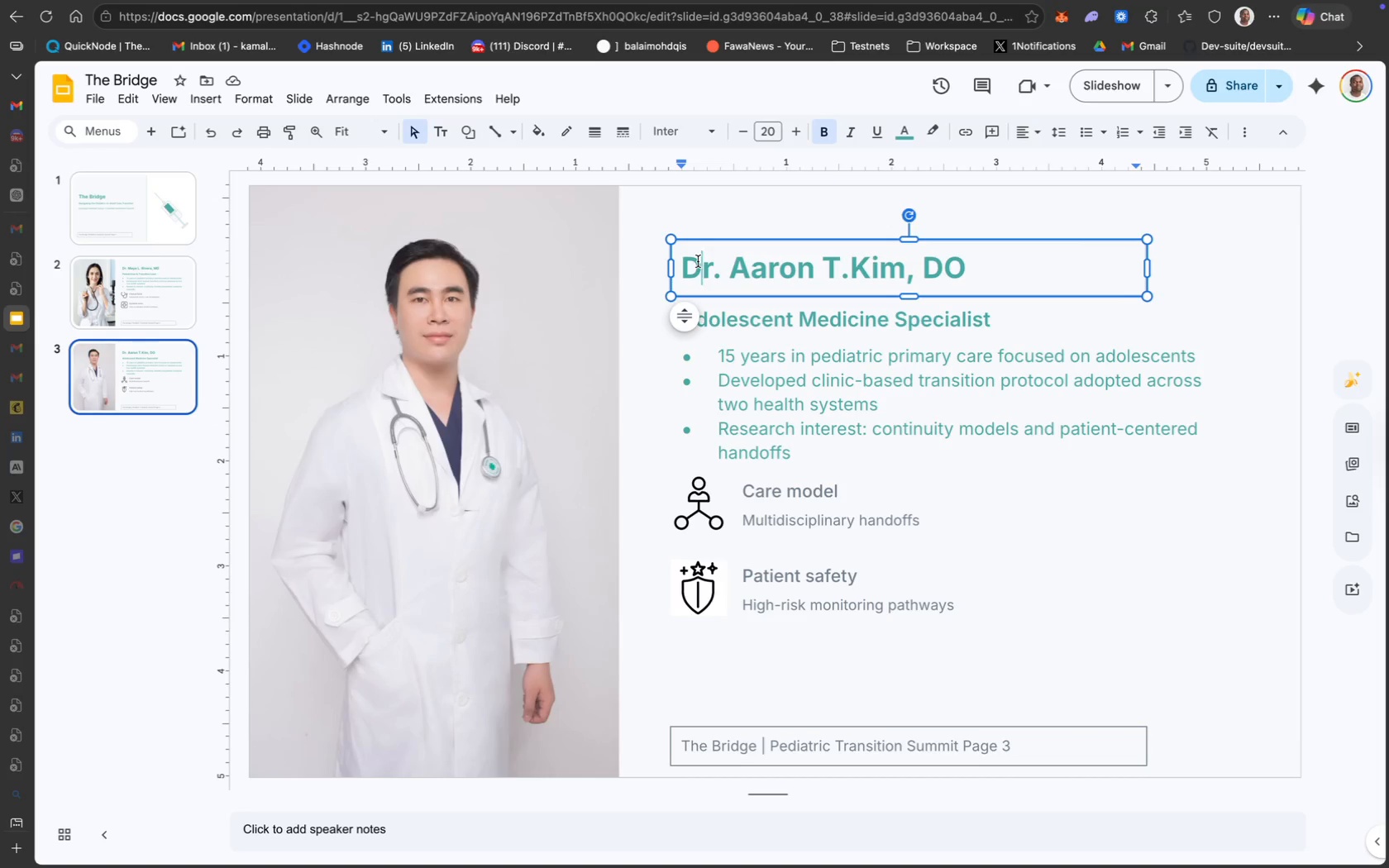 
key(Meta+CommandLeft)
 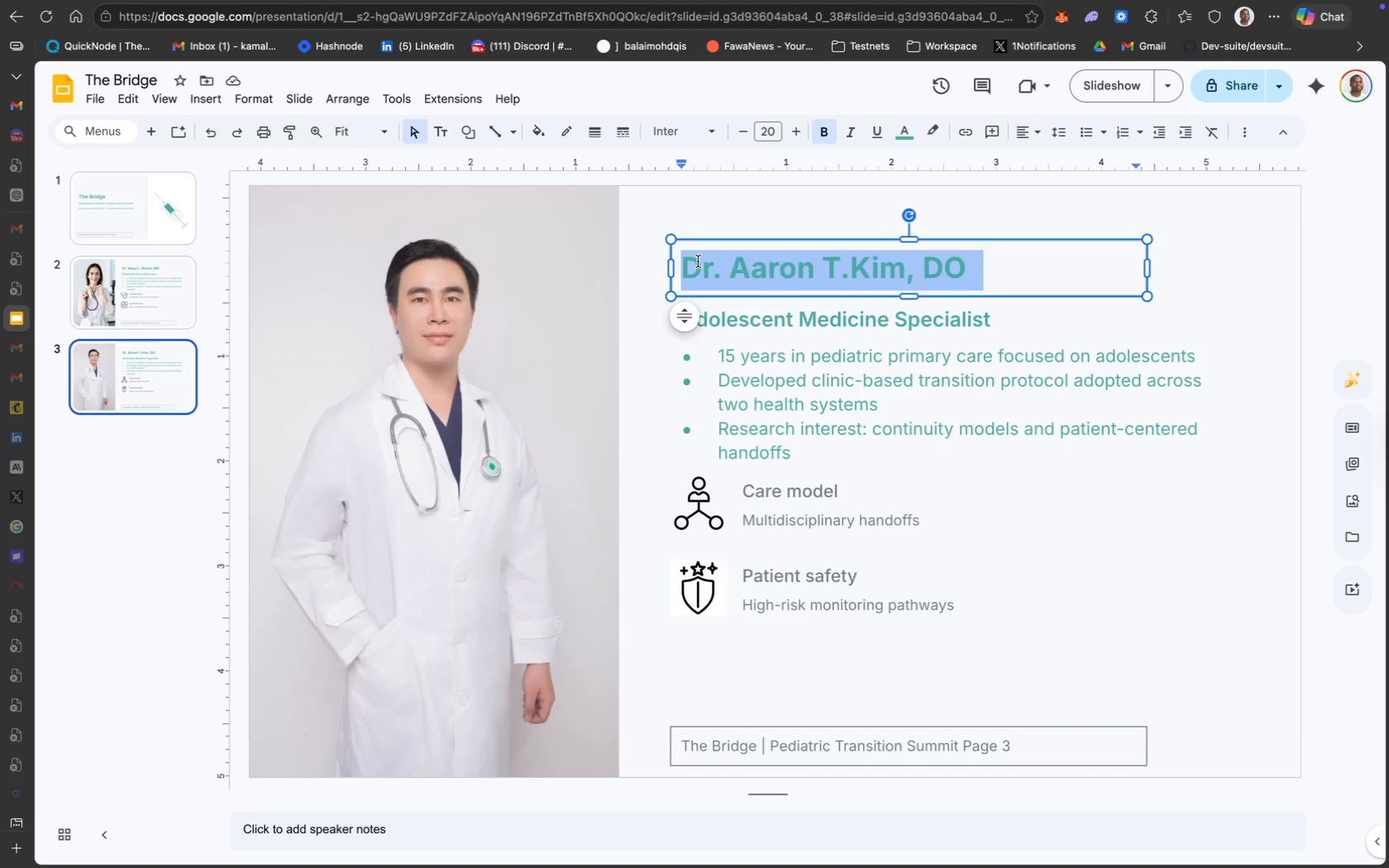 
key(Meta+A)
 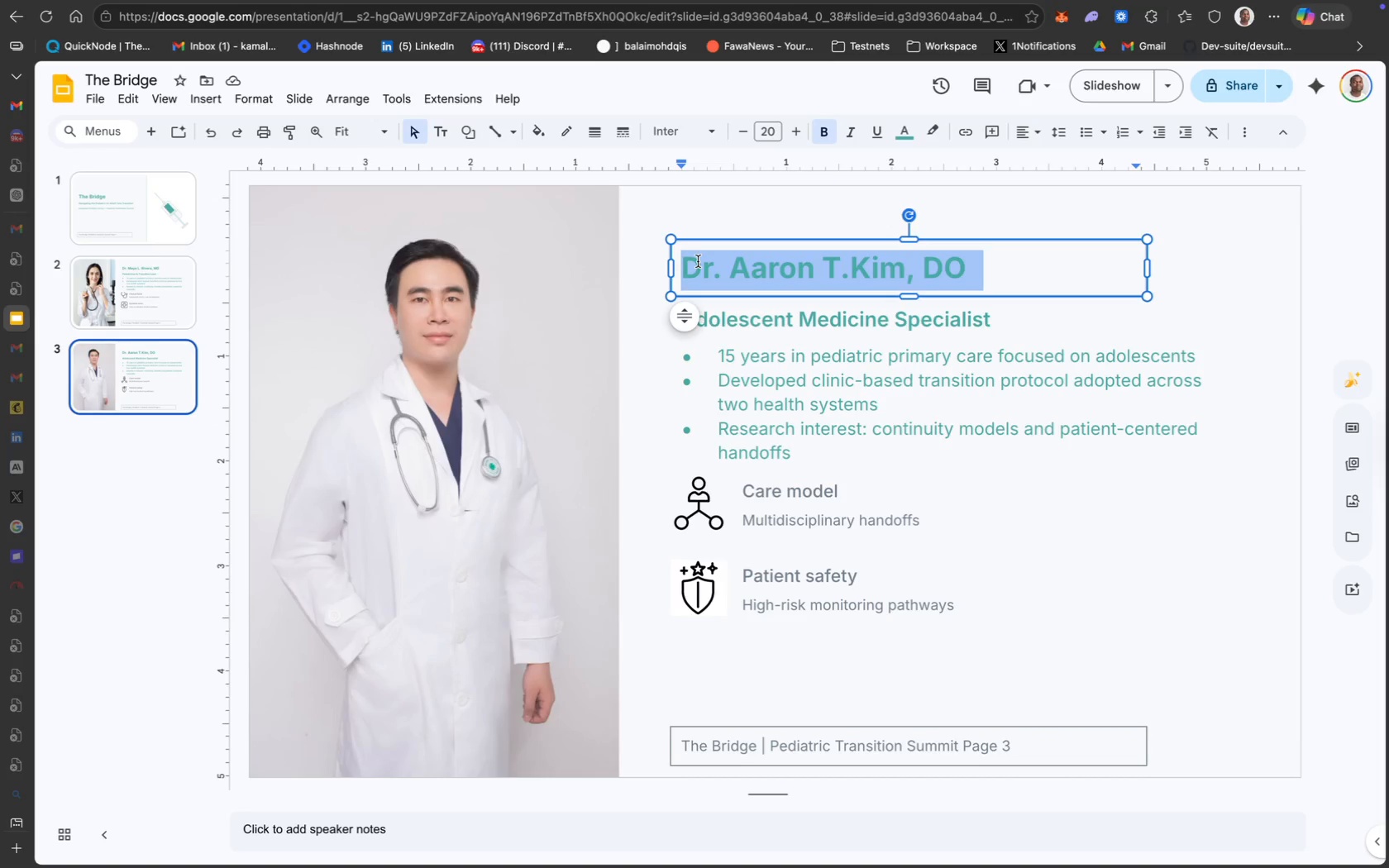 
key(Meta+A)
 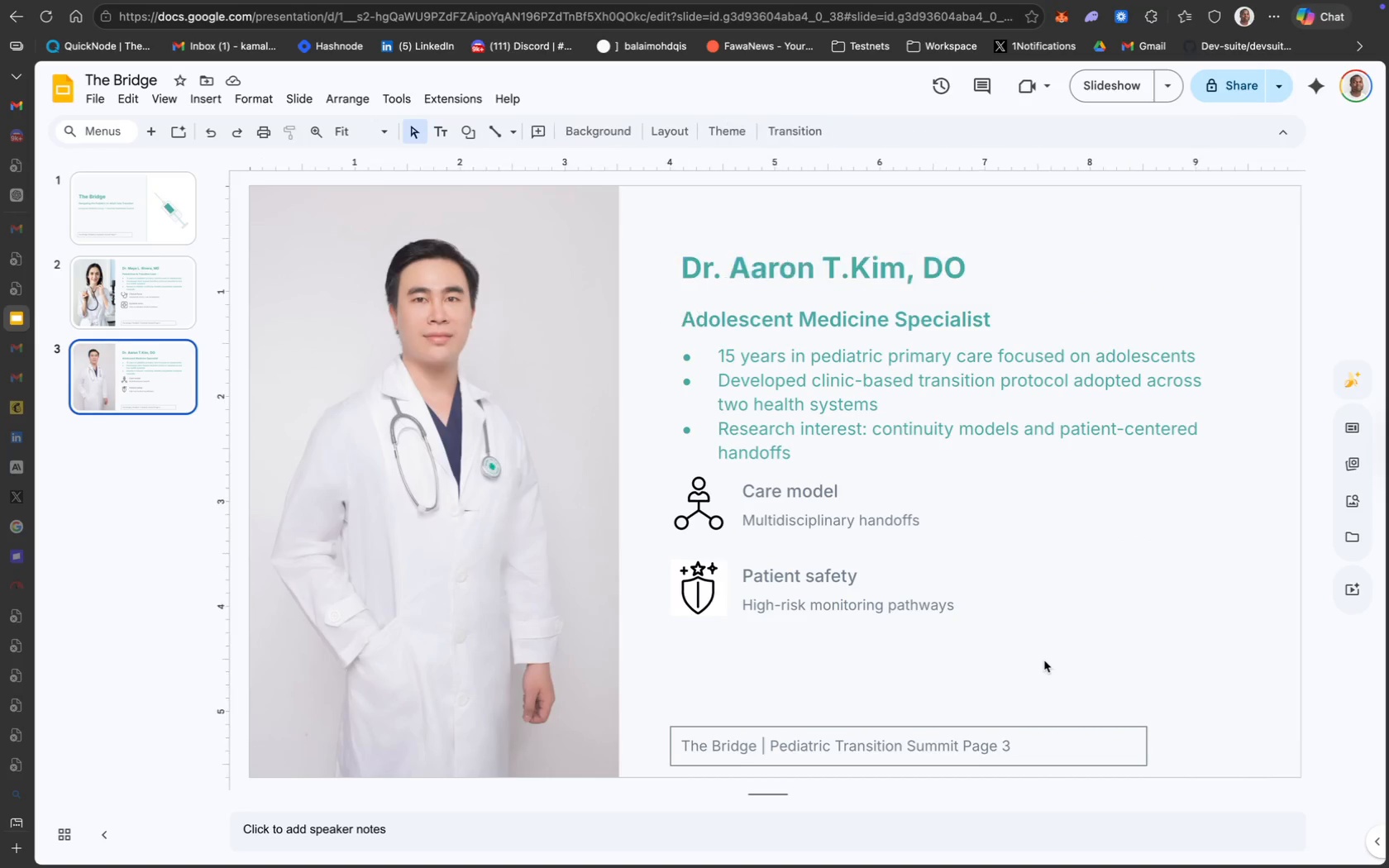 
key(Meta+CommandLeft)
 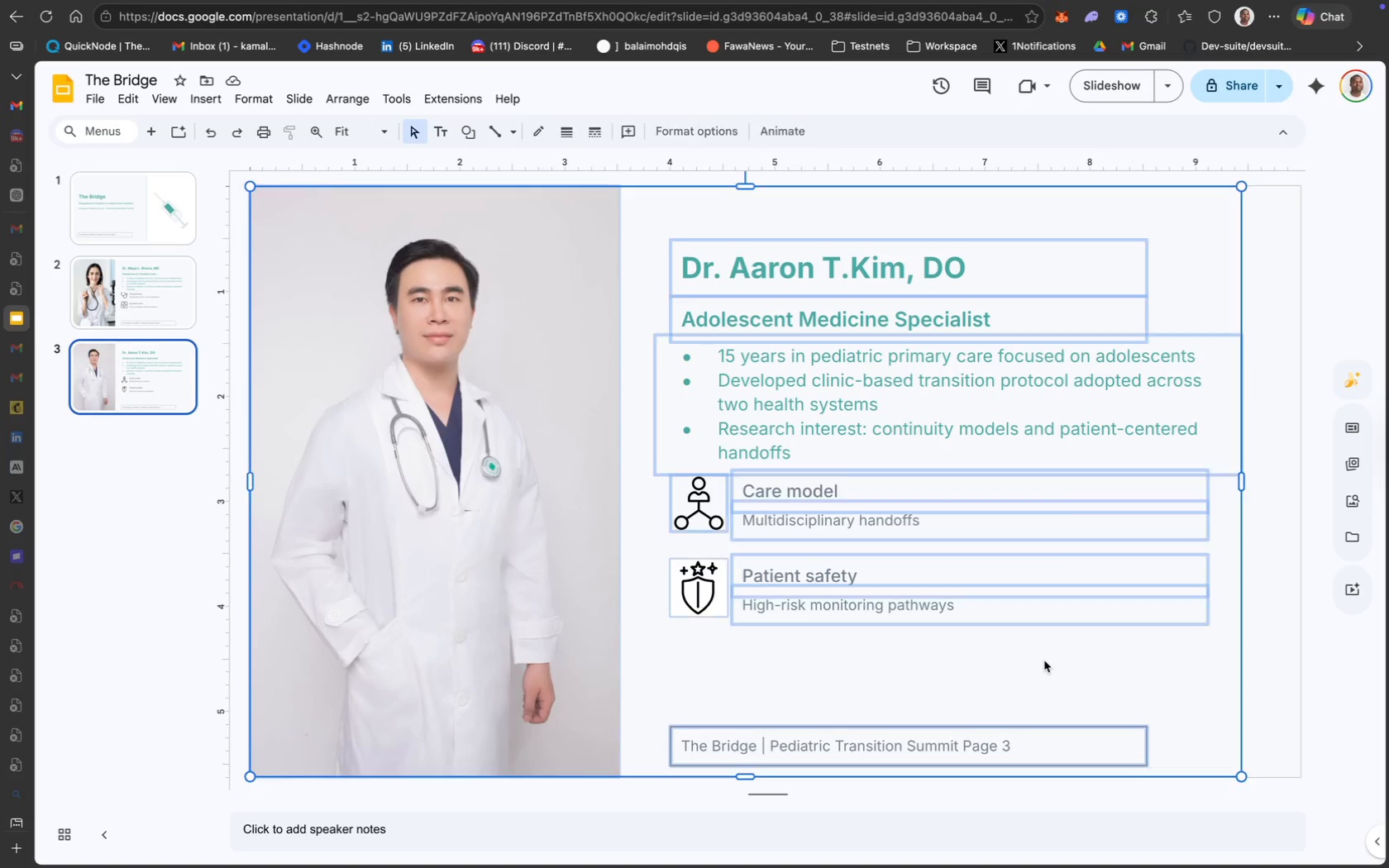 
key(Meta+A)
 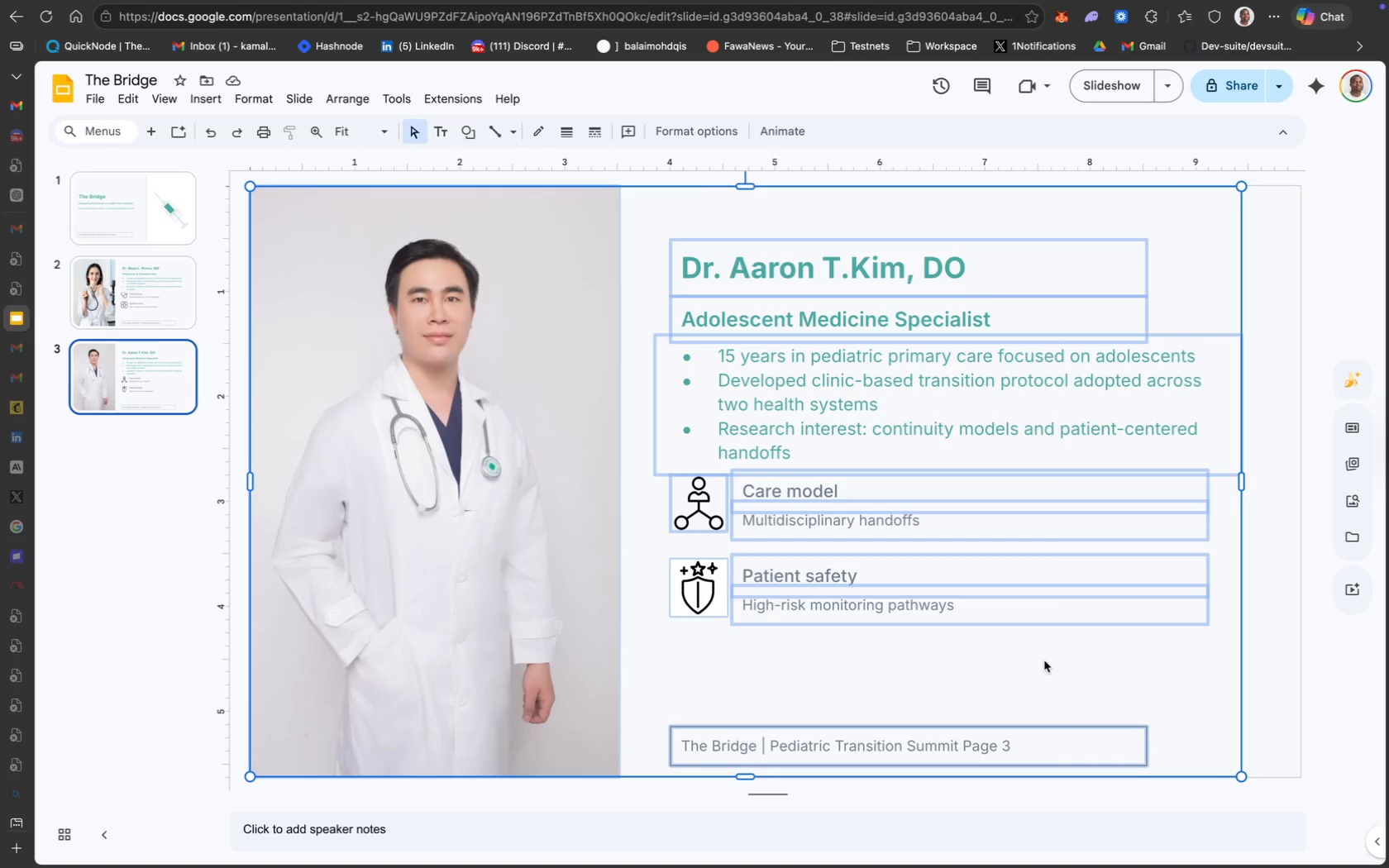 
key(Meta+C)
 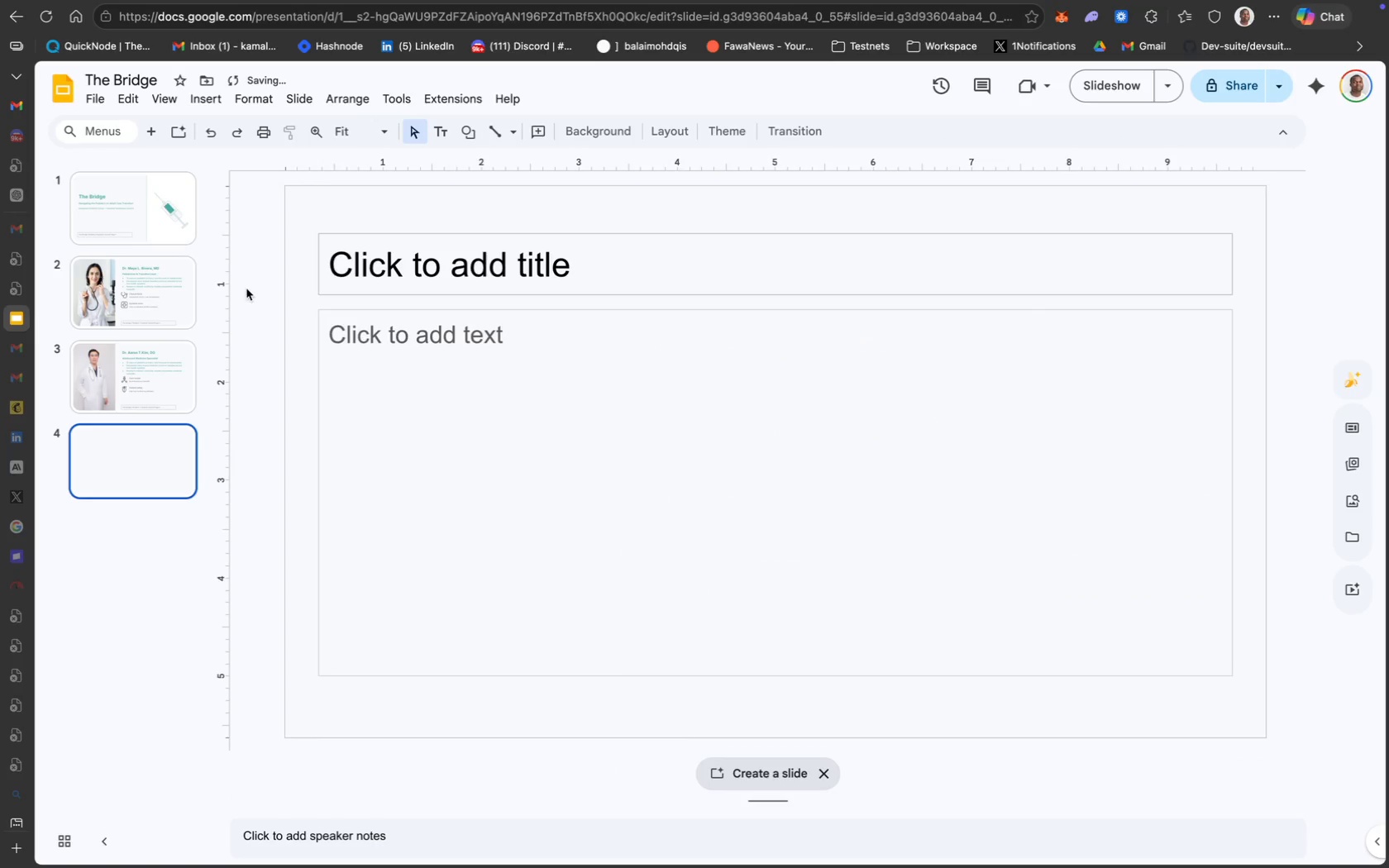 
key(Meta+CommandLeft)
 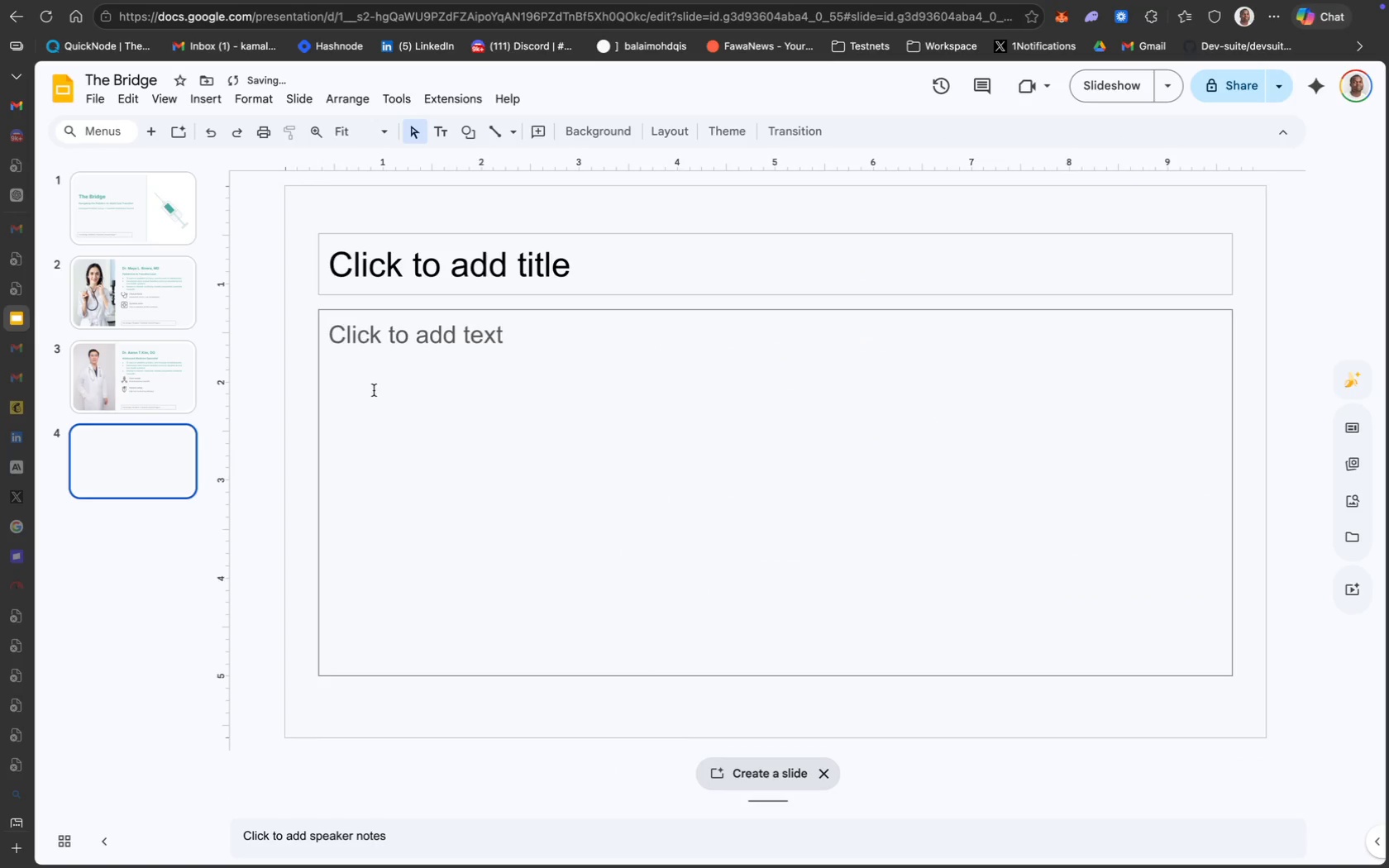 
key(Meta+A)
 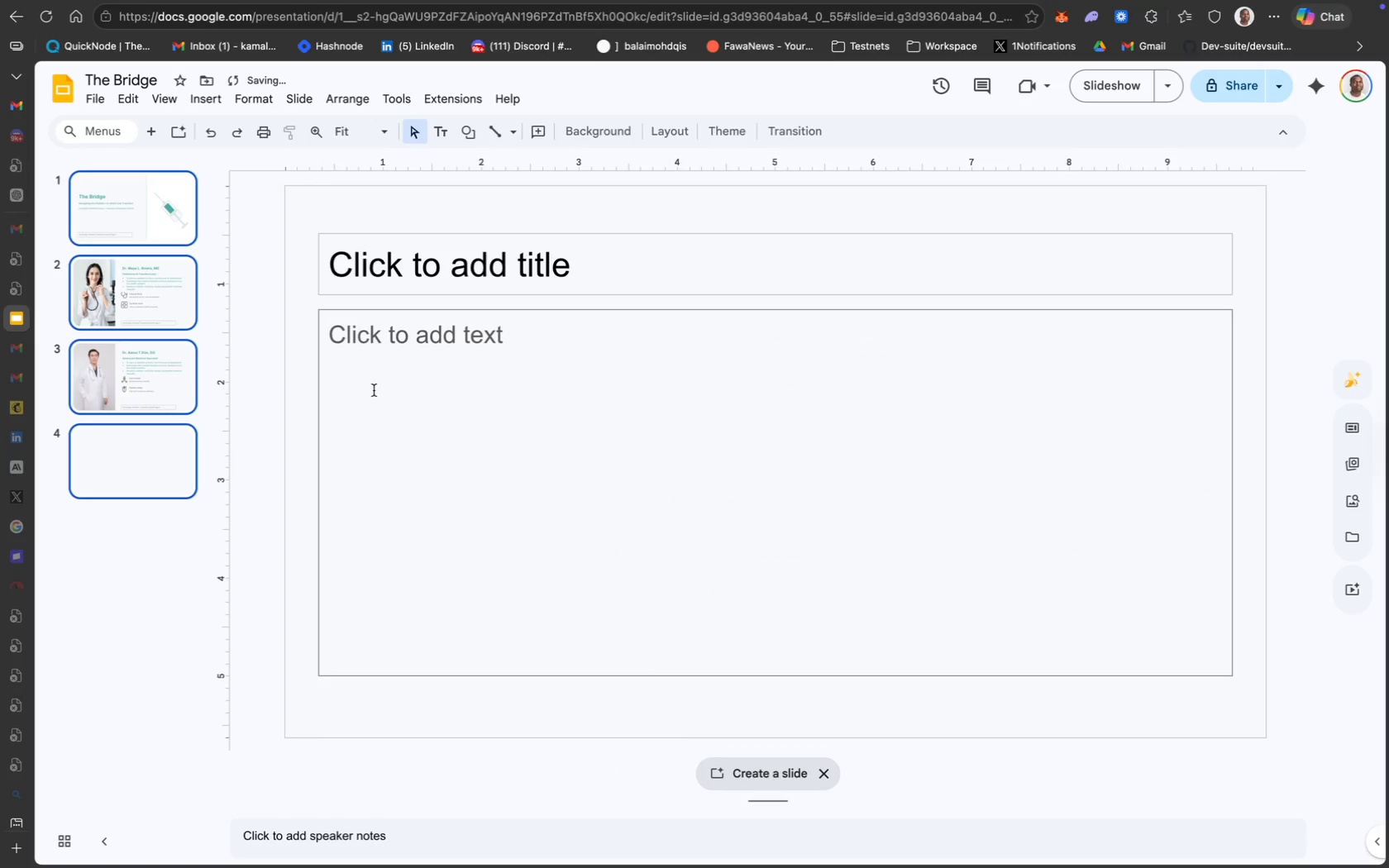 
left_click([712, 428])
 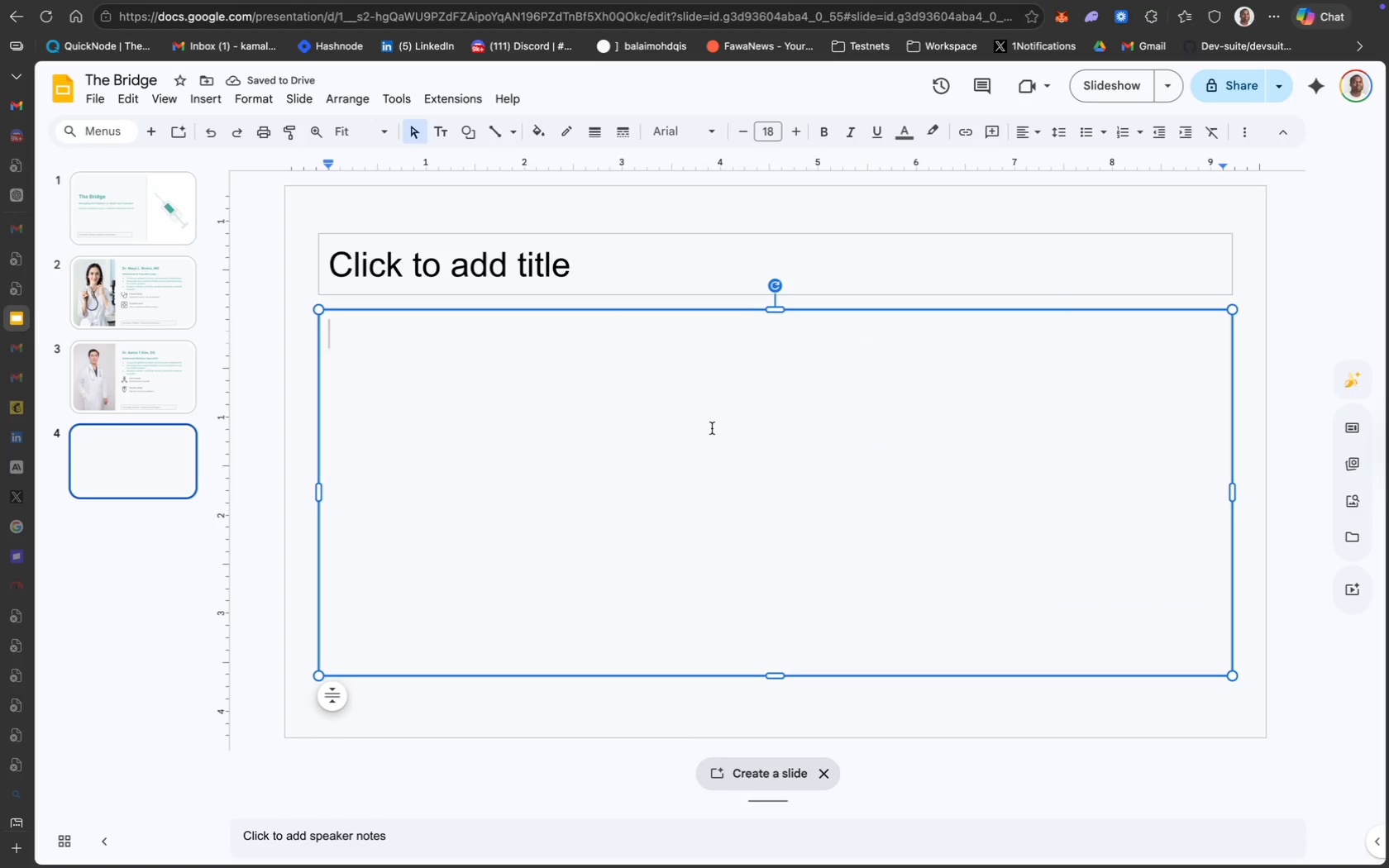 
key(Meta+CommandLeft)
 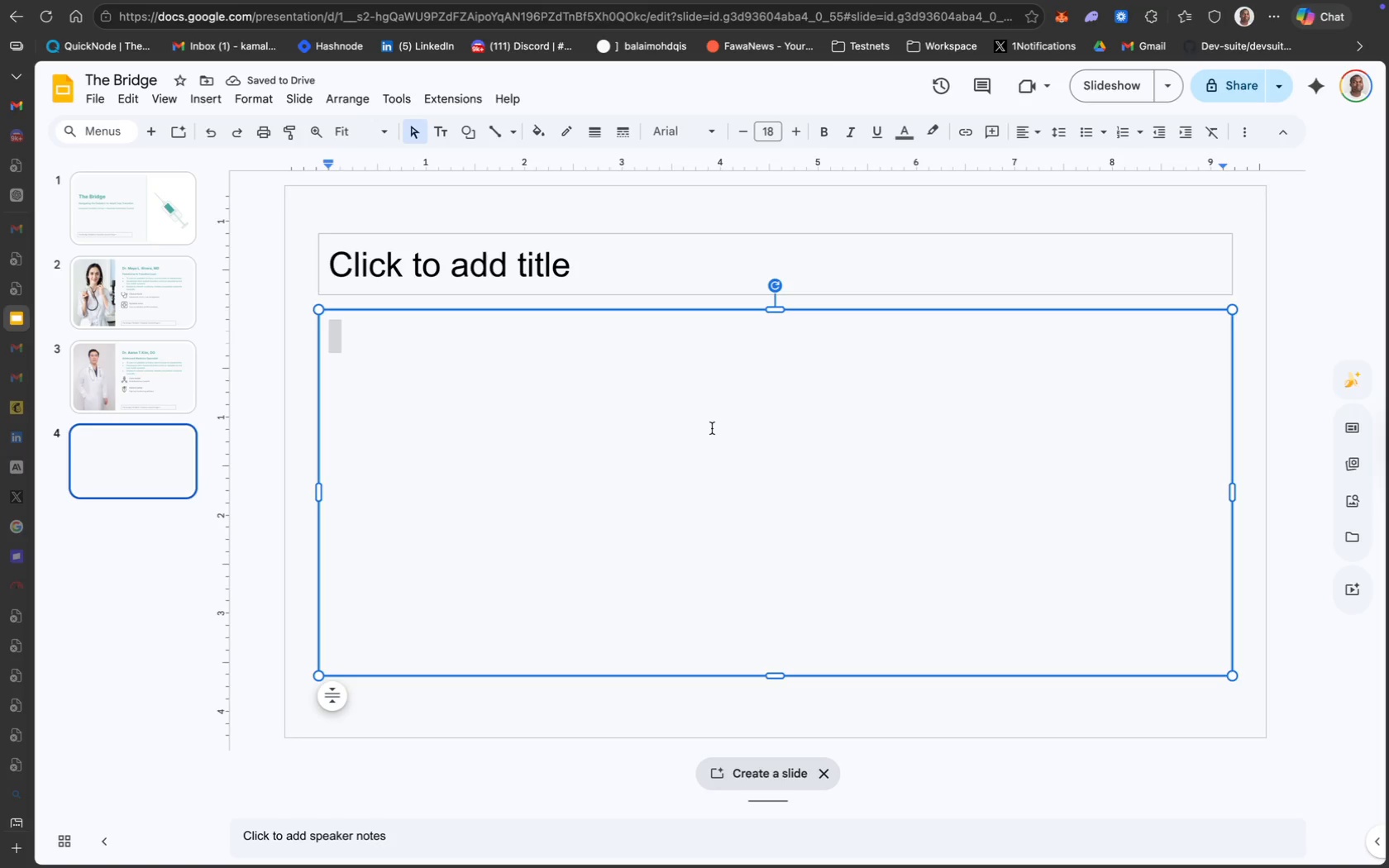 
key(Meta+A)
 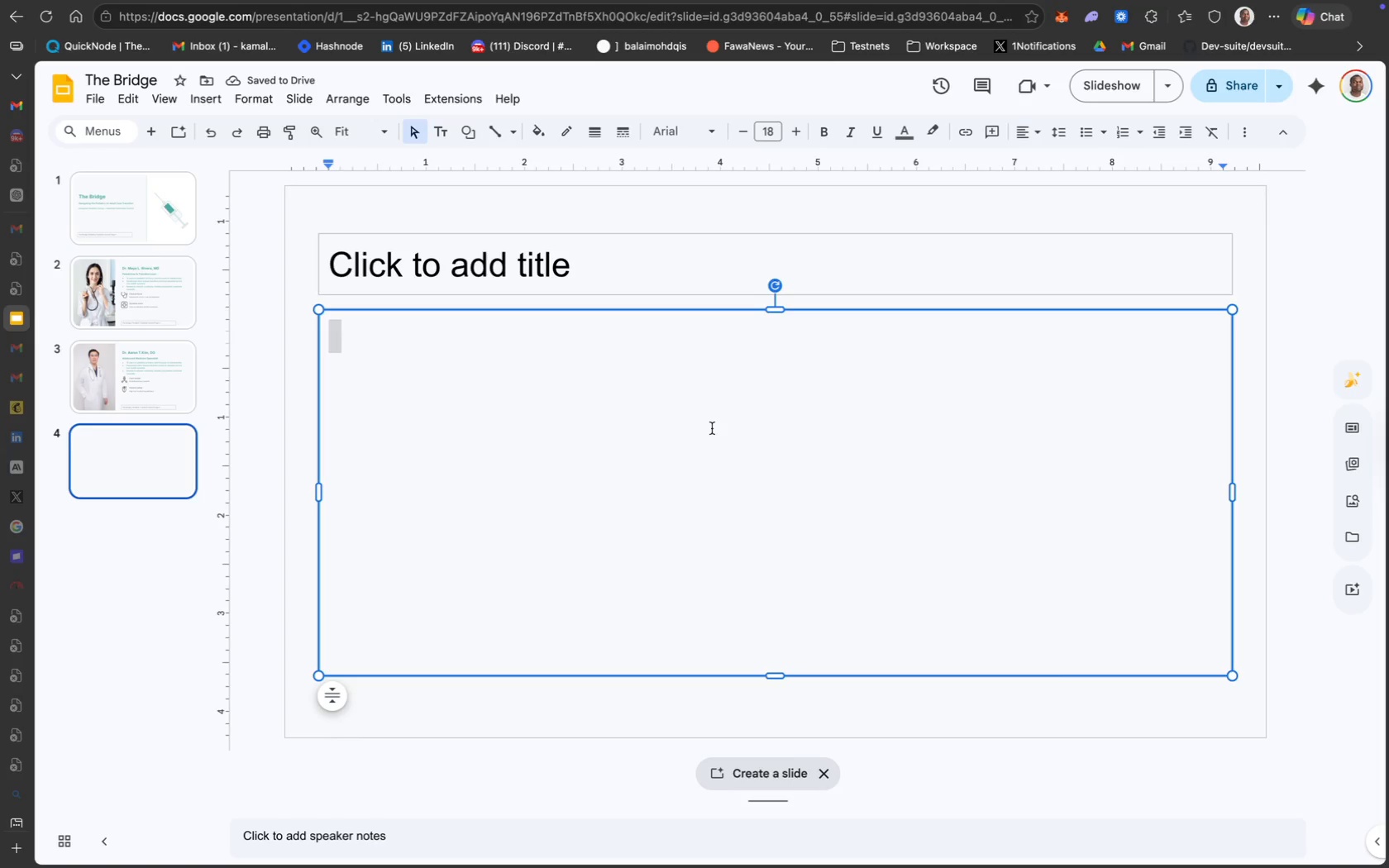 
key(Backspace)
 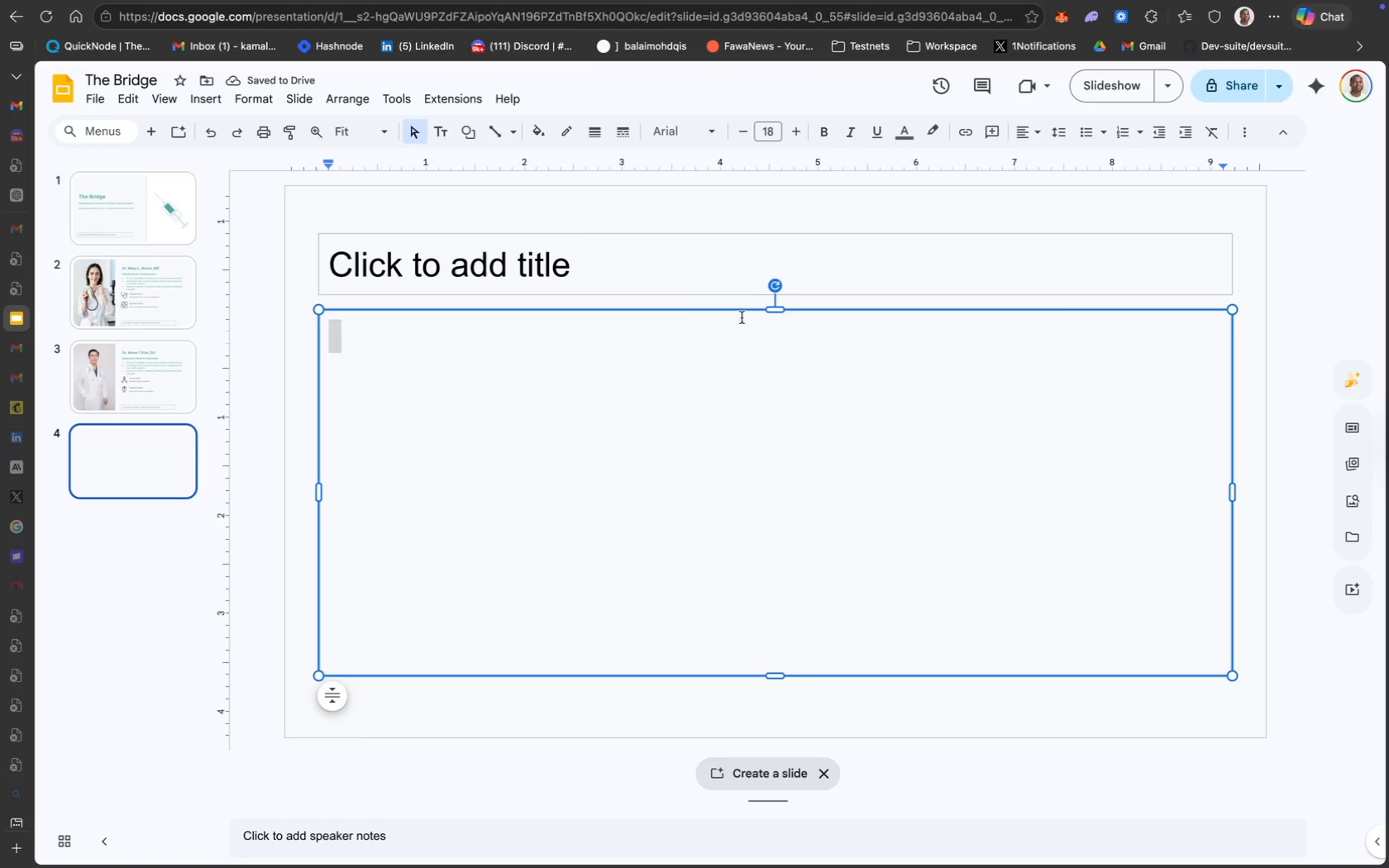 
left_click([726, 294])
 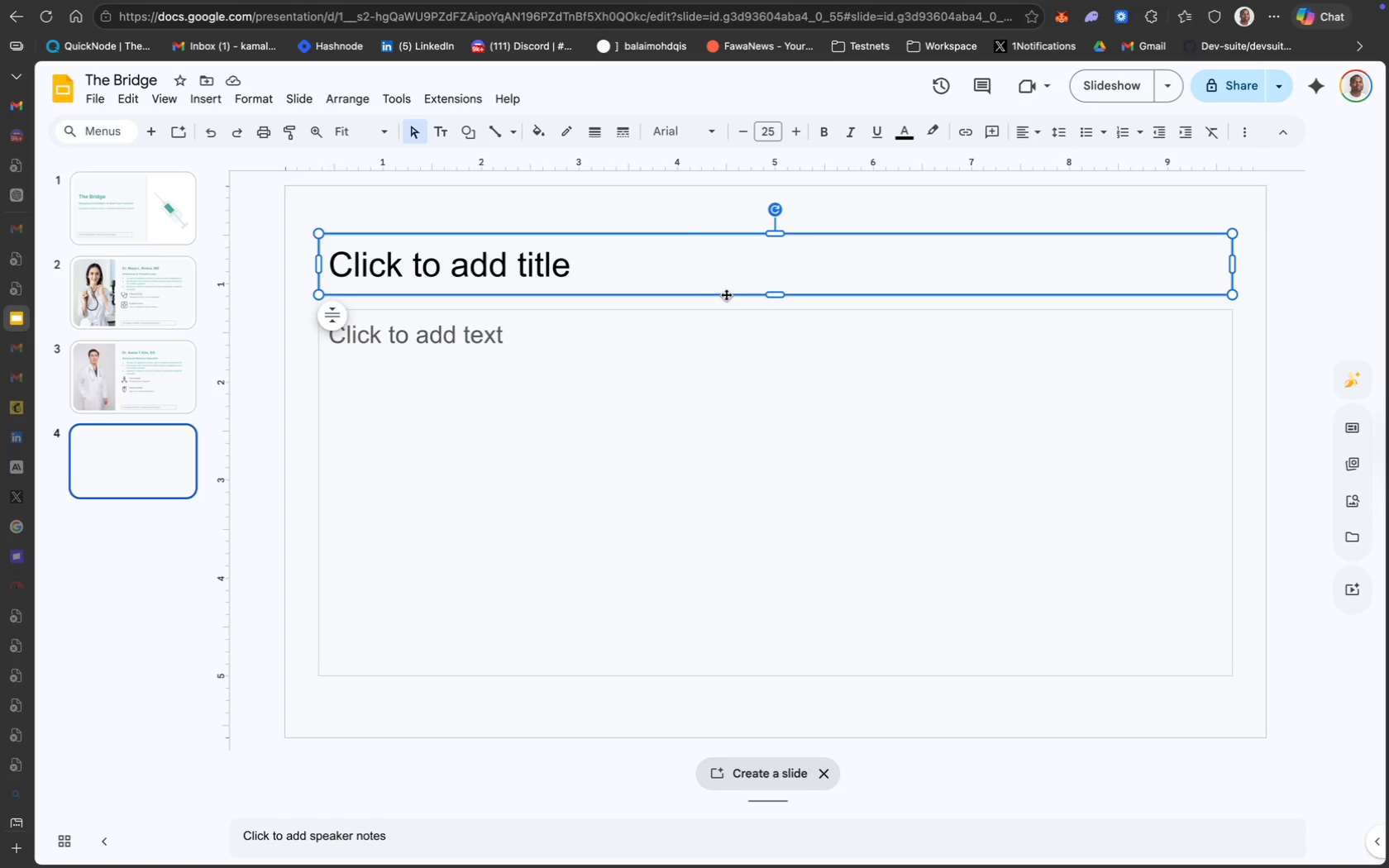 
right_click([726, 294])
 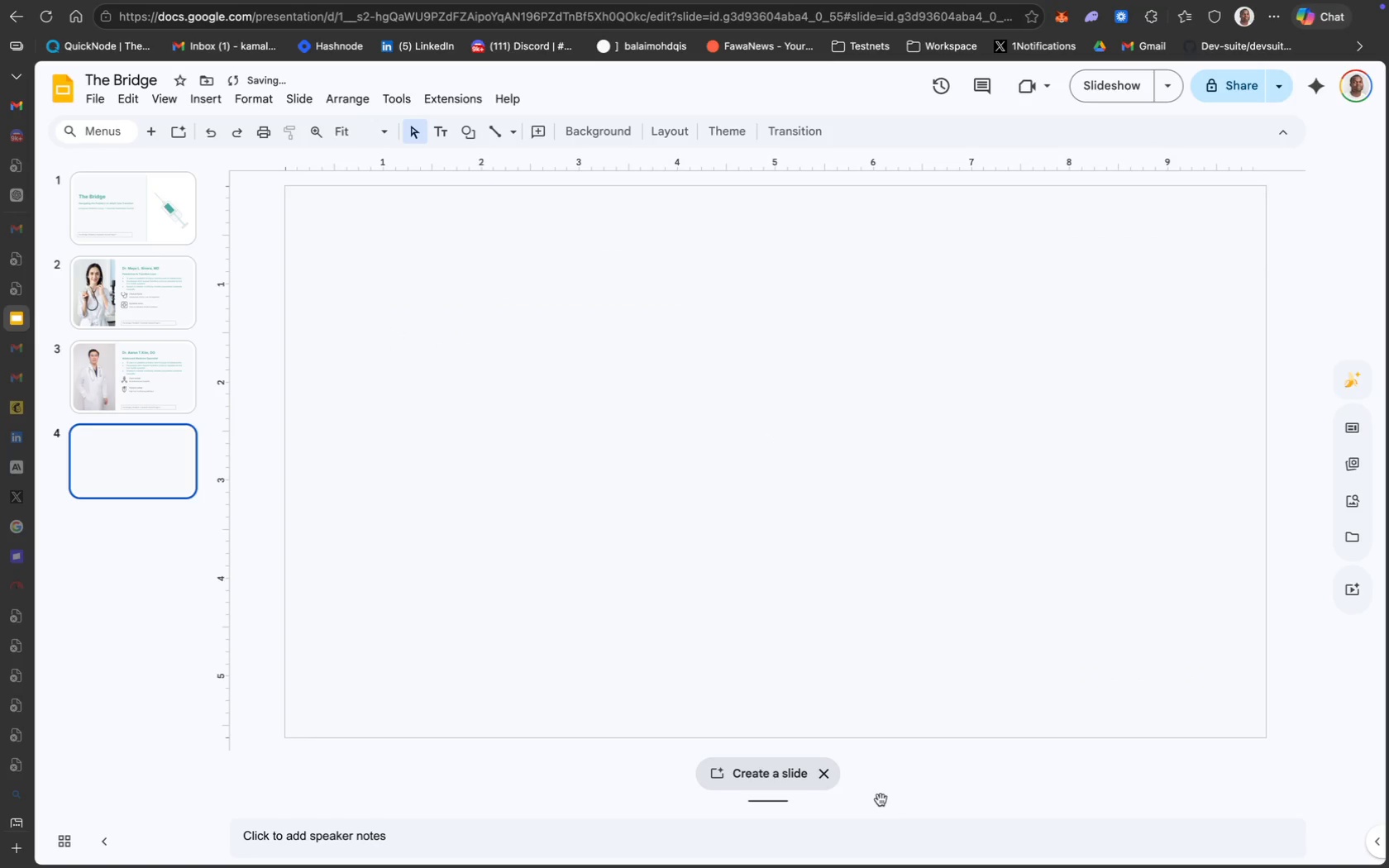 
wait(5.38)
 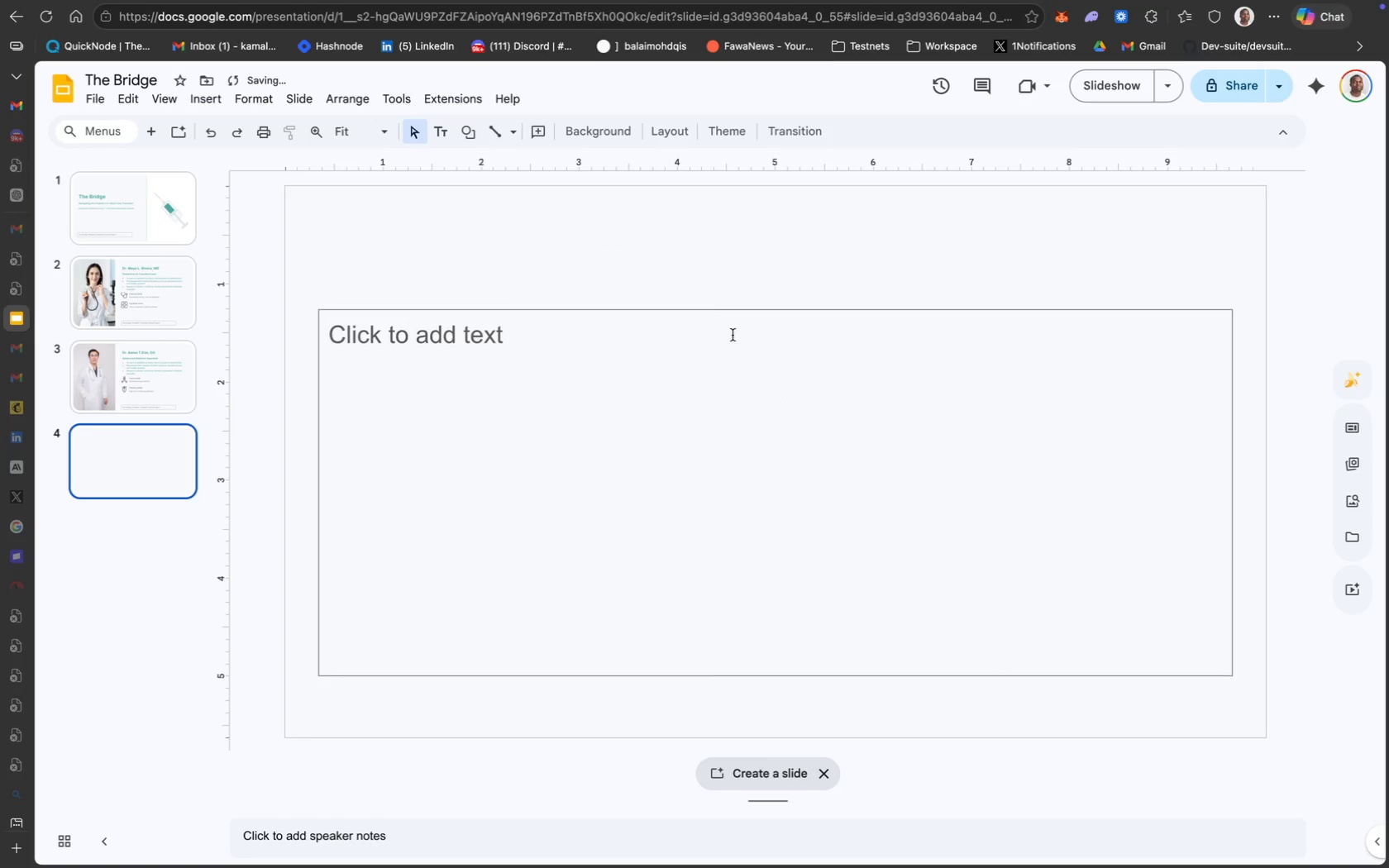 
key(Meta+CommandLeft)
 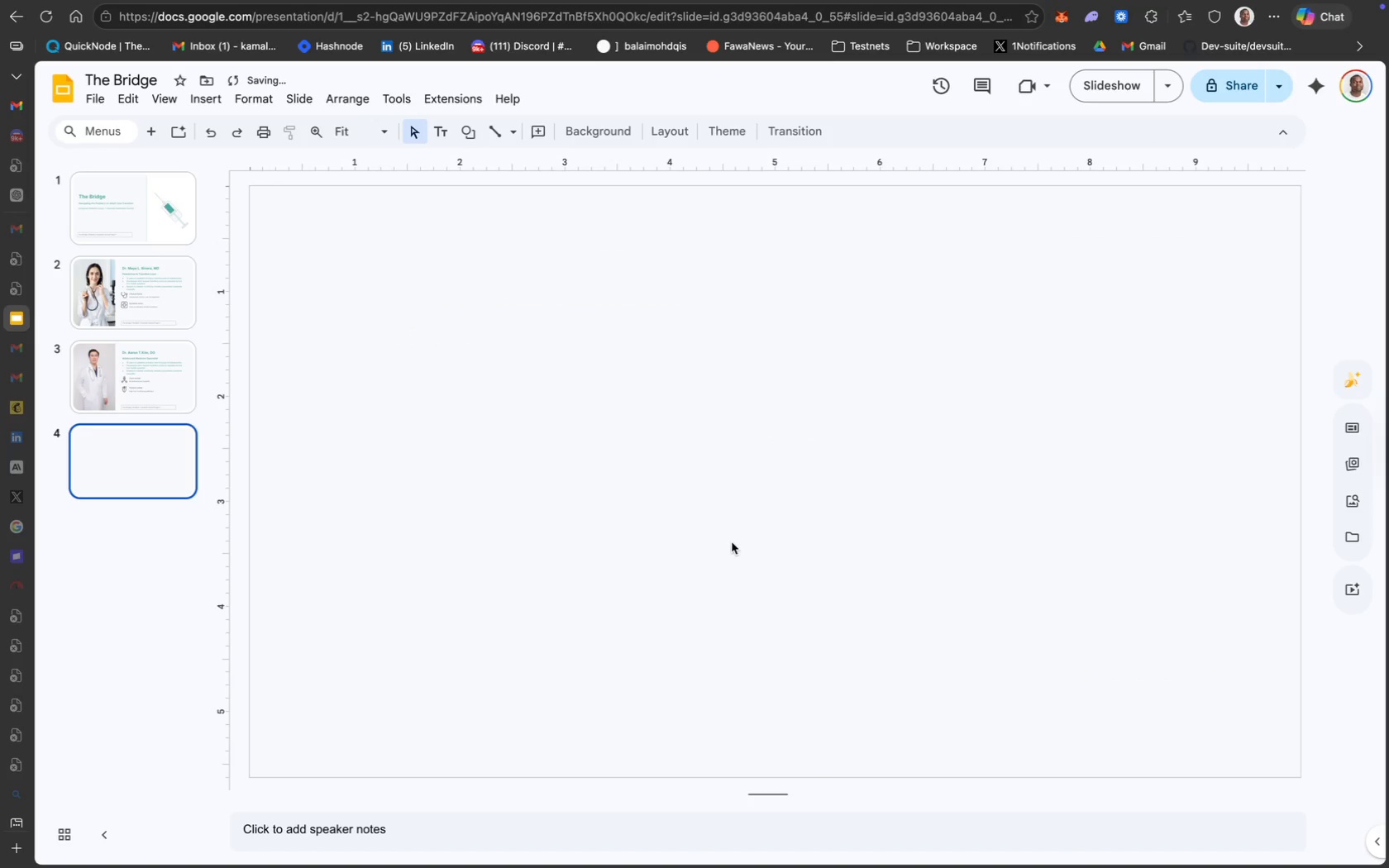 
key(Meta+V)
 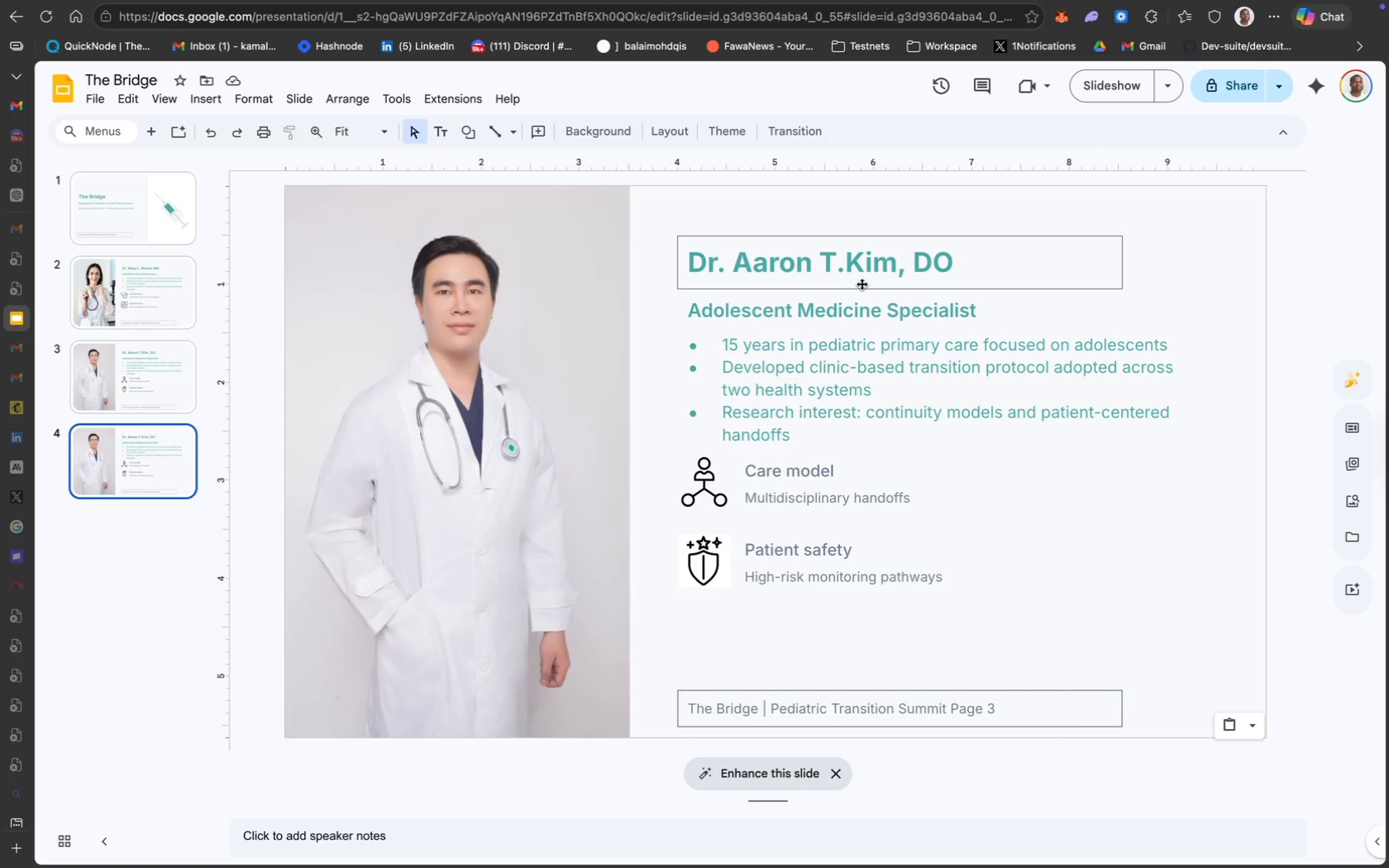 
wait(7.58)
 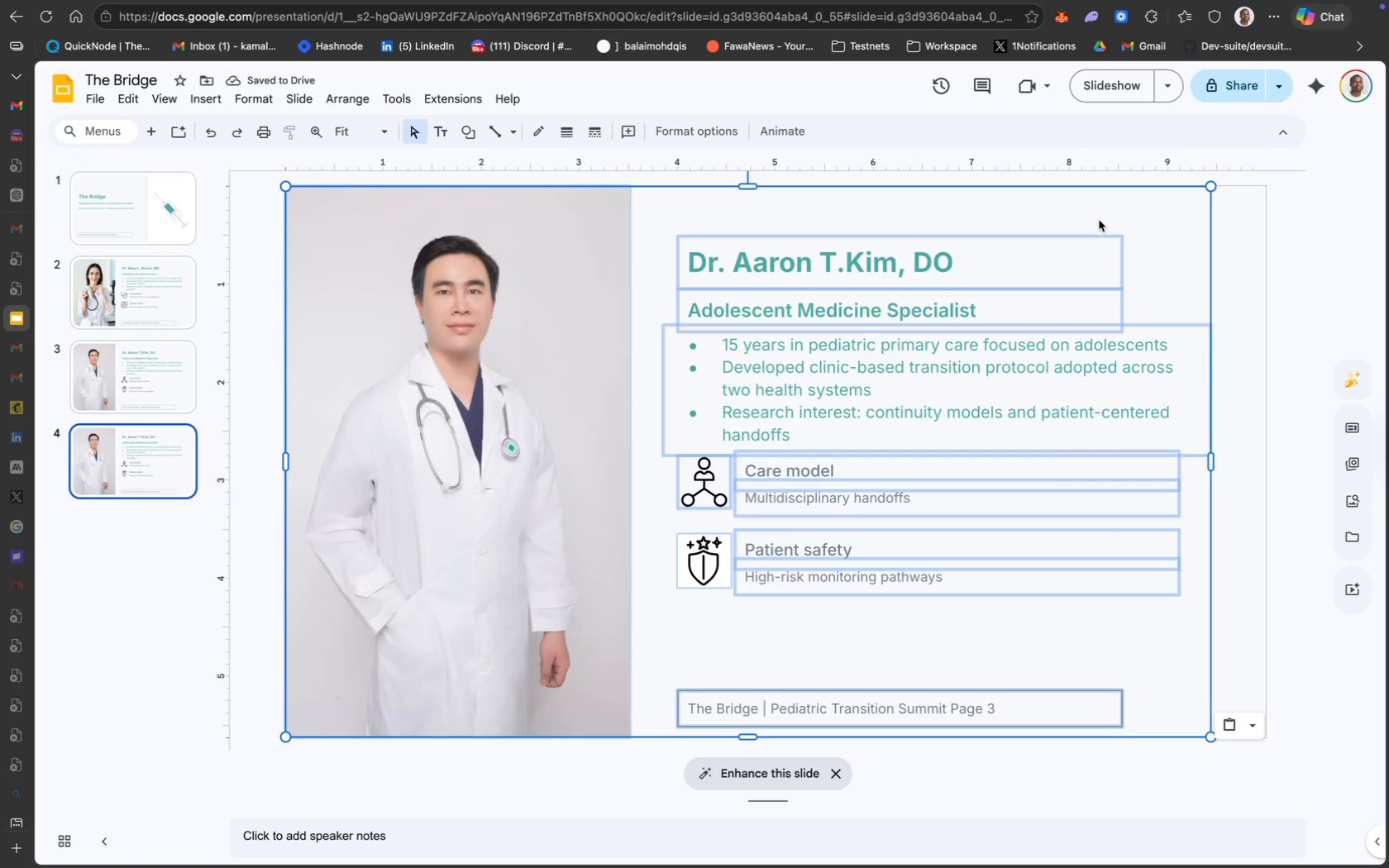 
mouse_move([627, 374])
 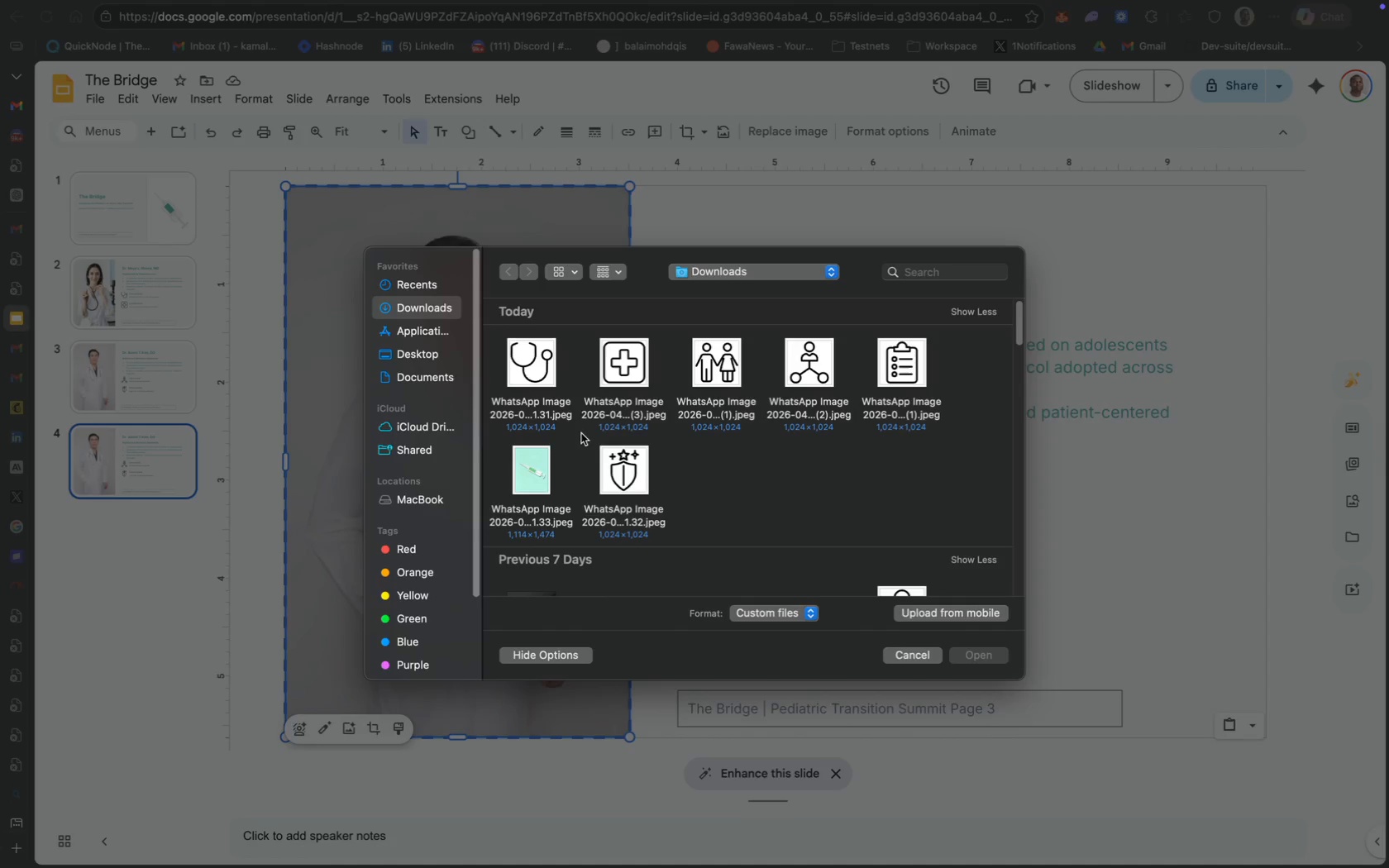 
wait(9.73)
 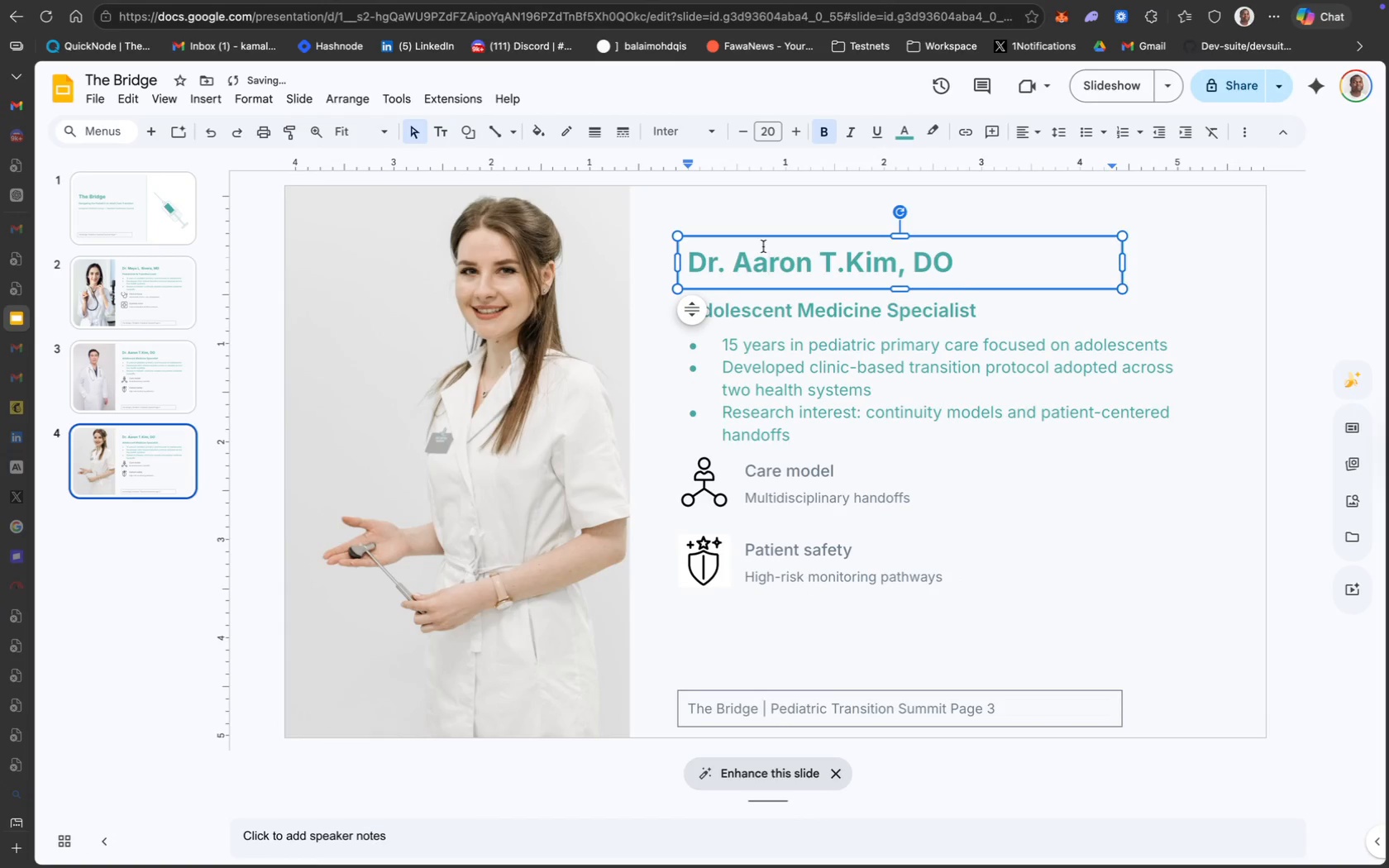 
key(Meta+A)
 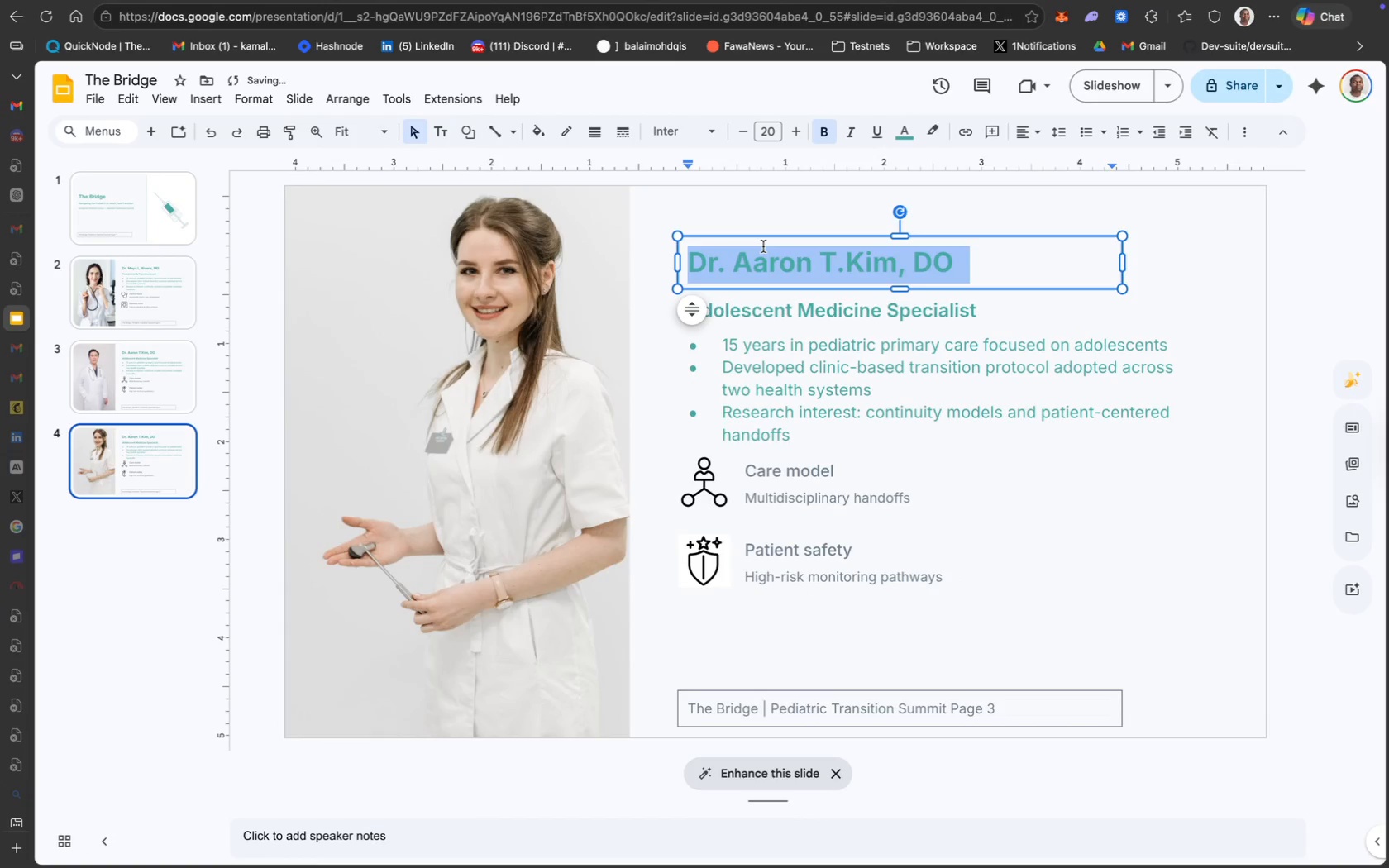 
type(Alexis Moreni])
key(Backspace)
key(Backspace)
type(o, RN,C)
key(Backspace)
 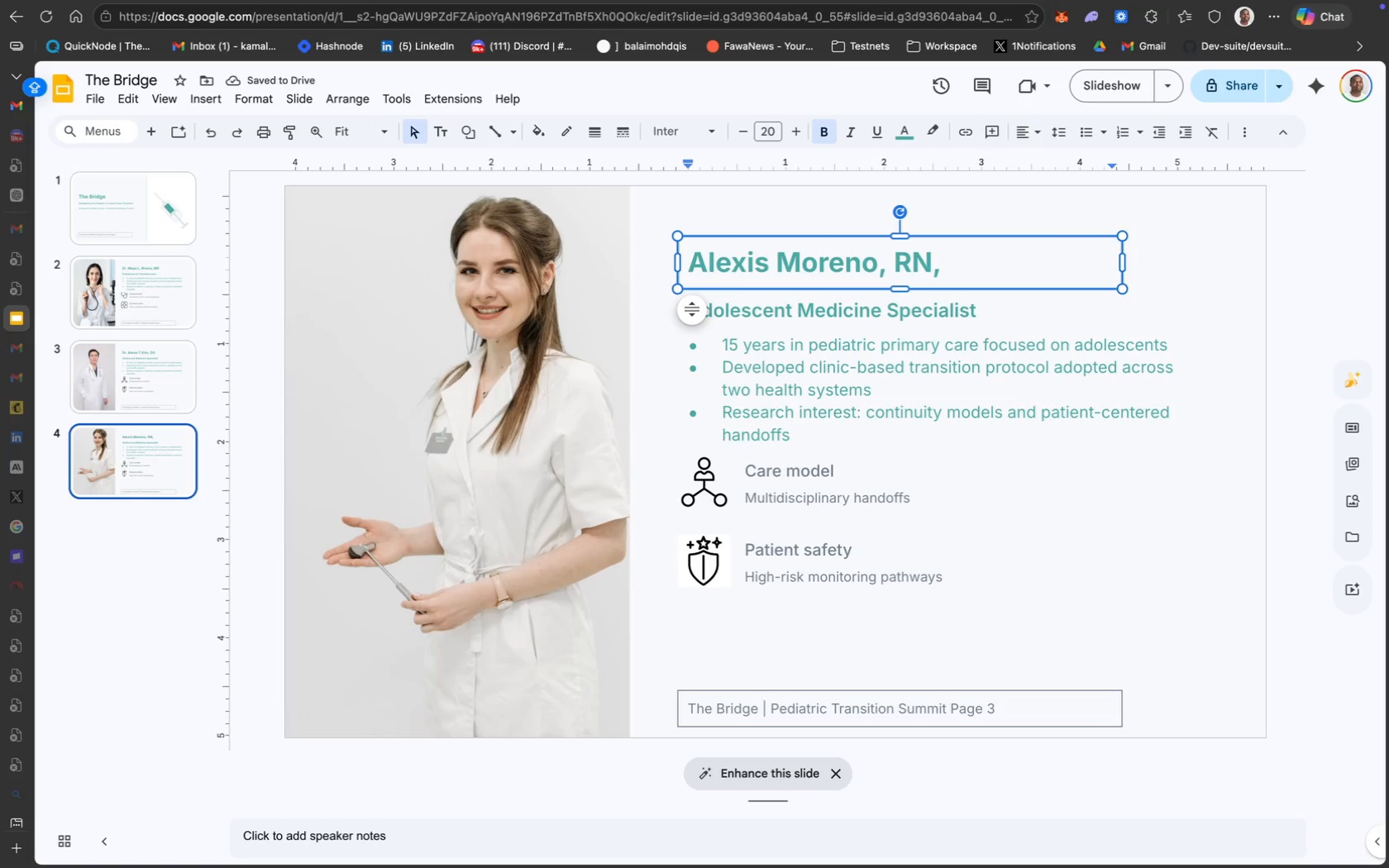 
type( CPN)
 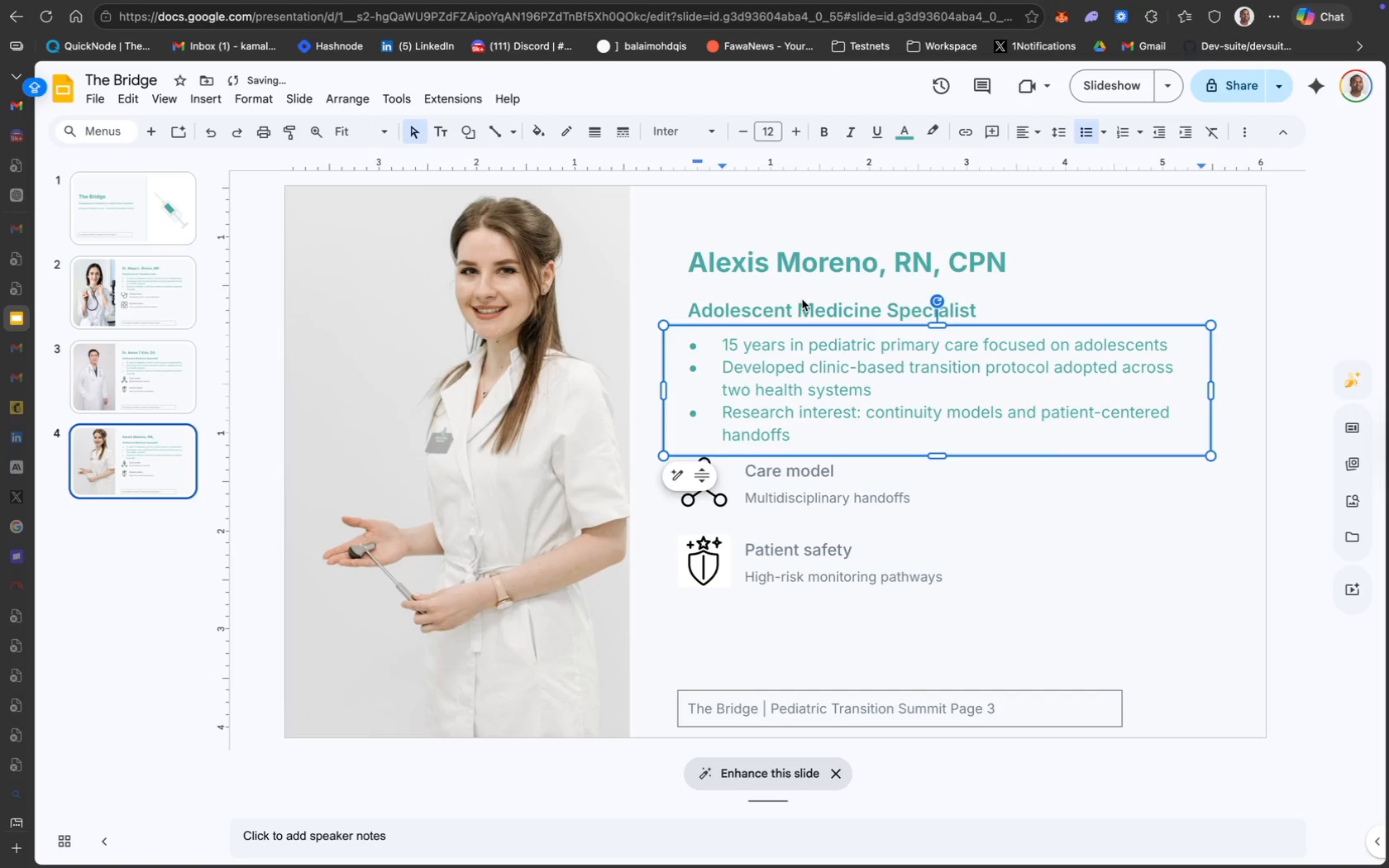 
key(Meta+CommandLeft)
 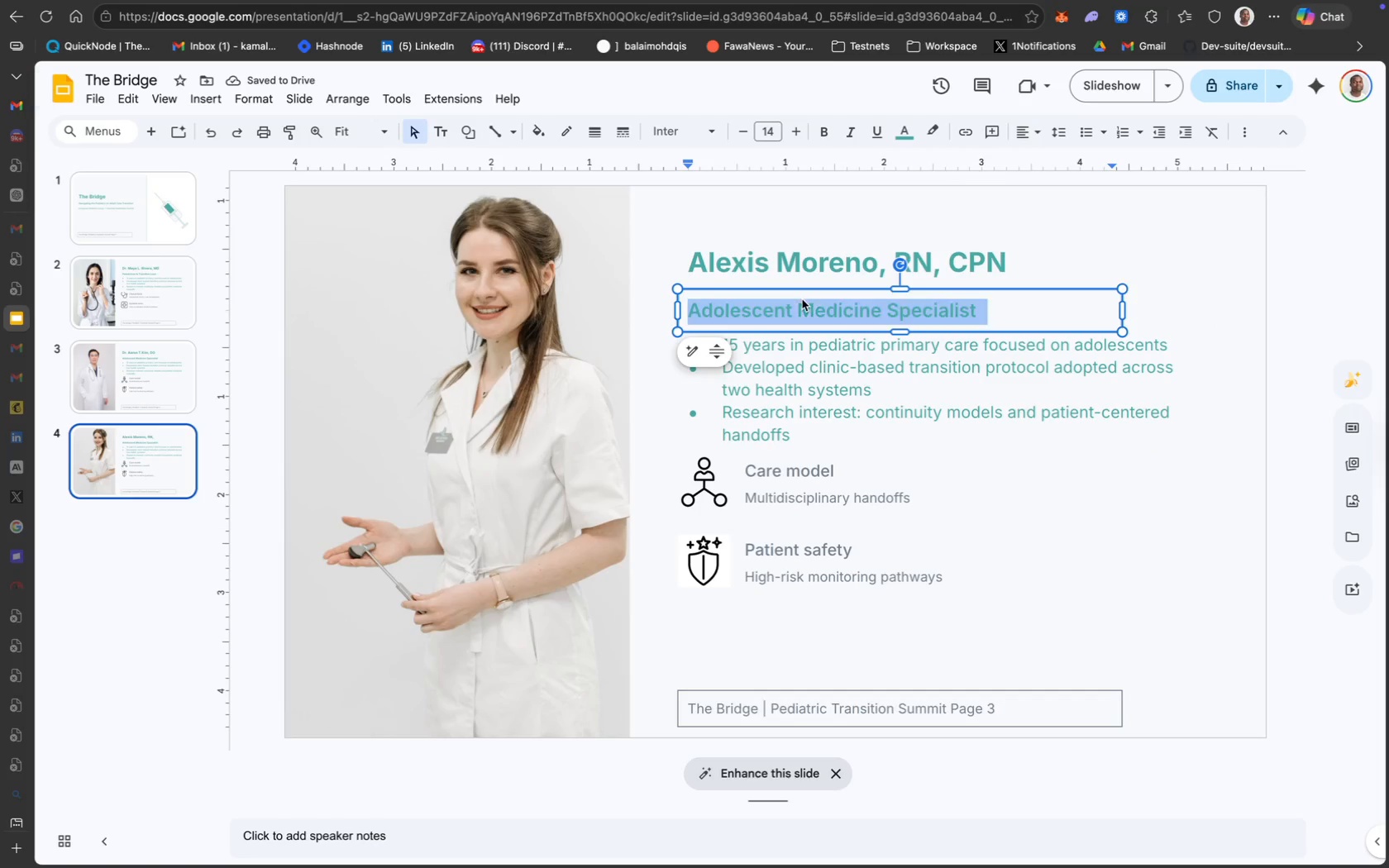 
key(Meta+A)
 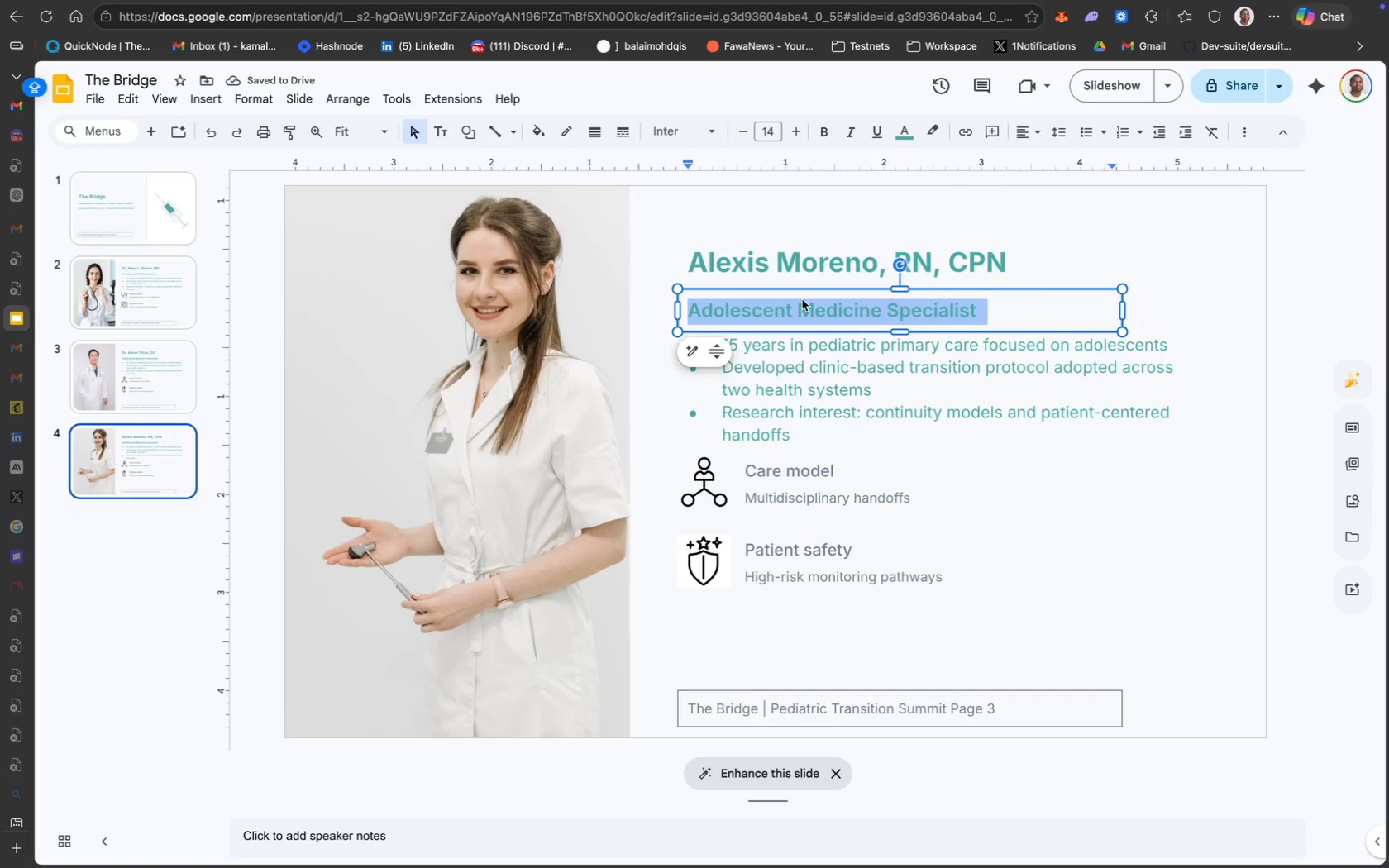 
type(Care Co)
 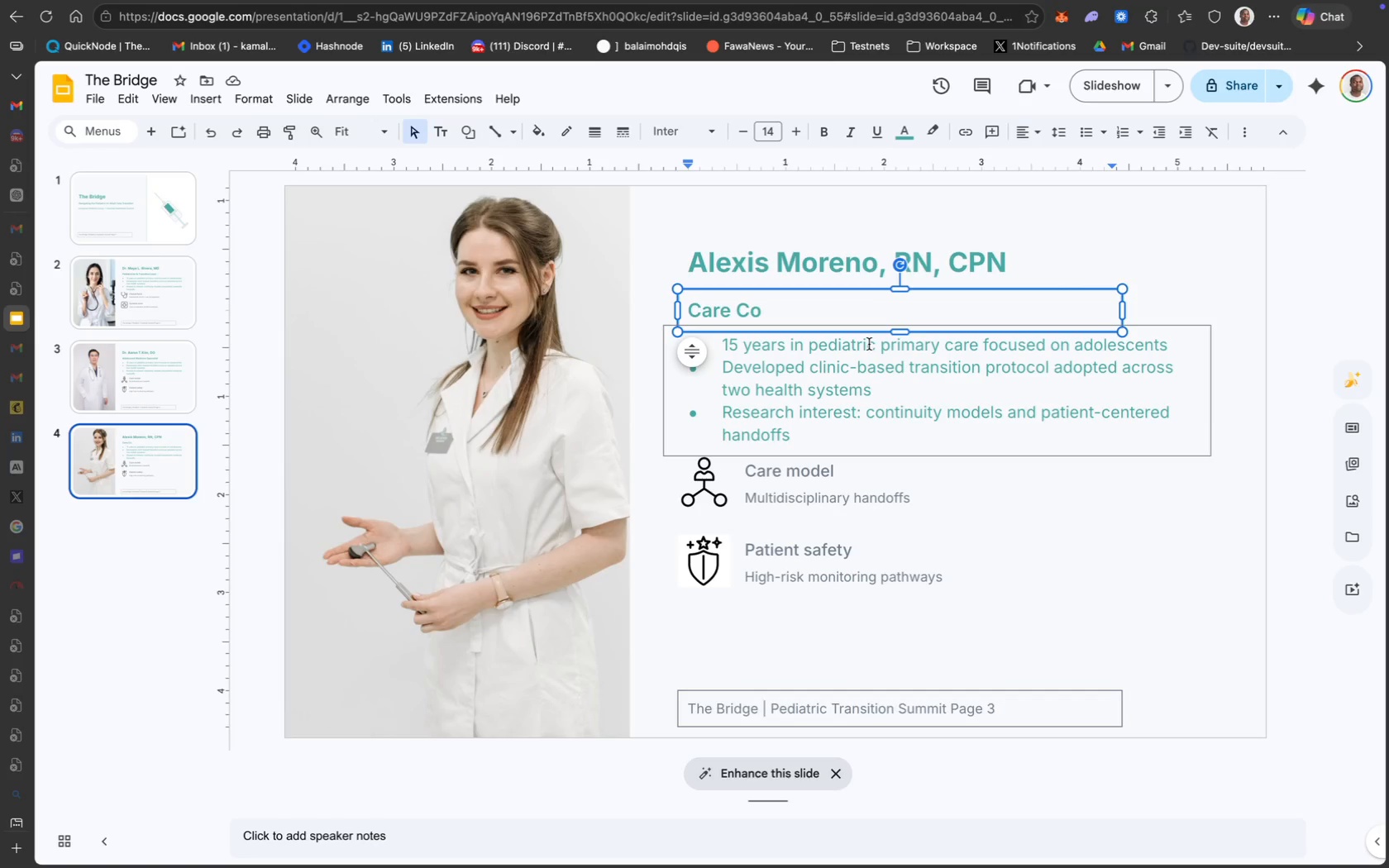 
wait(29.66)
 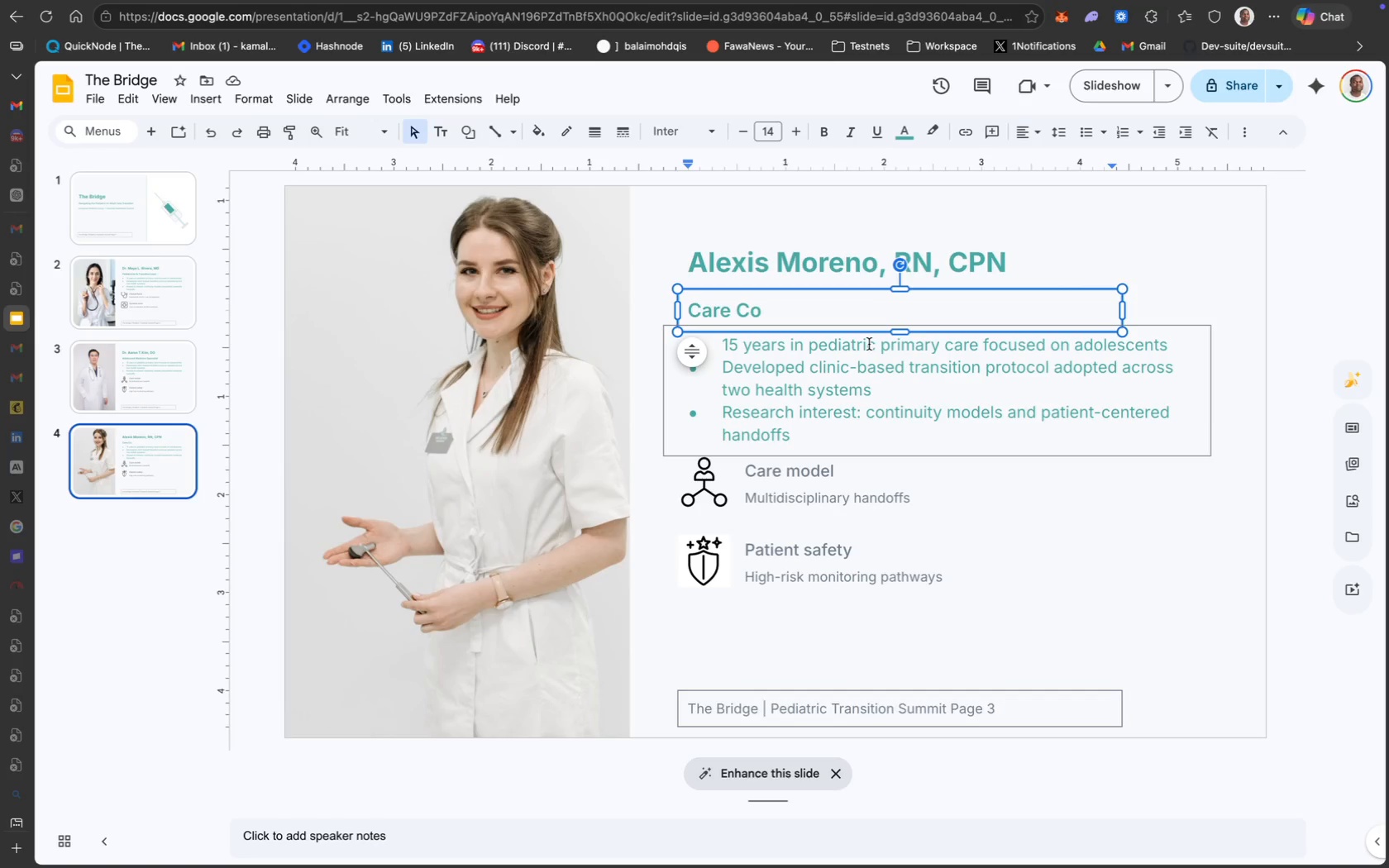 
type(ordinator -- Transition Service)
 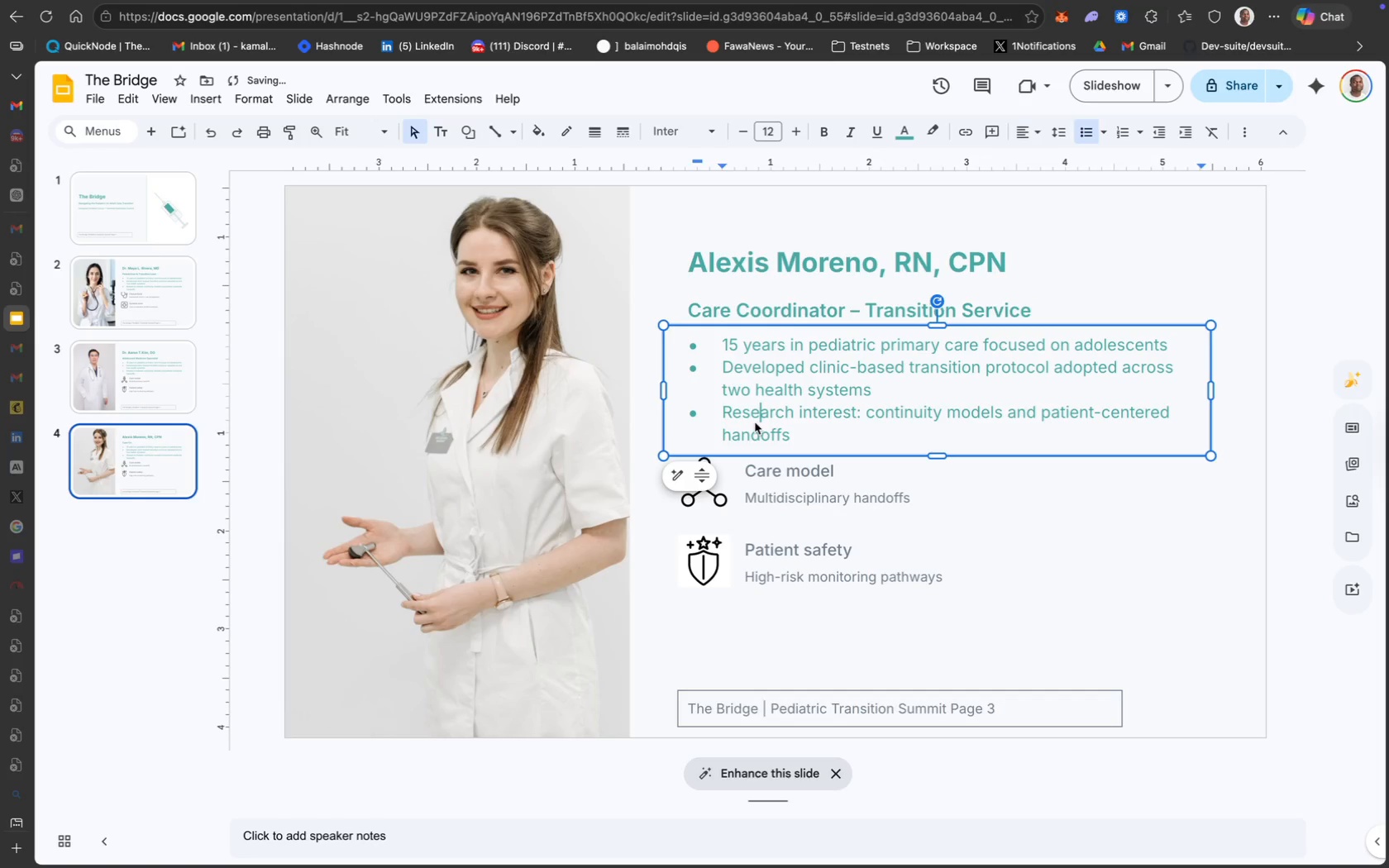 
key(Meta+CommandLeft)
 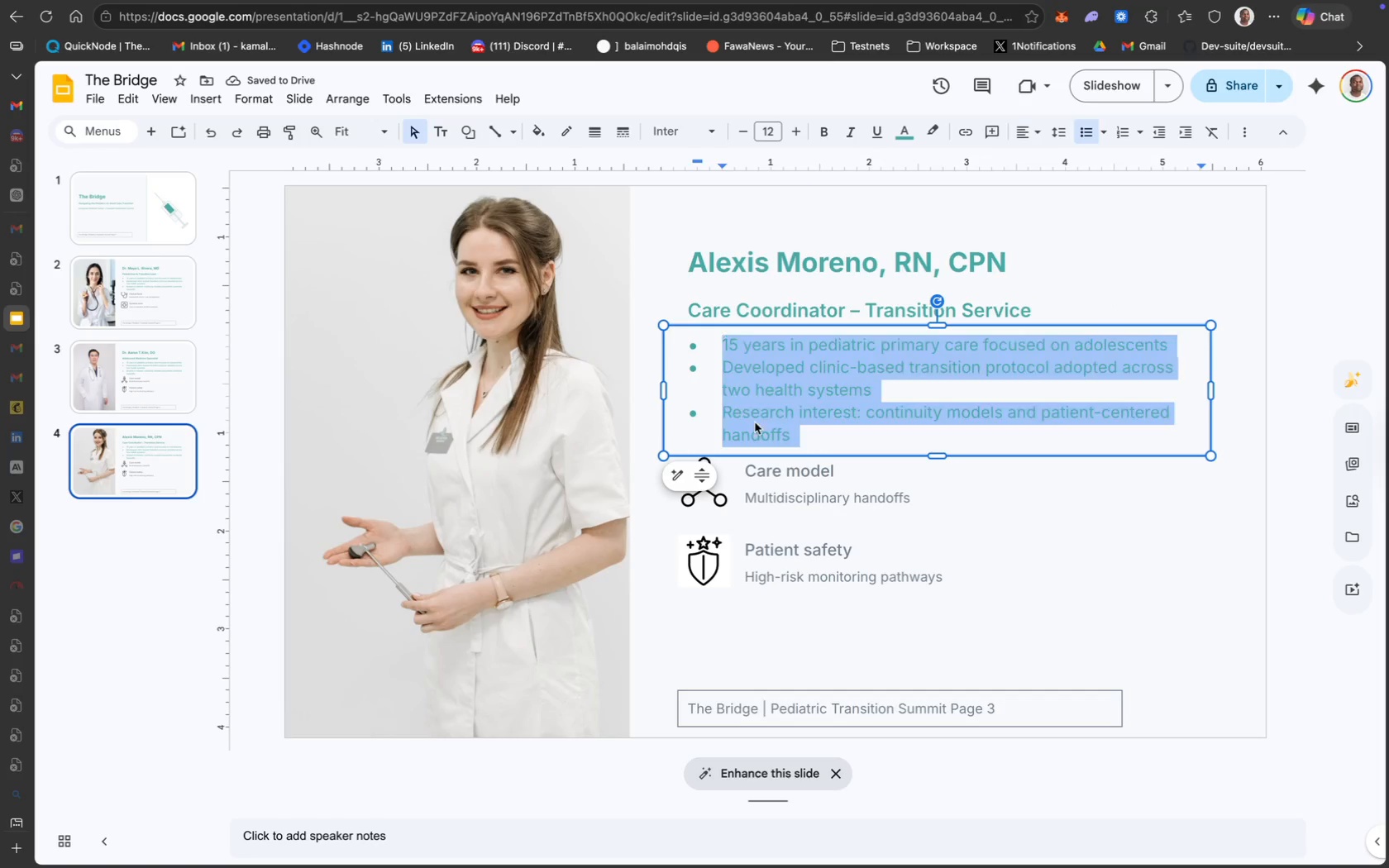 
key(Meta+A)
 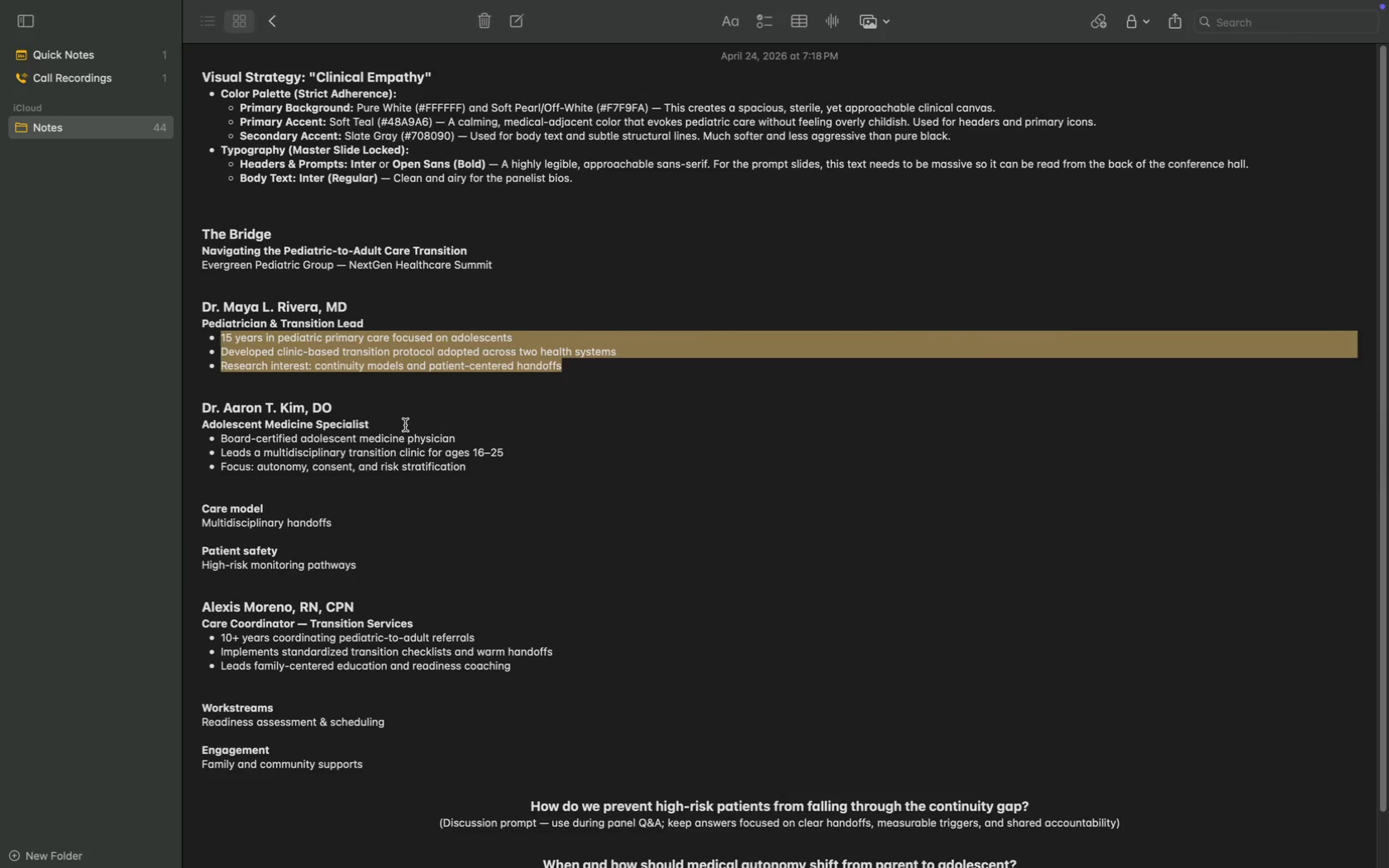 
left_click_drag(start_coordinate=[485, 471], to_coordinate=[205, 435])
 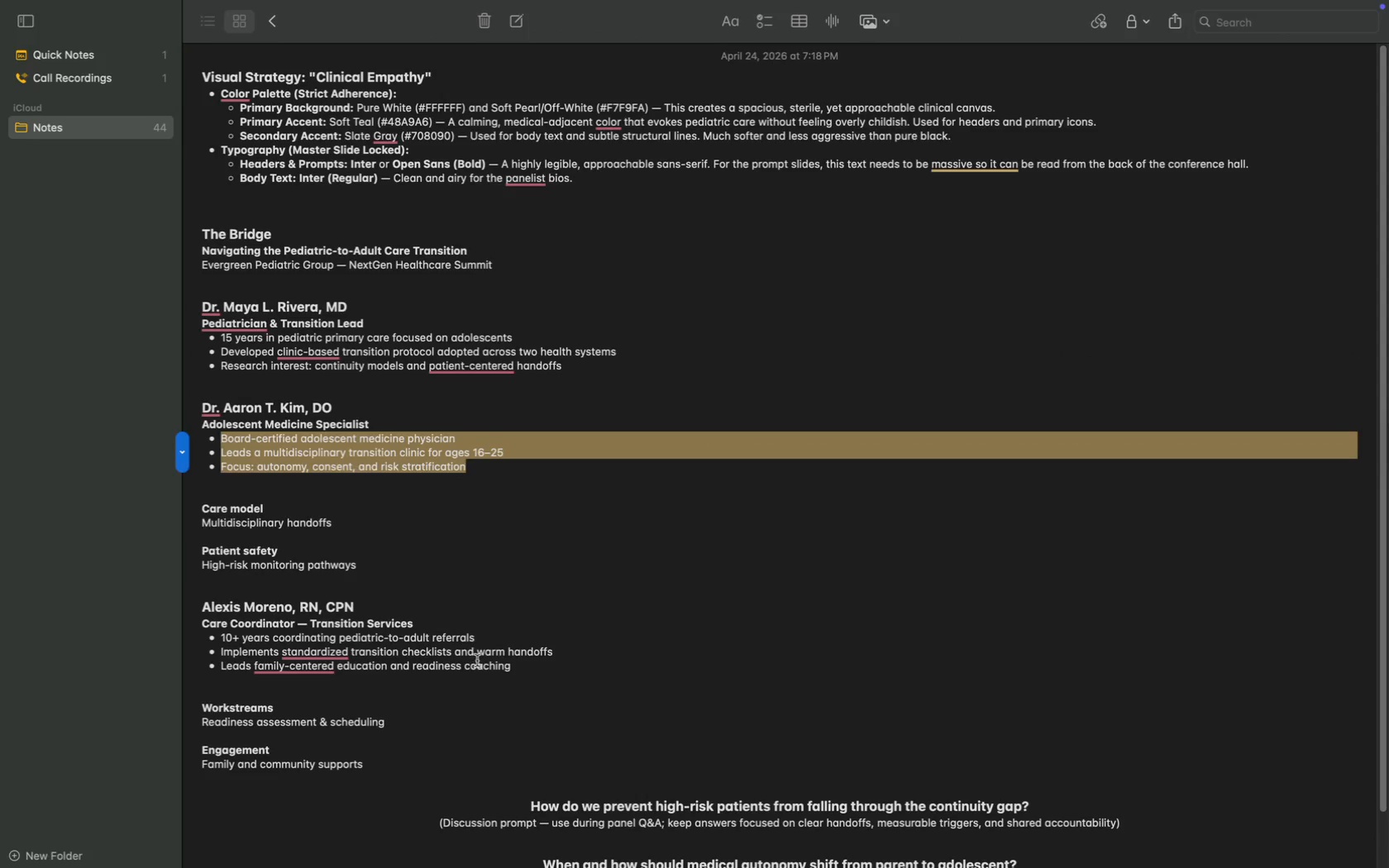 
left_click_drag(start_coordinate=[527, 665], to_coordinate=[220, 634])
 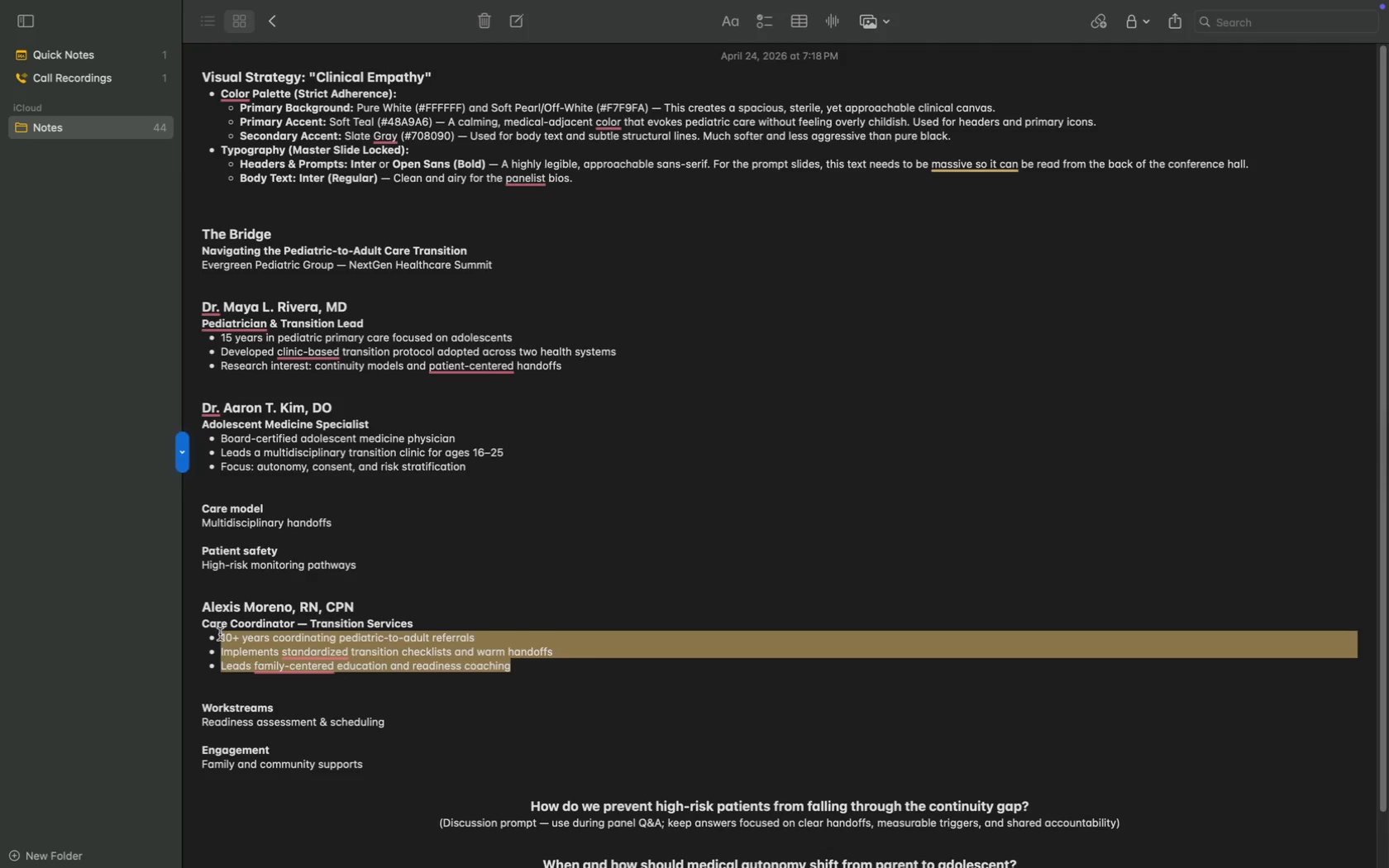 
key(Meta+CommandLeft)
 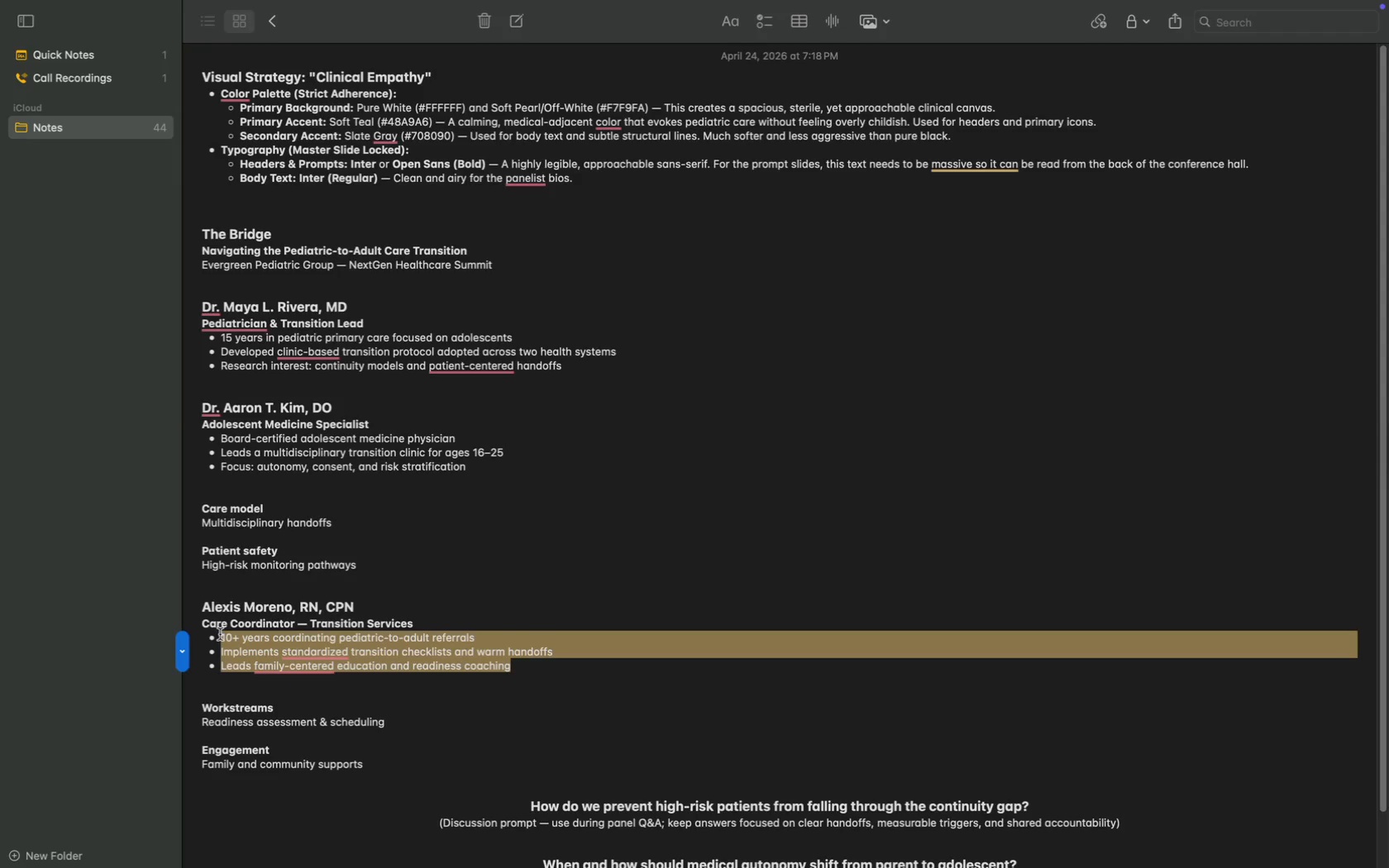 
key(Meta+C)
 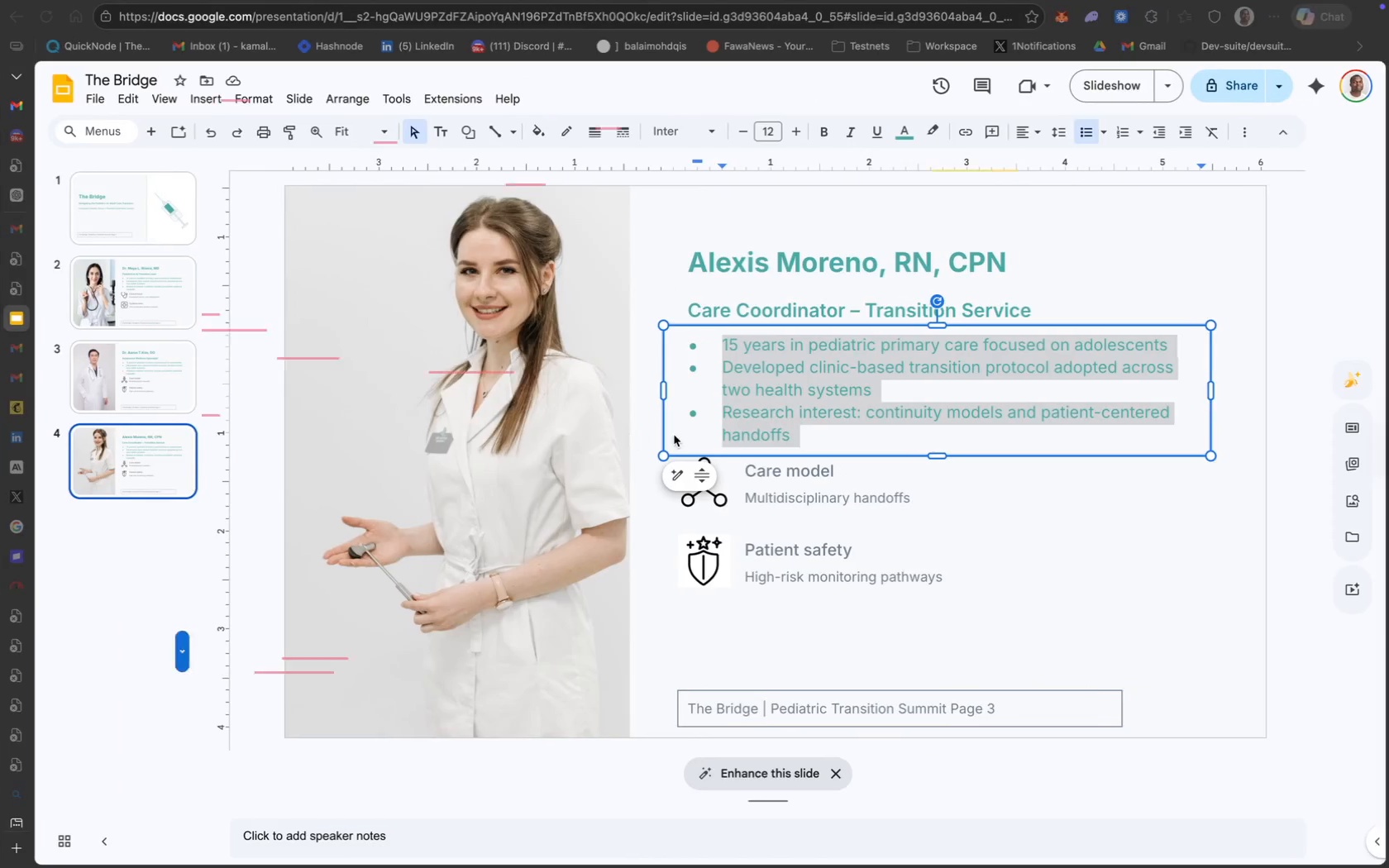 
key(Meta+V)
 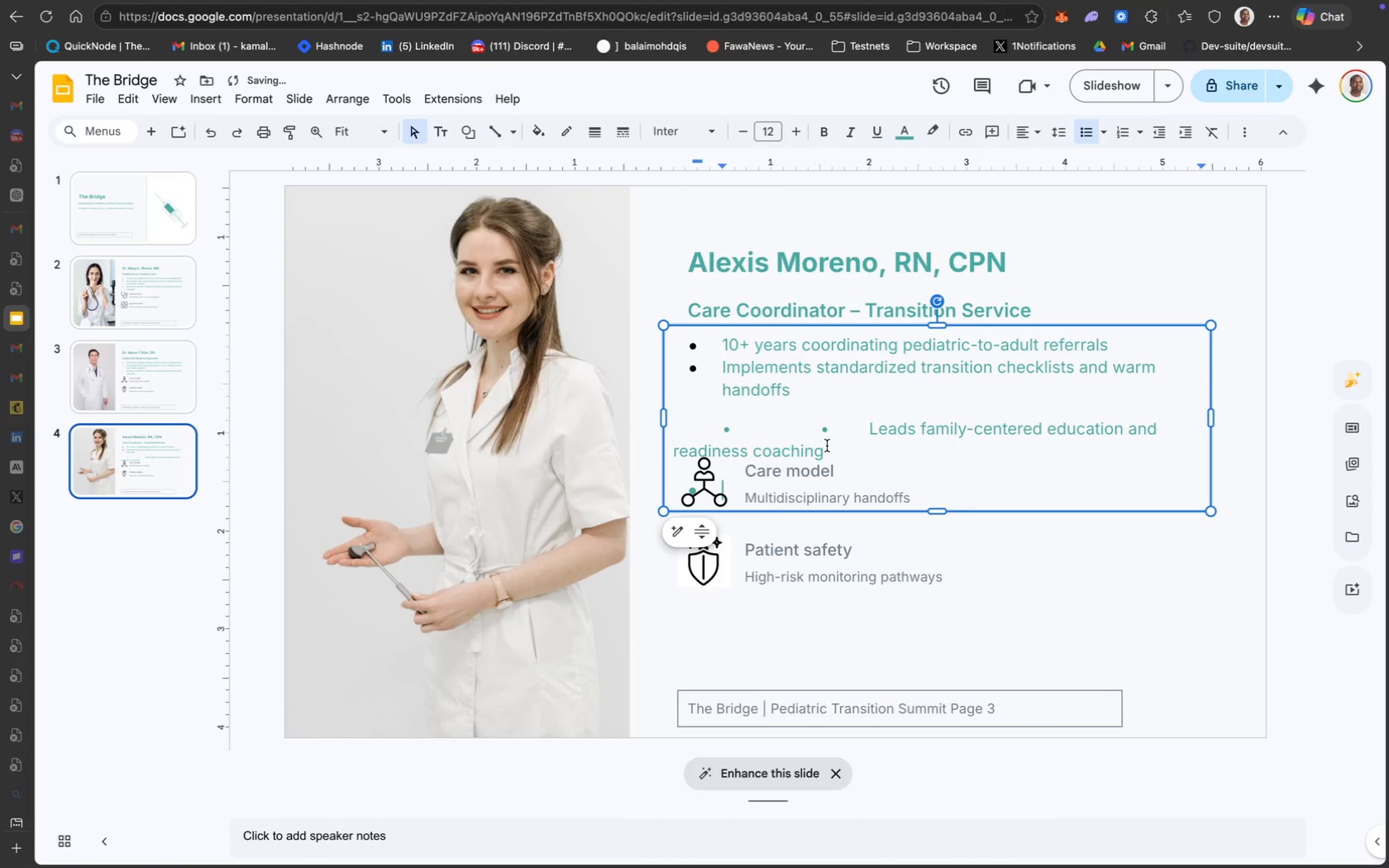 
key(Backspace)
 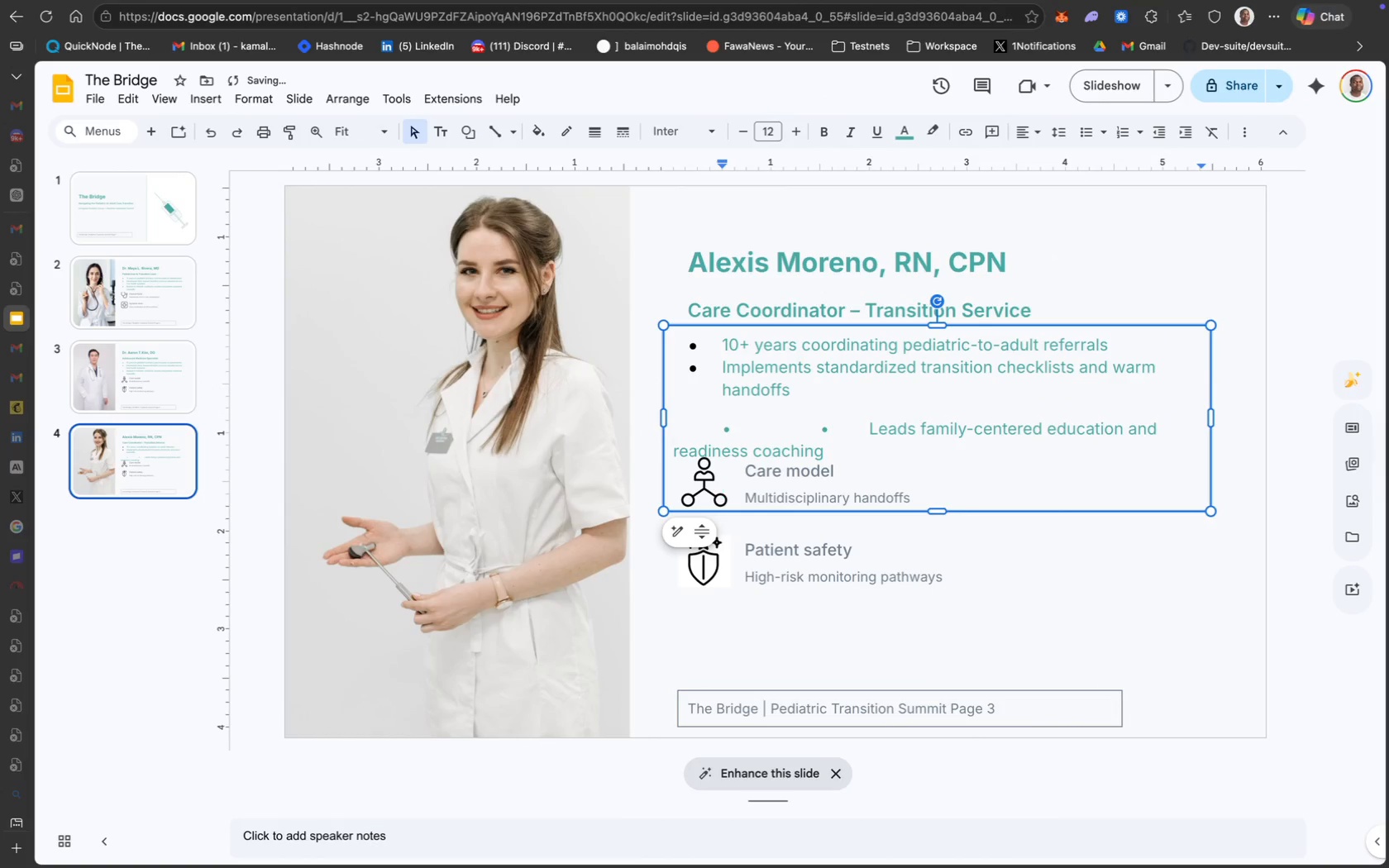 
key(Backspace)
 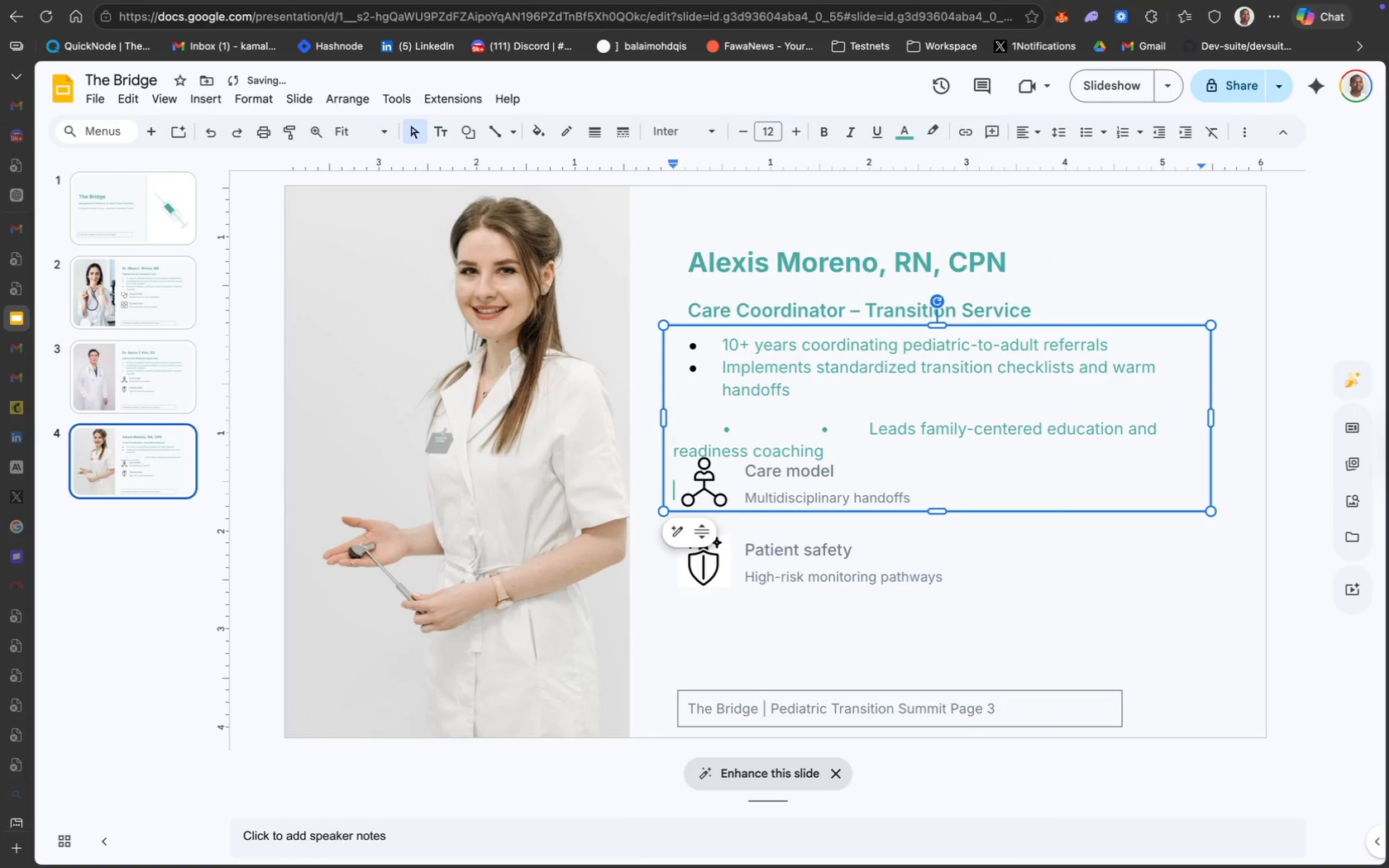 
key(Backspace)
 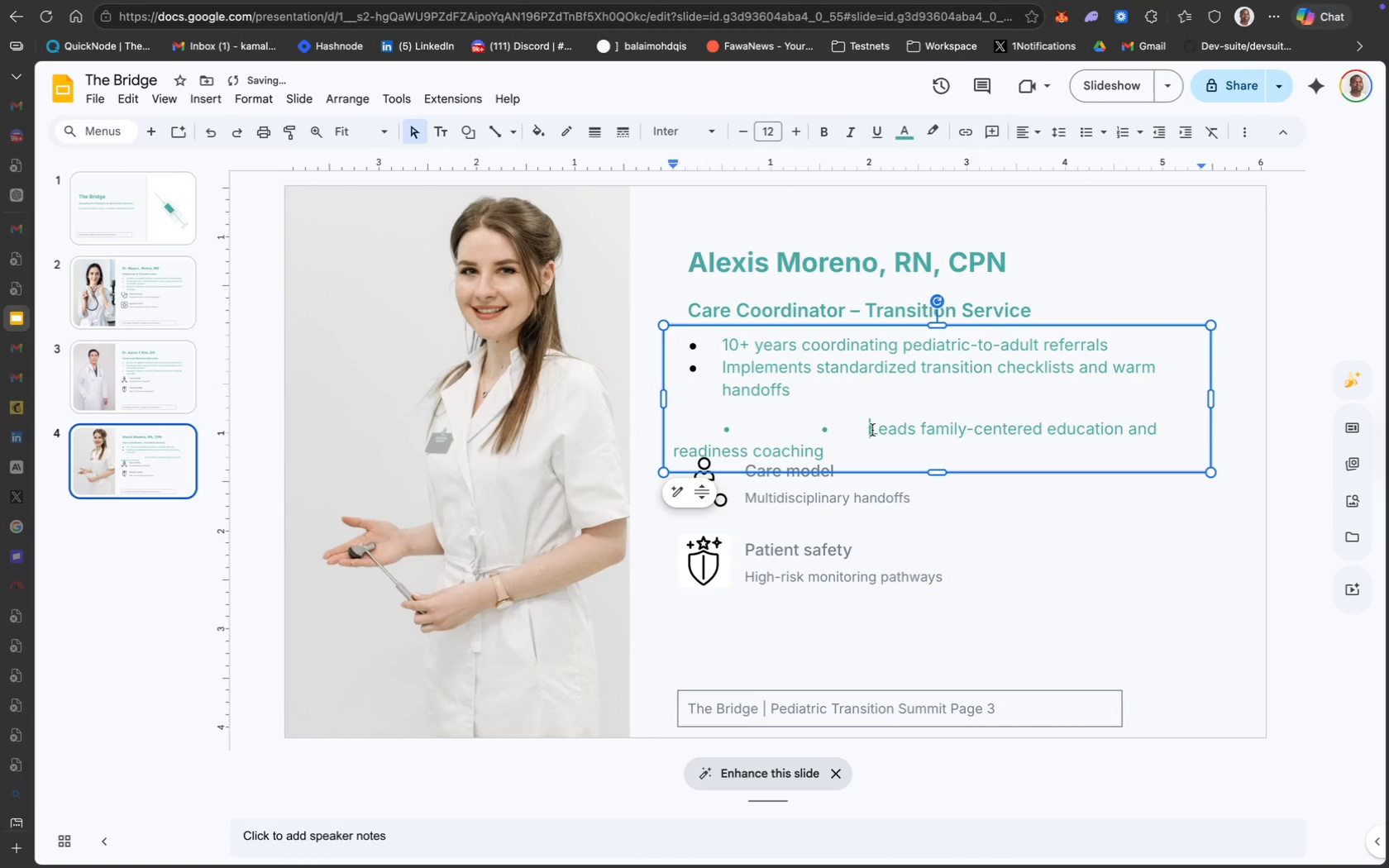 
key(Backspace)
 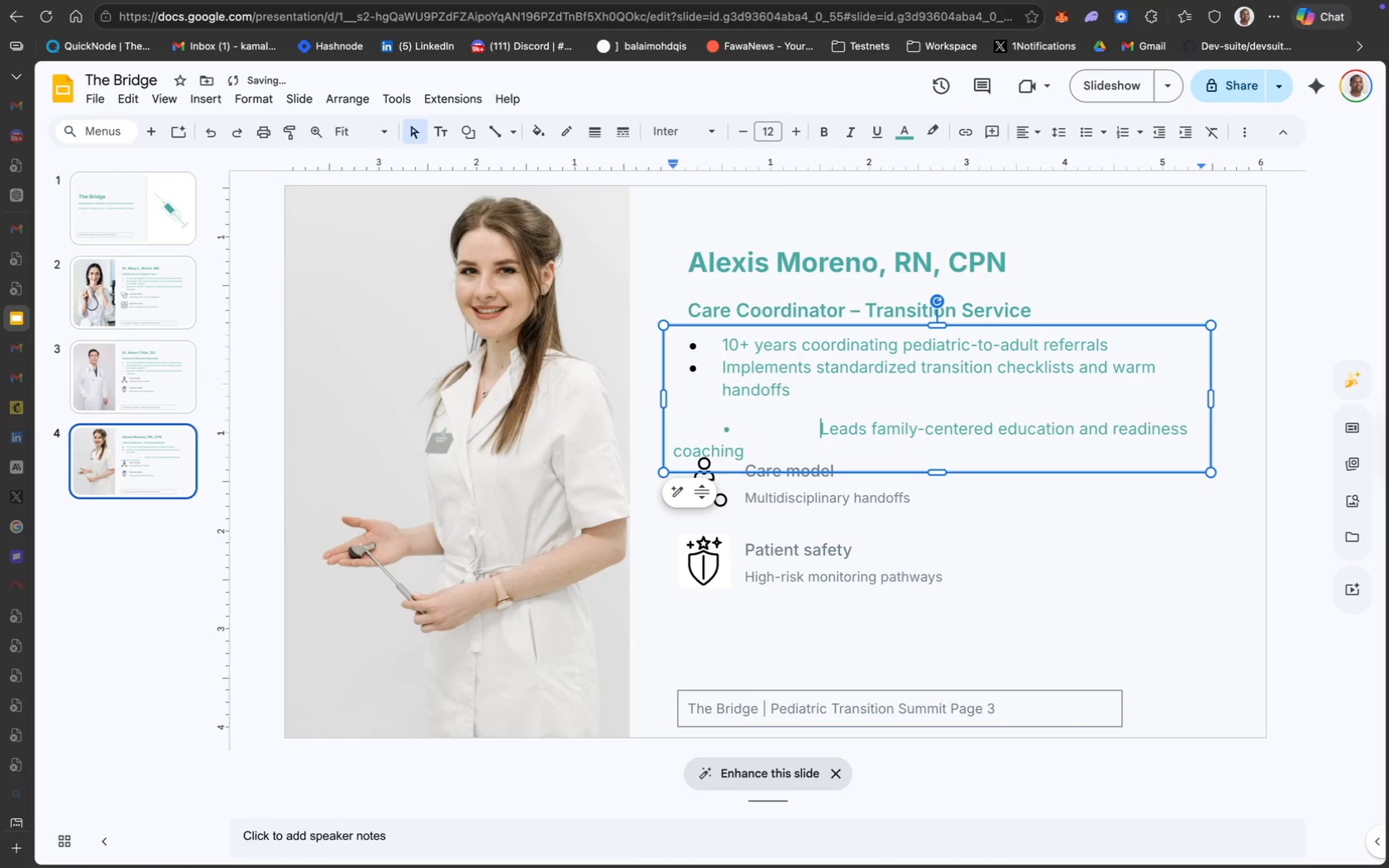 
key(Backspace)
 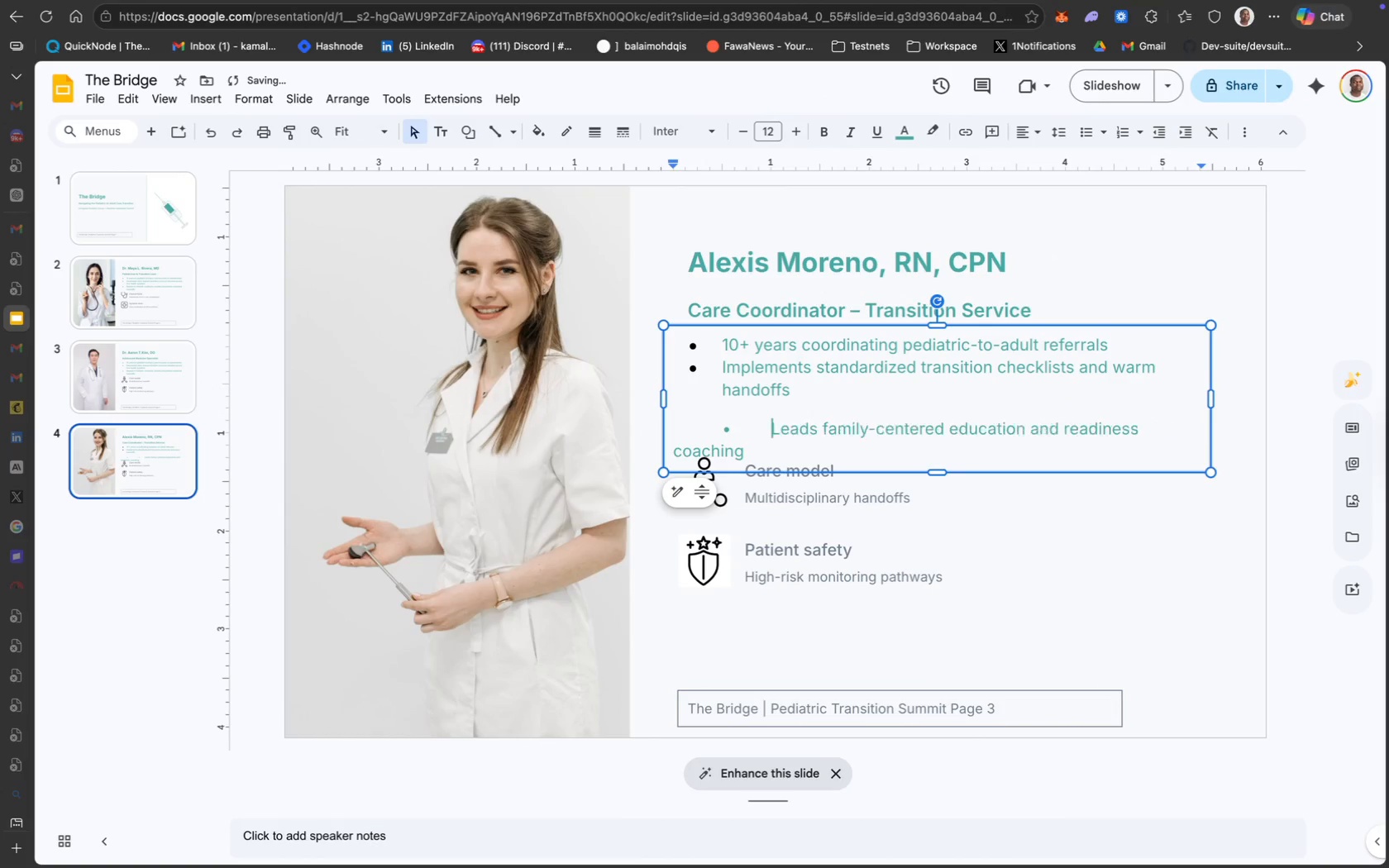 
key(Backspace)
 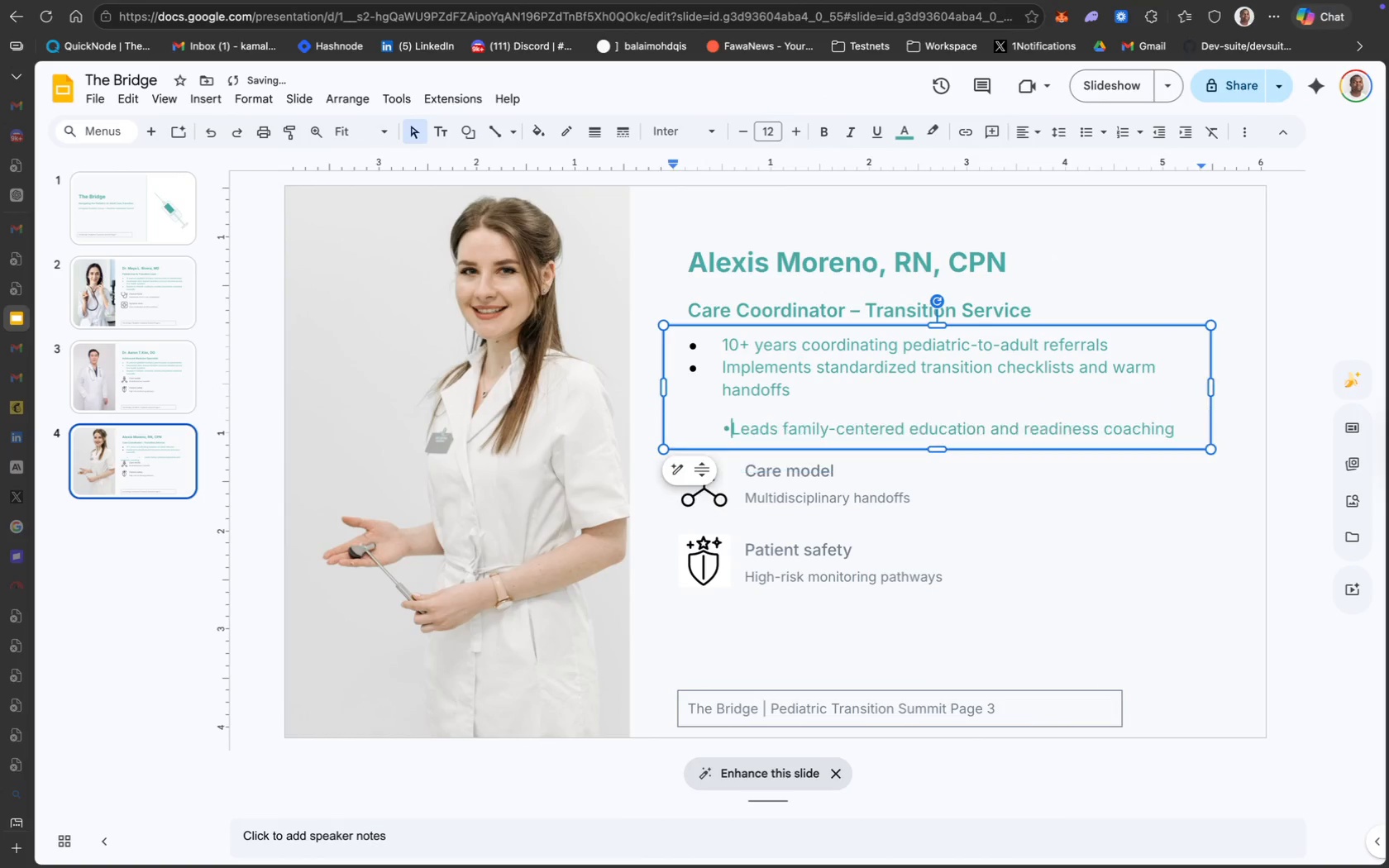 
key(Backspace)
 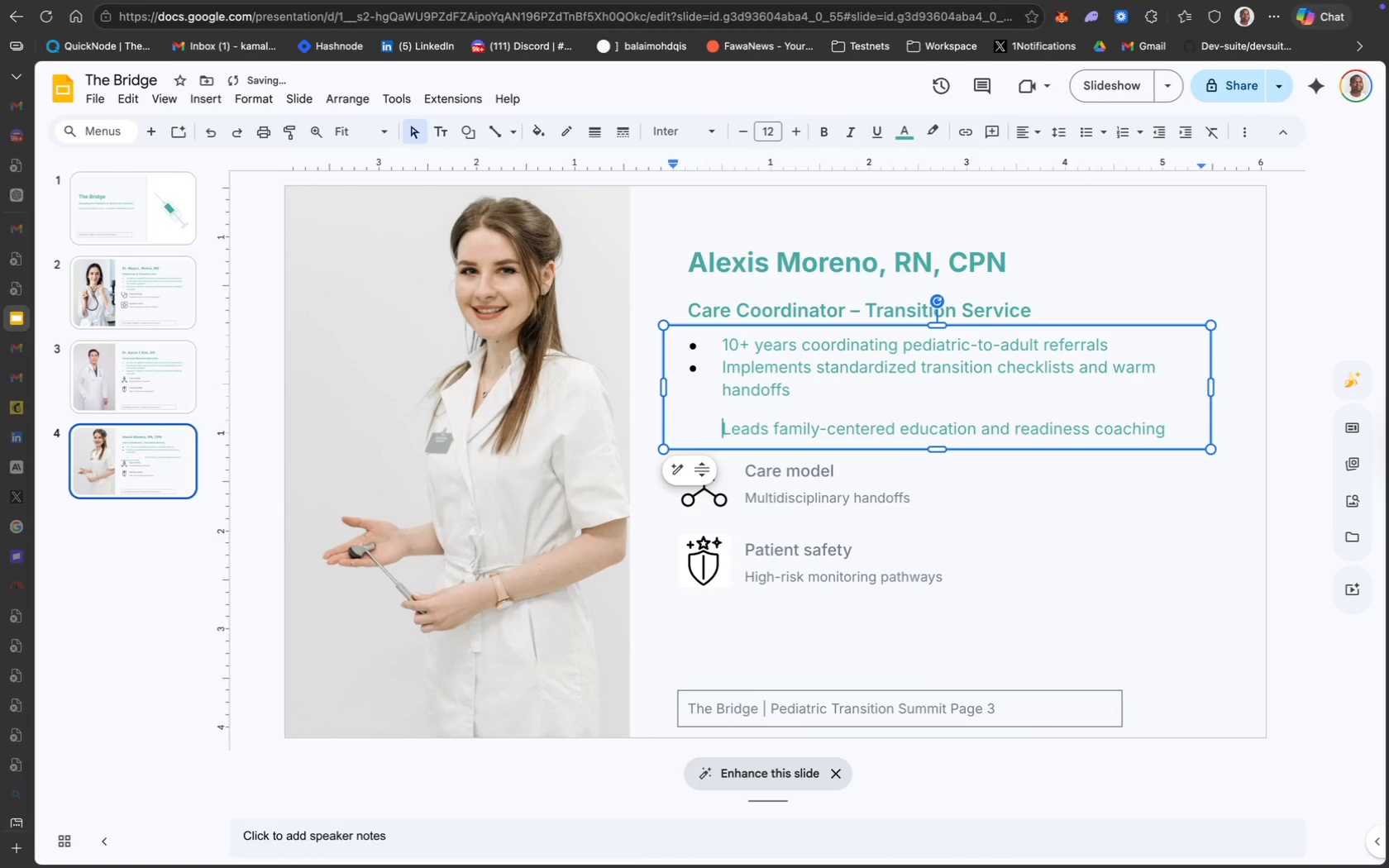 
key(Backspace)
 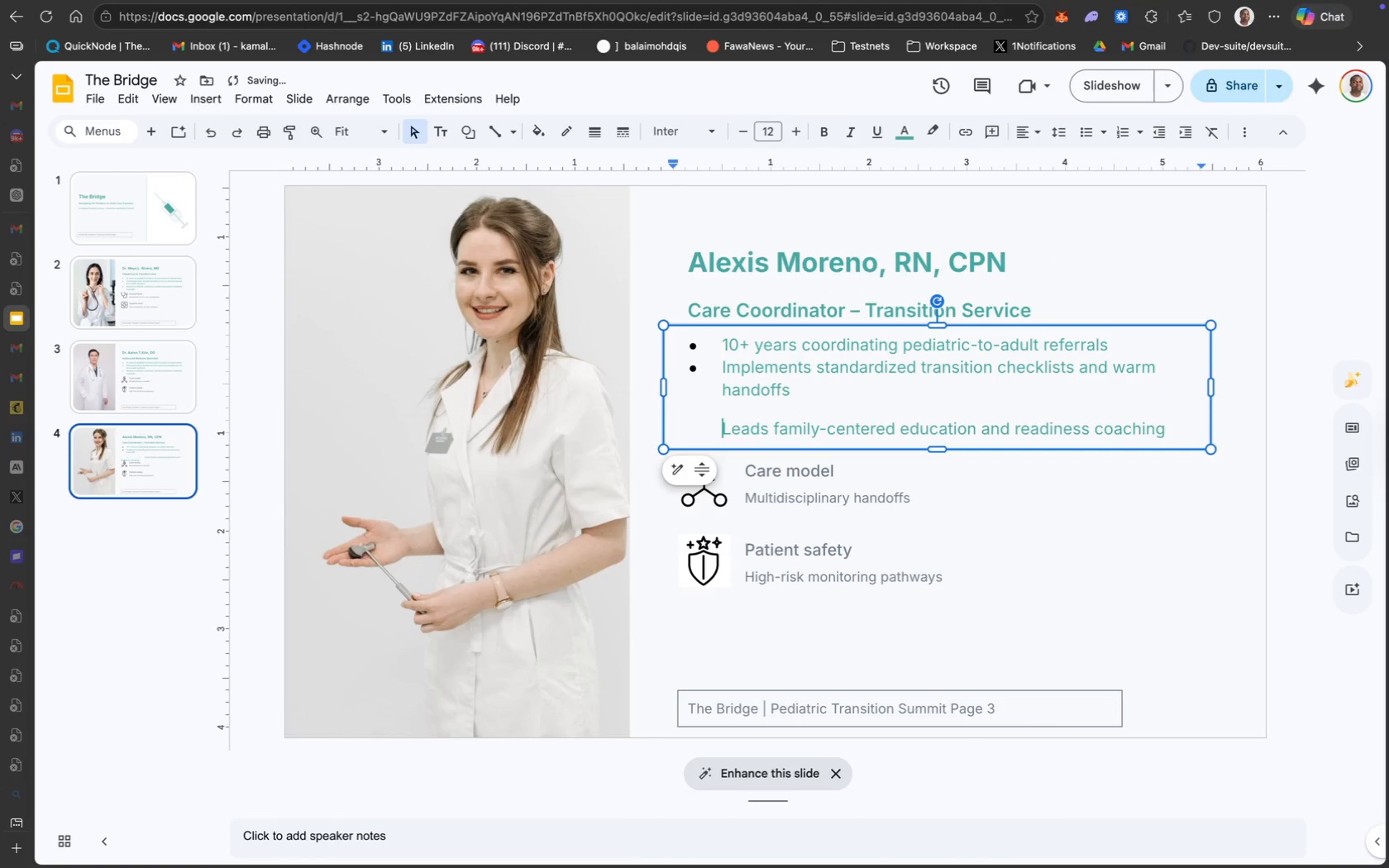 
key(Backspace)
 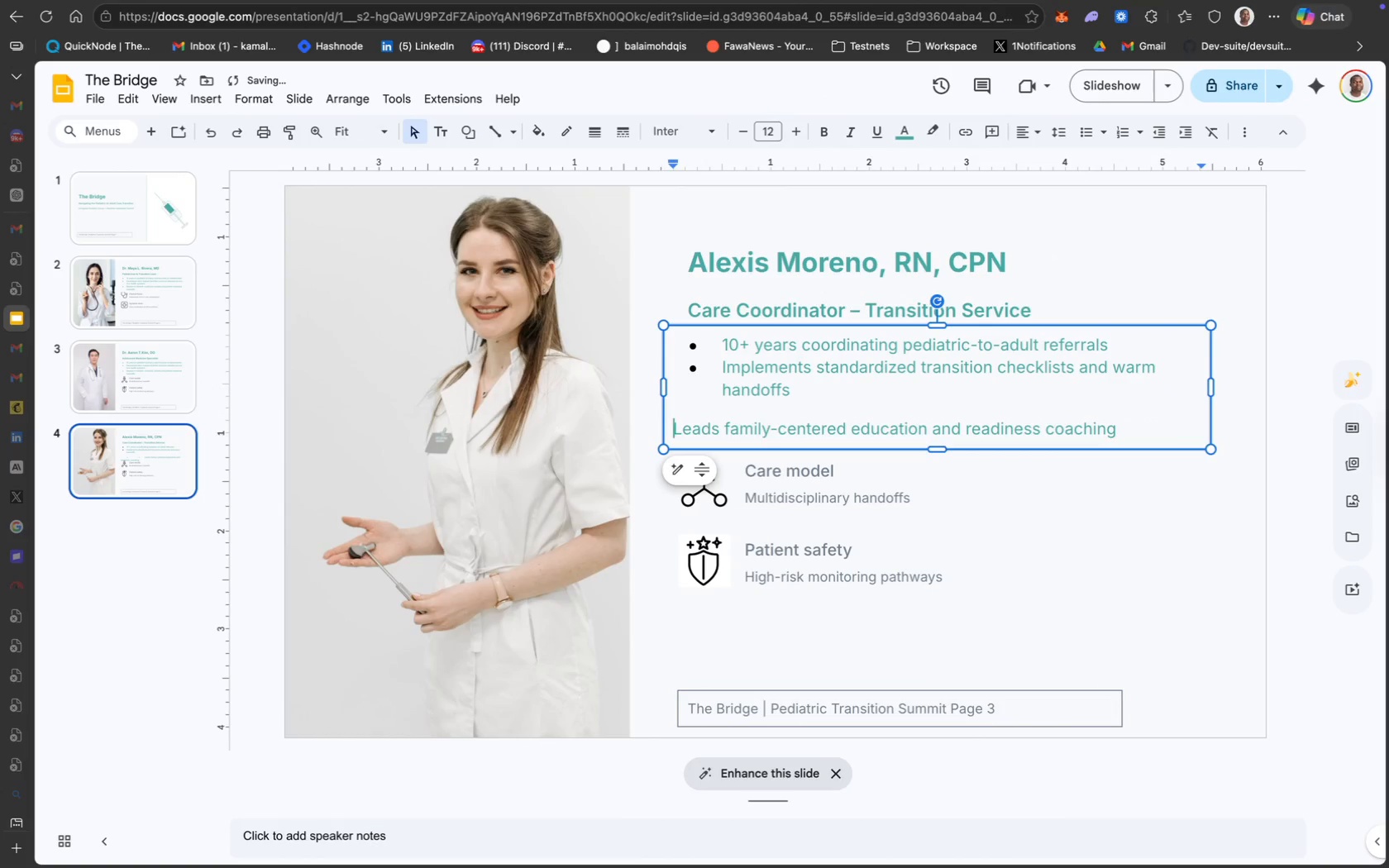 
key(Backspace)
 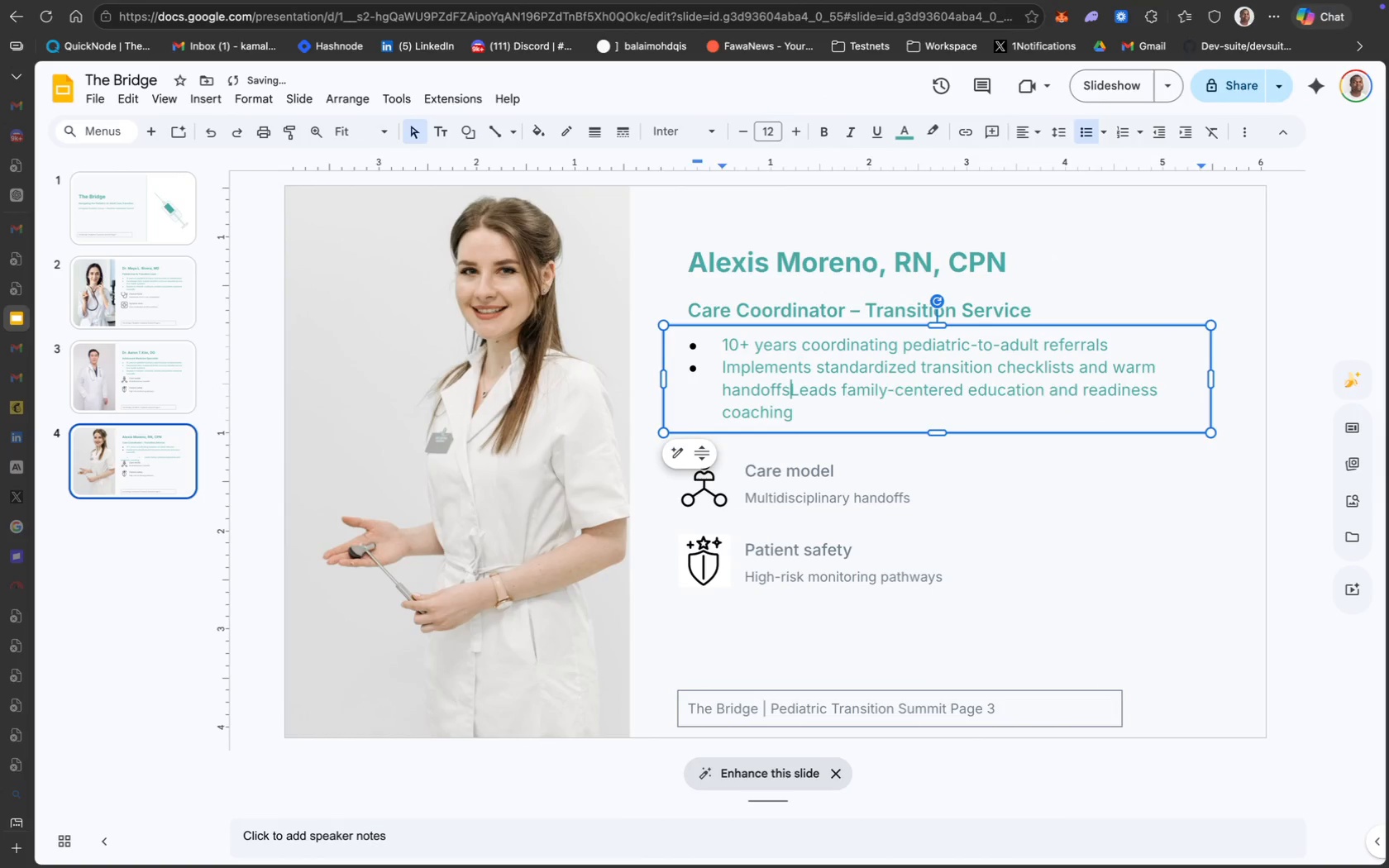 
key(Enter)
 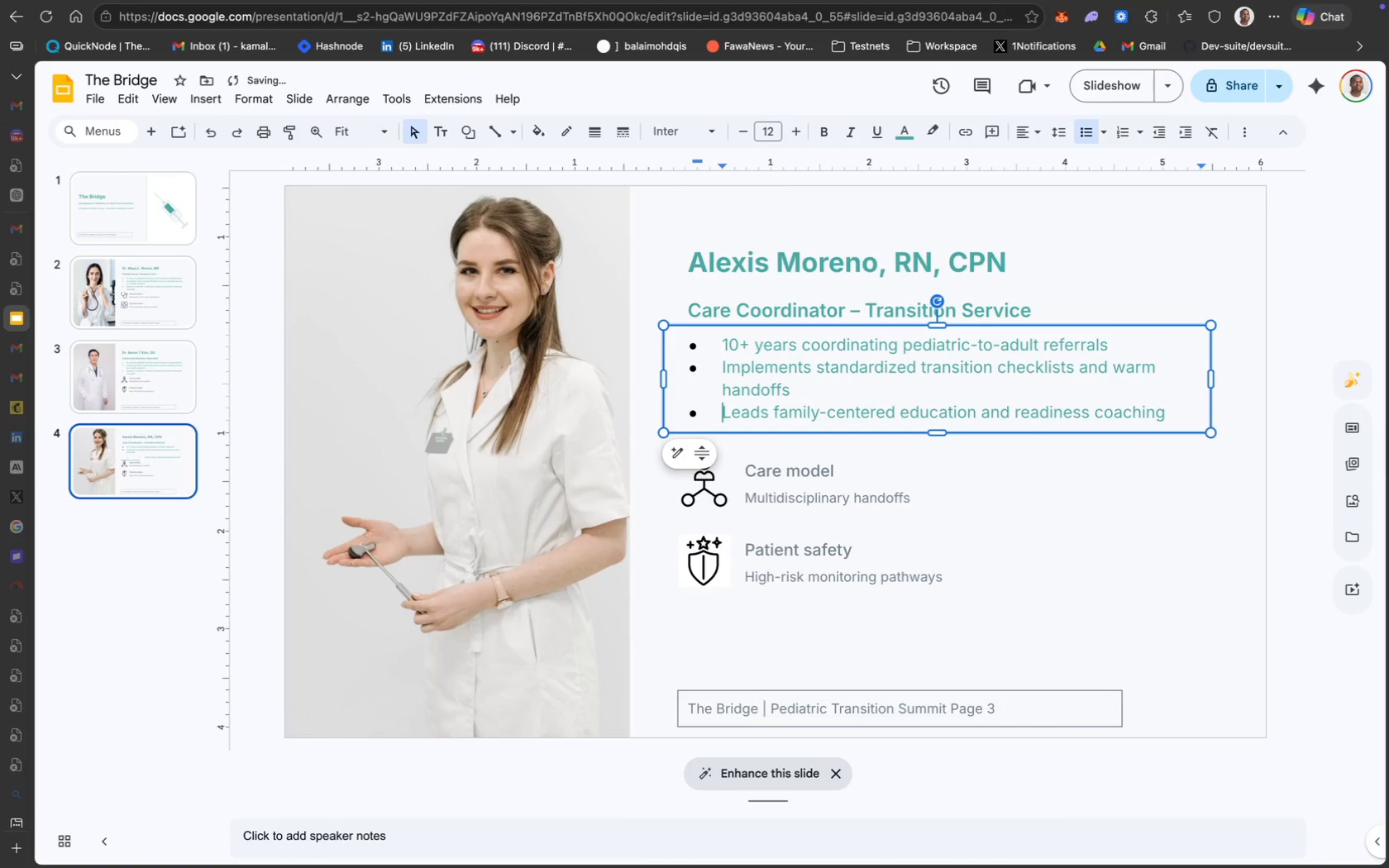 
key(Meta+CommandLeft)
 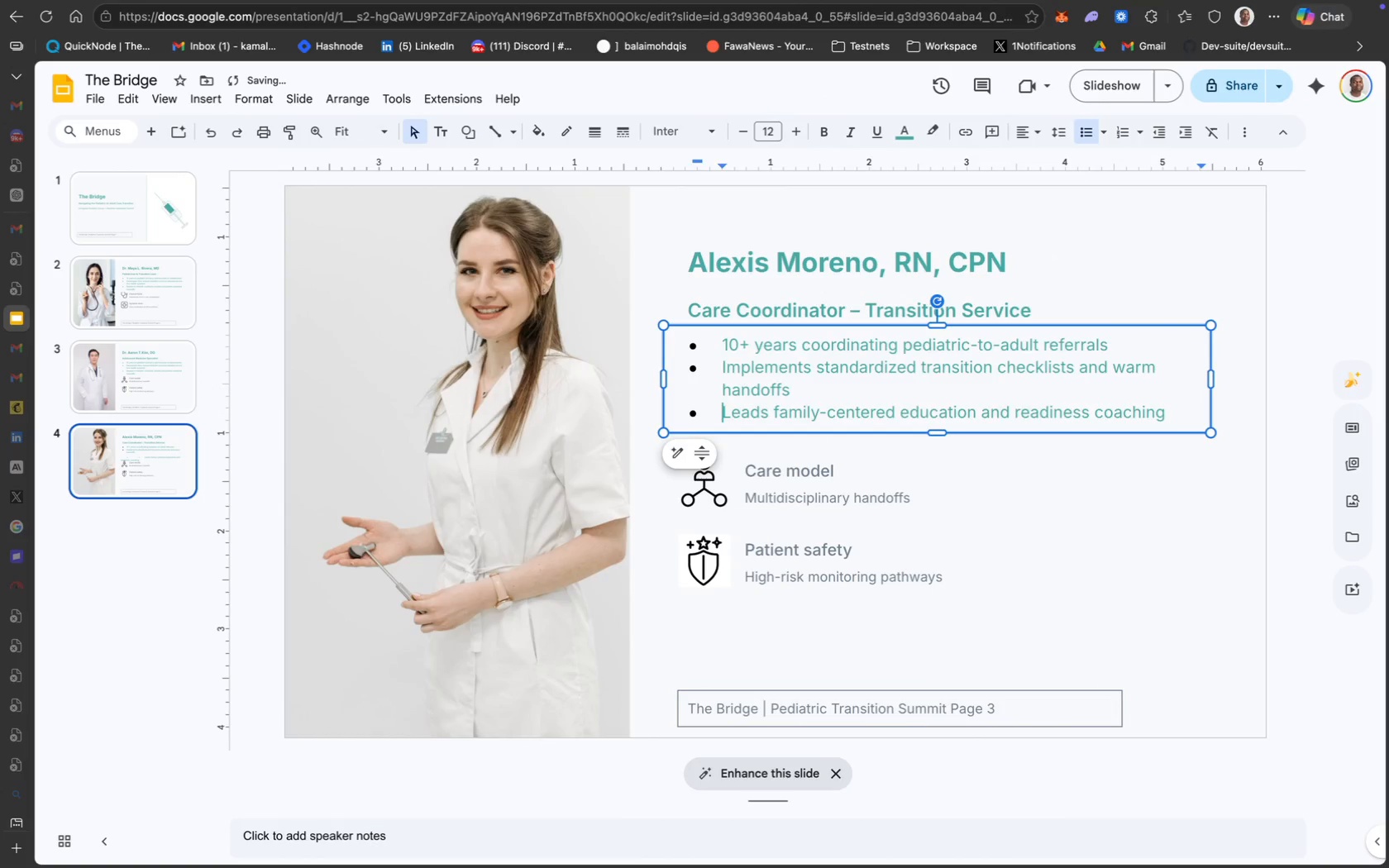 
key(Meta+A)
 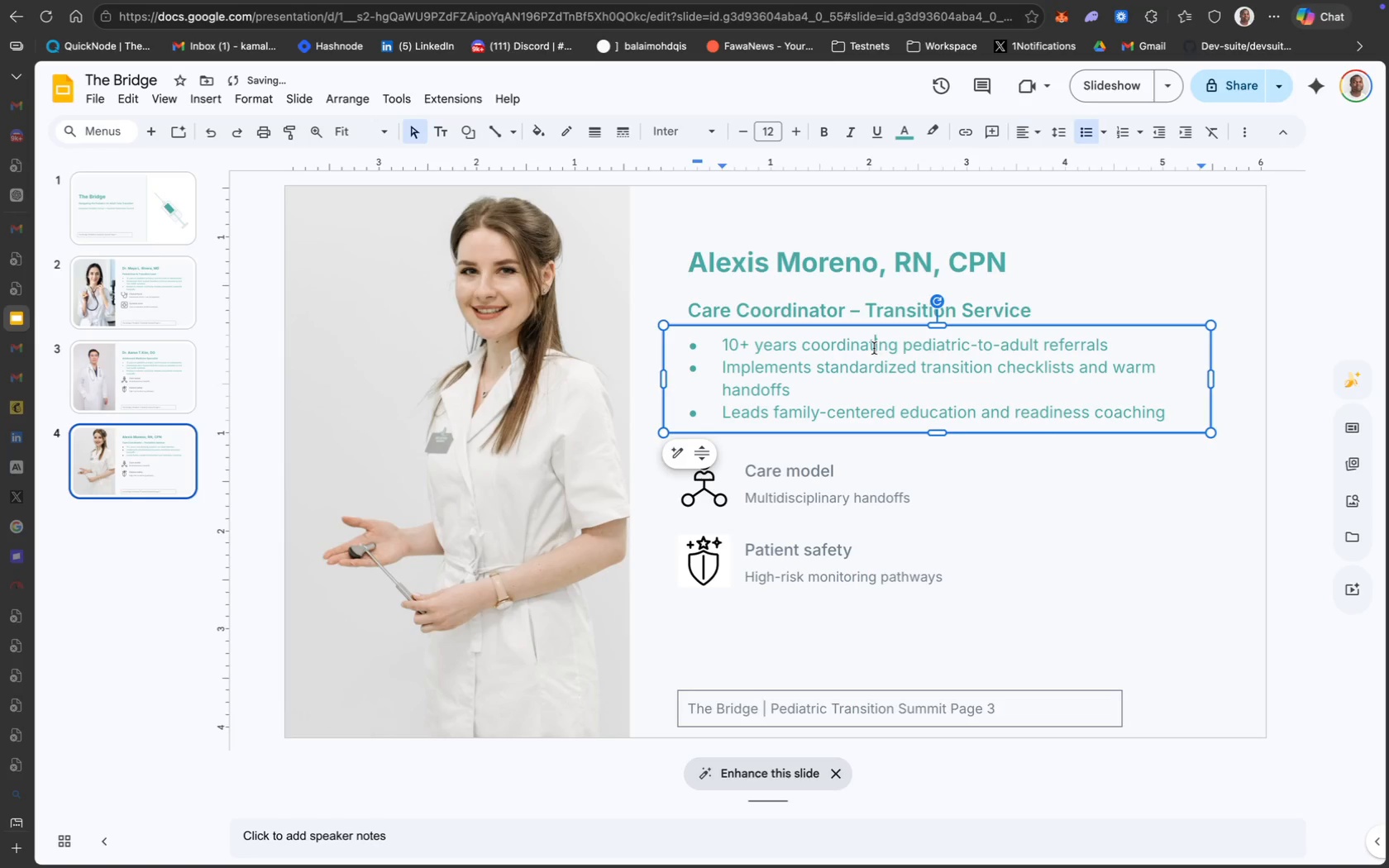 
wait(5.14)
 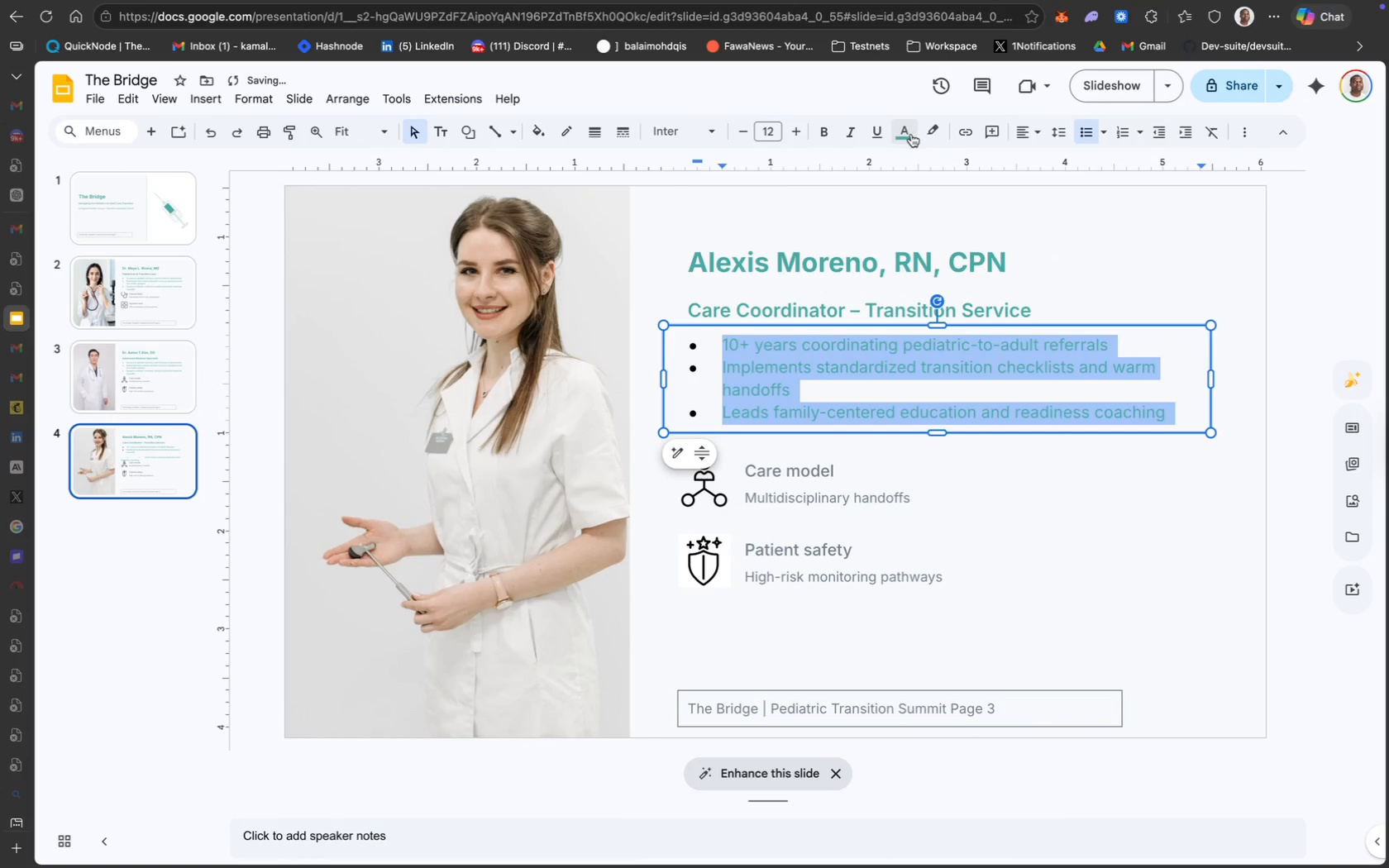 
key(Meta+CommandLeft)
 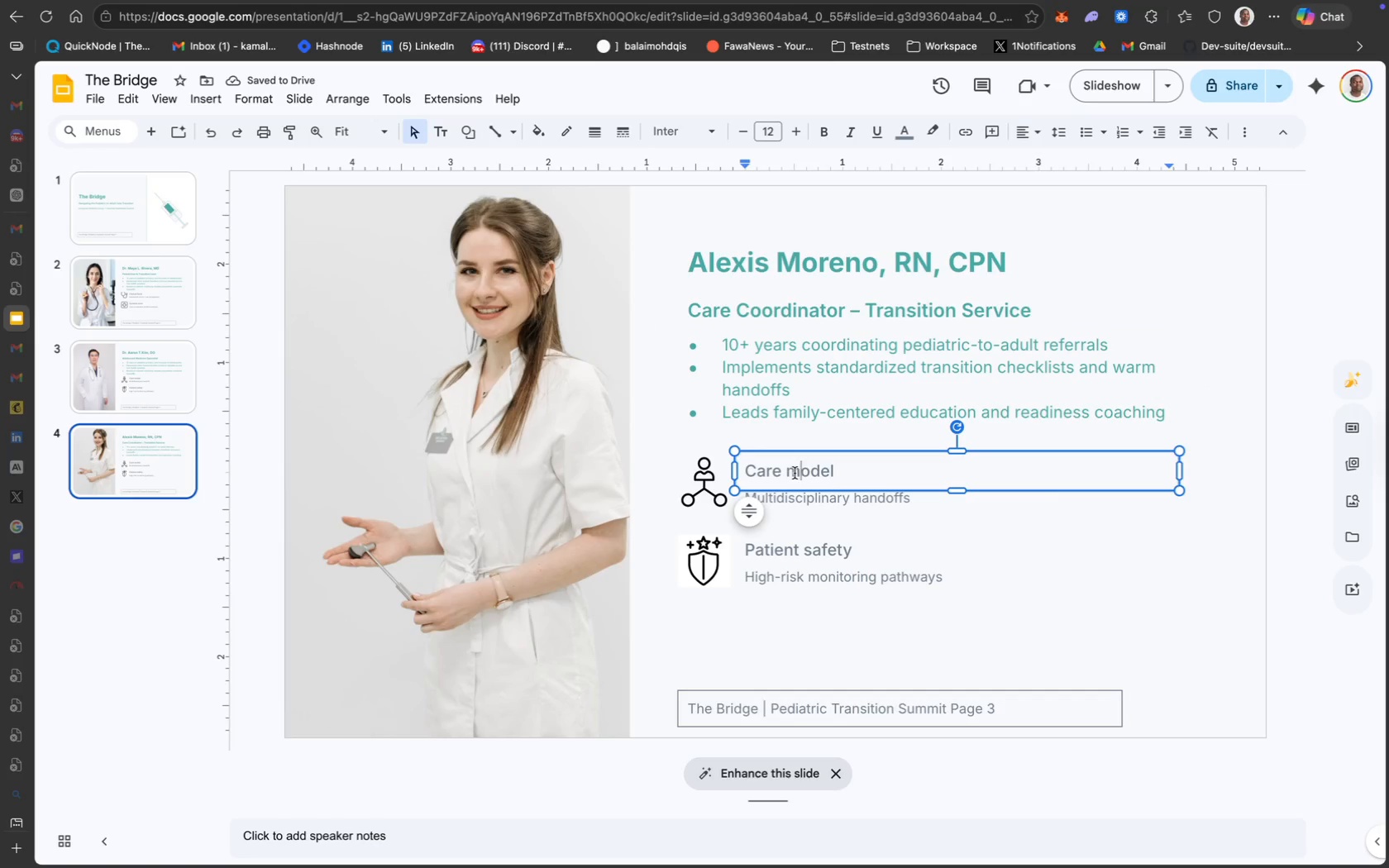 
key(Meta+A)
 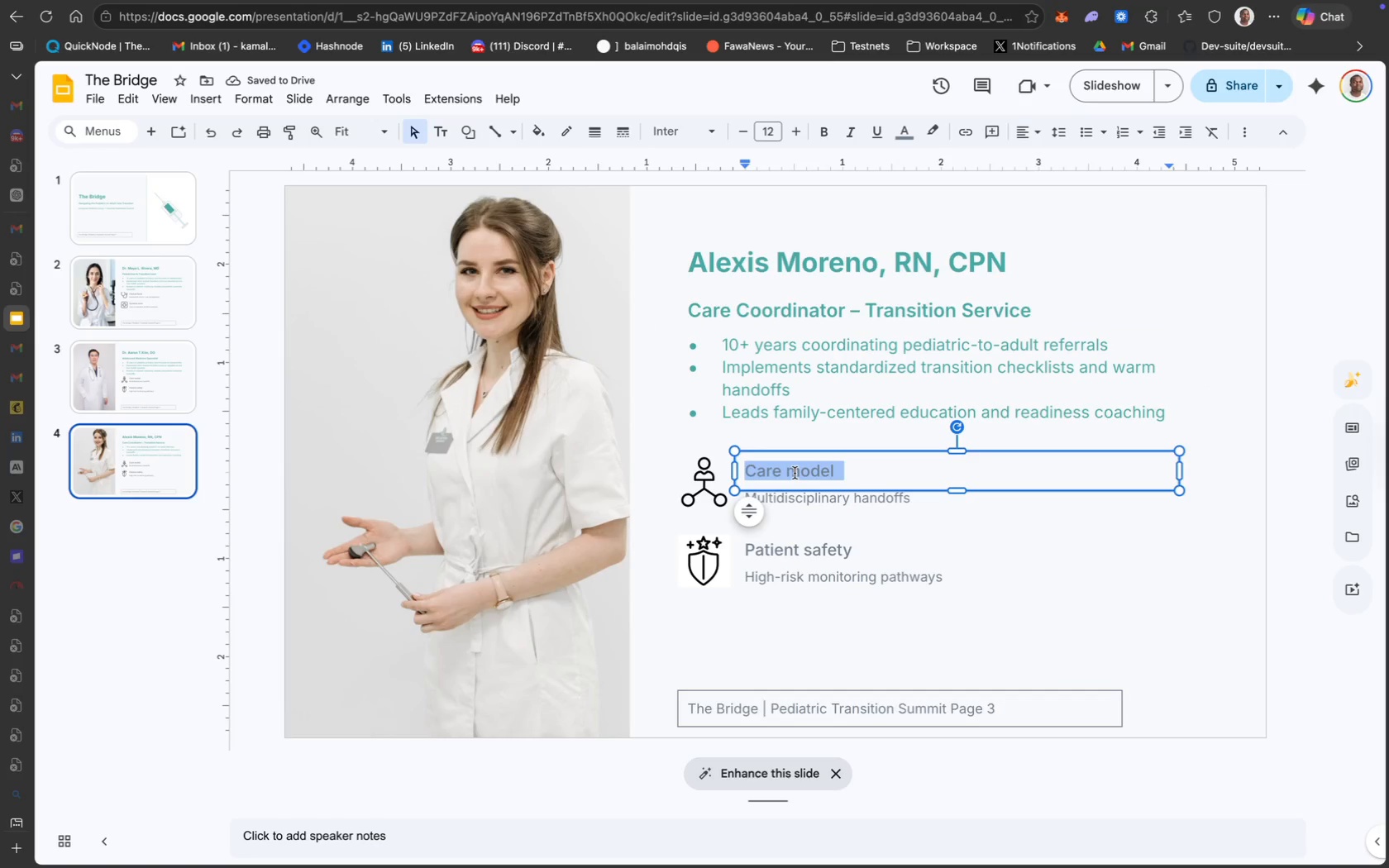 
type(Workstreams)
 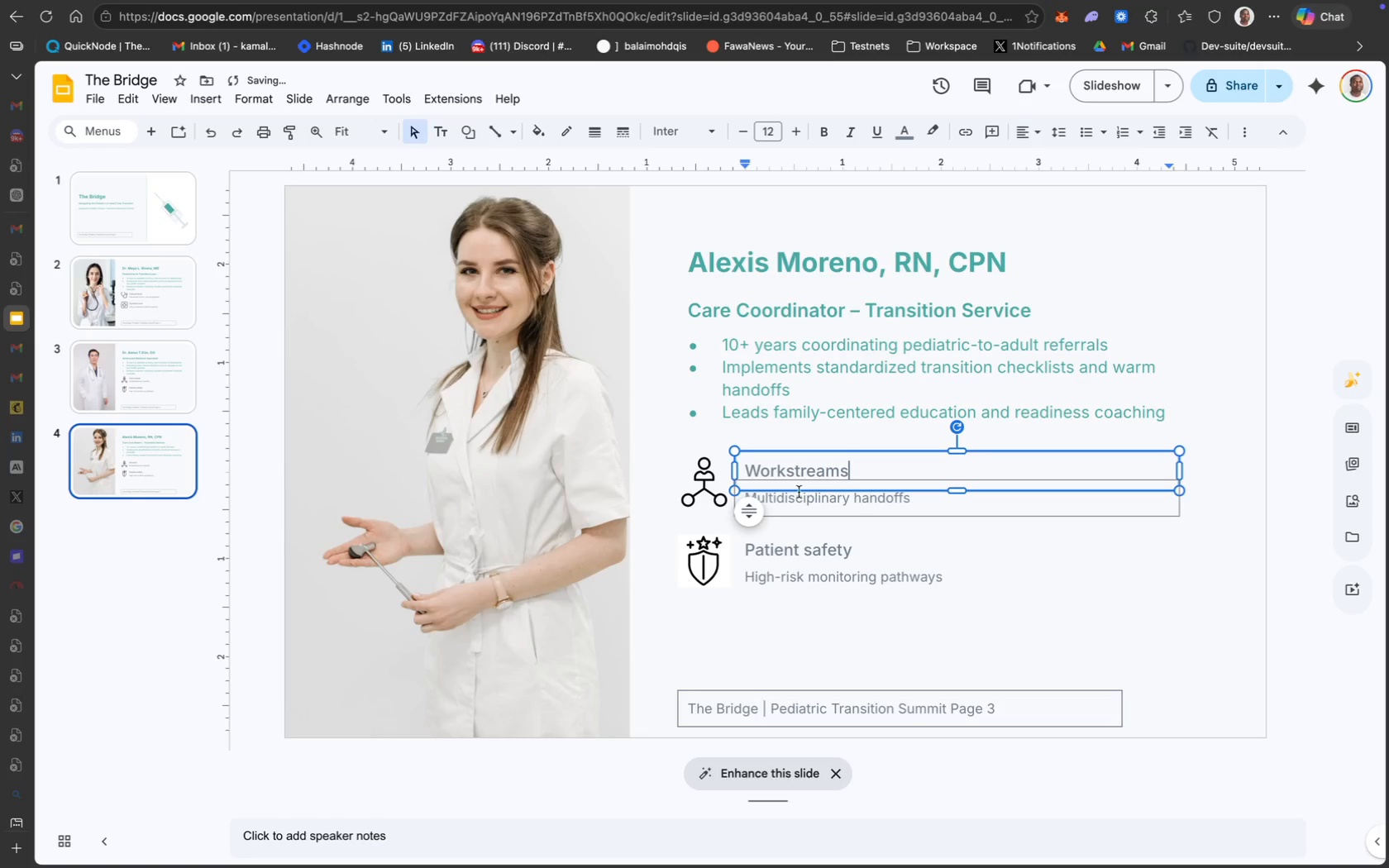 
key(Meta+CommandLeft)
 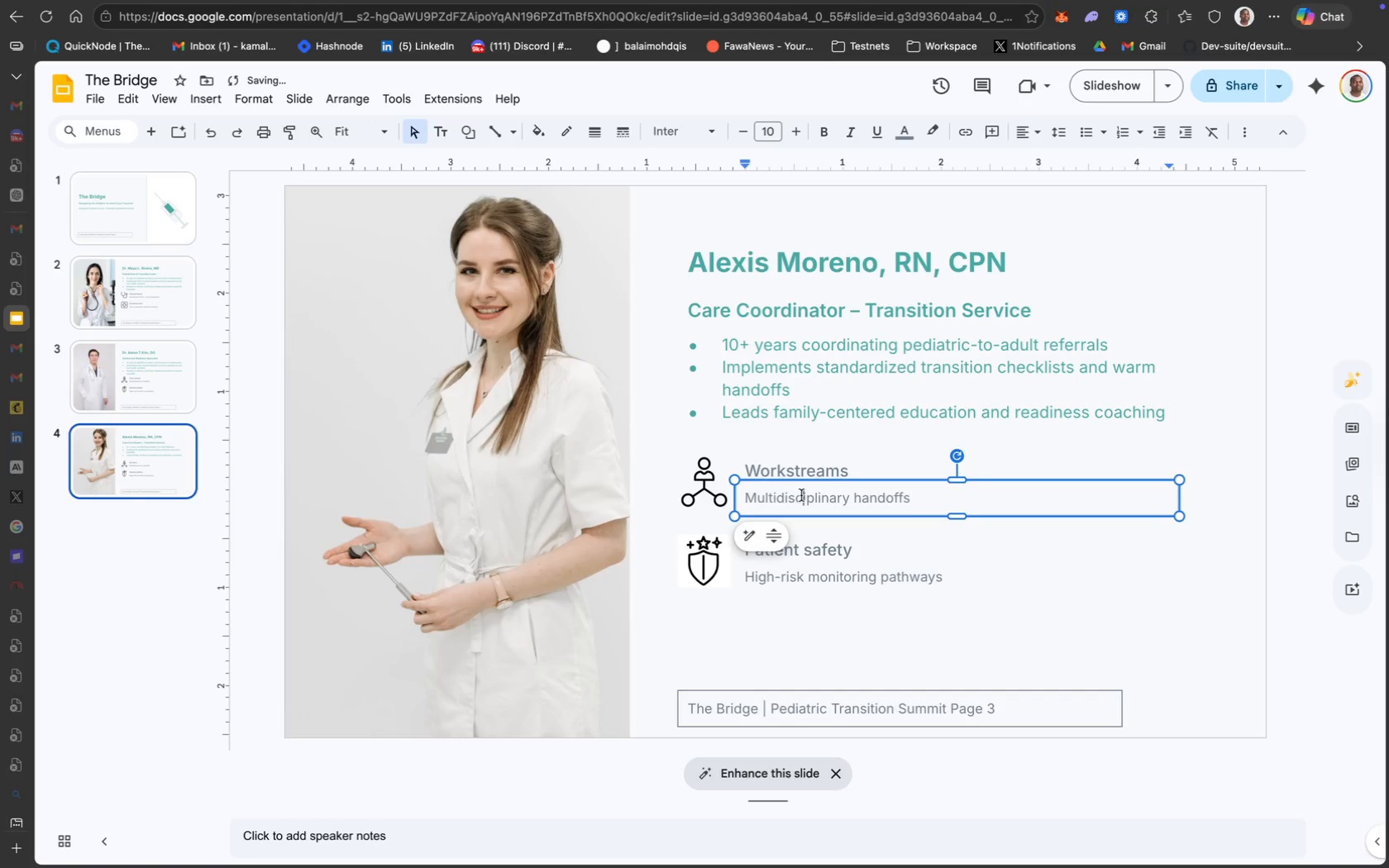 
key(Meta+A)
 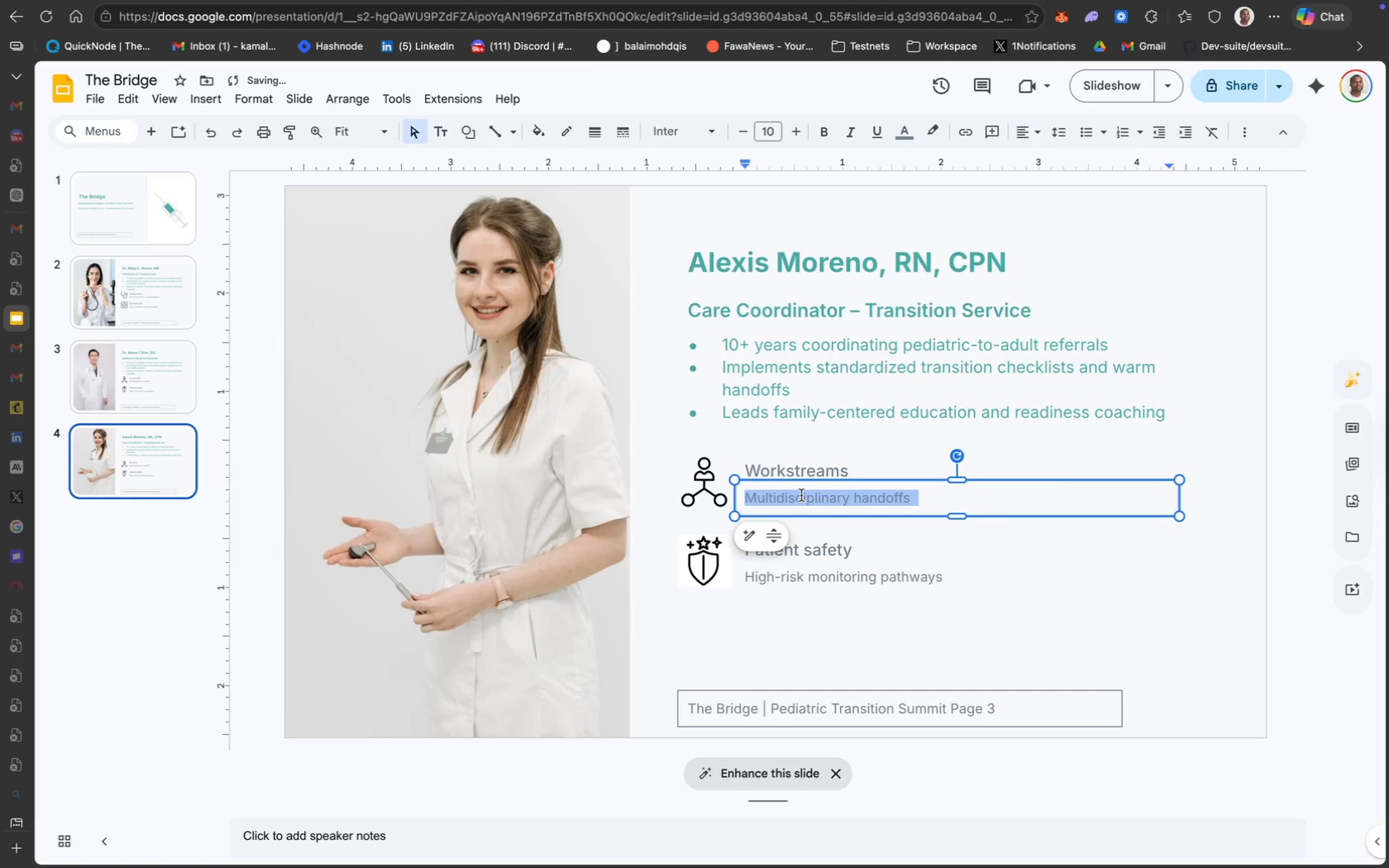 
type(Readiness Assessment & scheduling)
 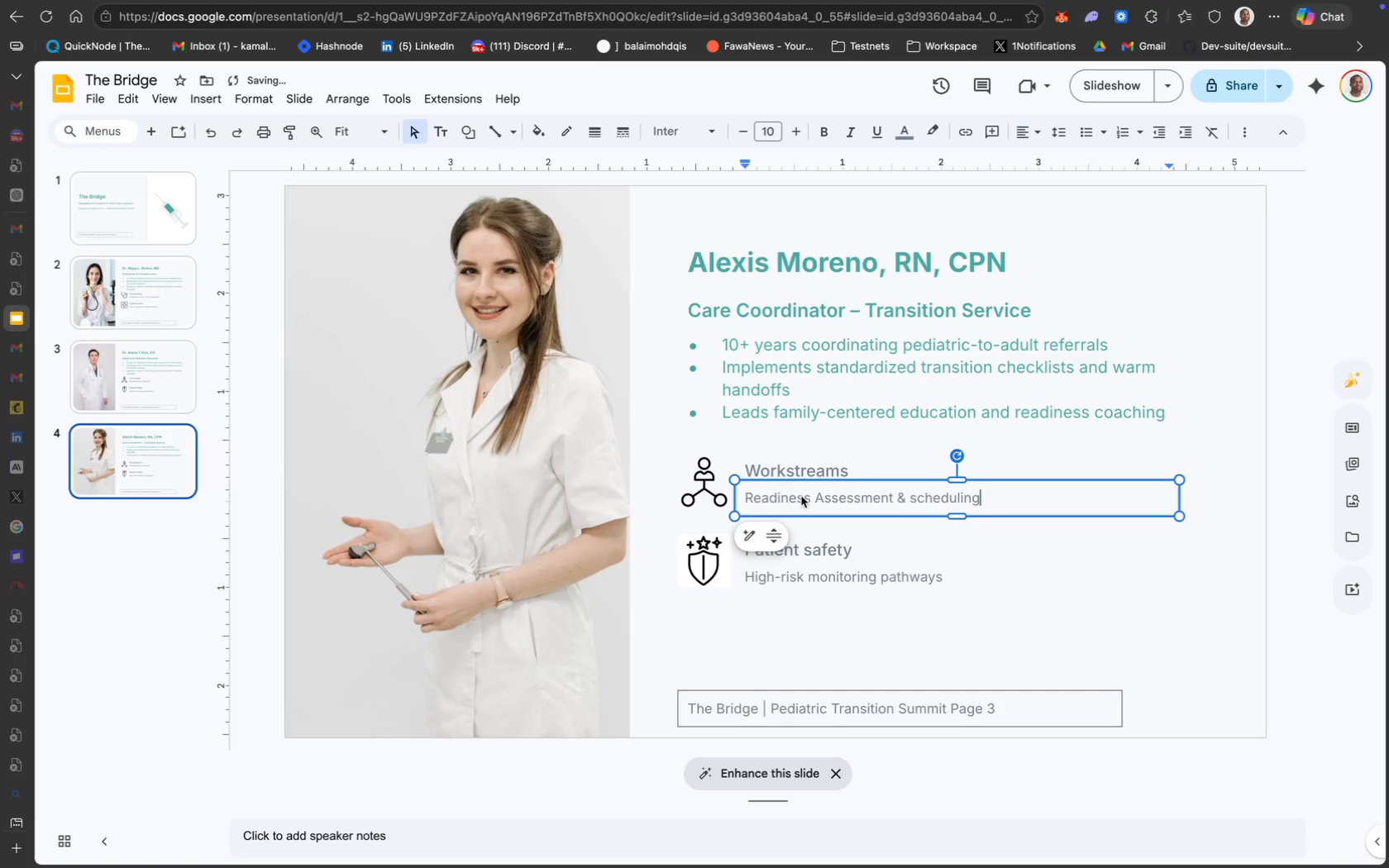 
left_click([699, 494])
 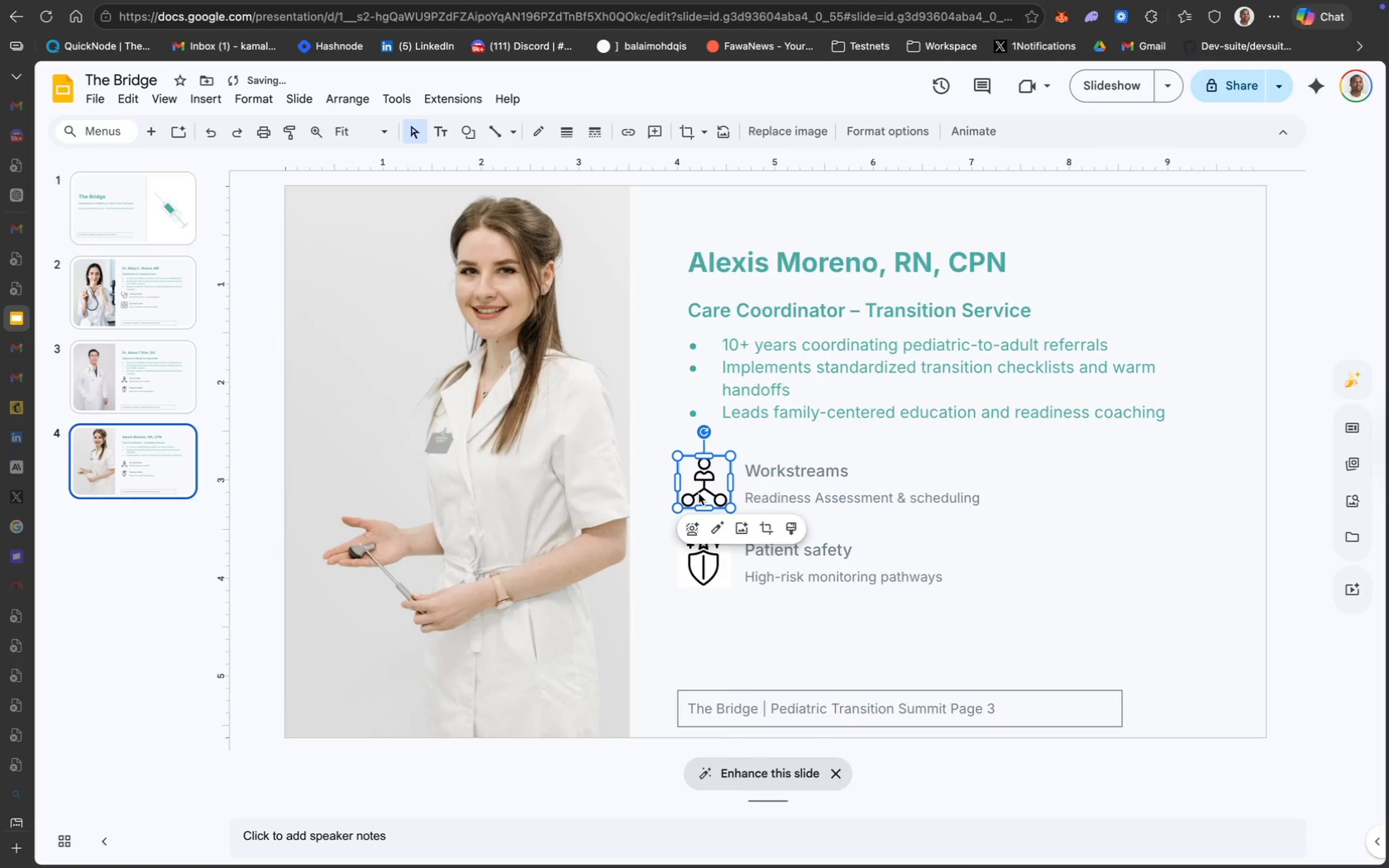 
right_click([699, 494])
 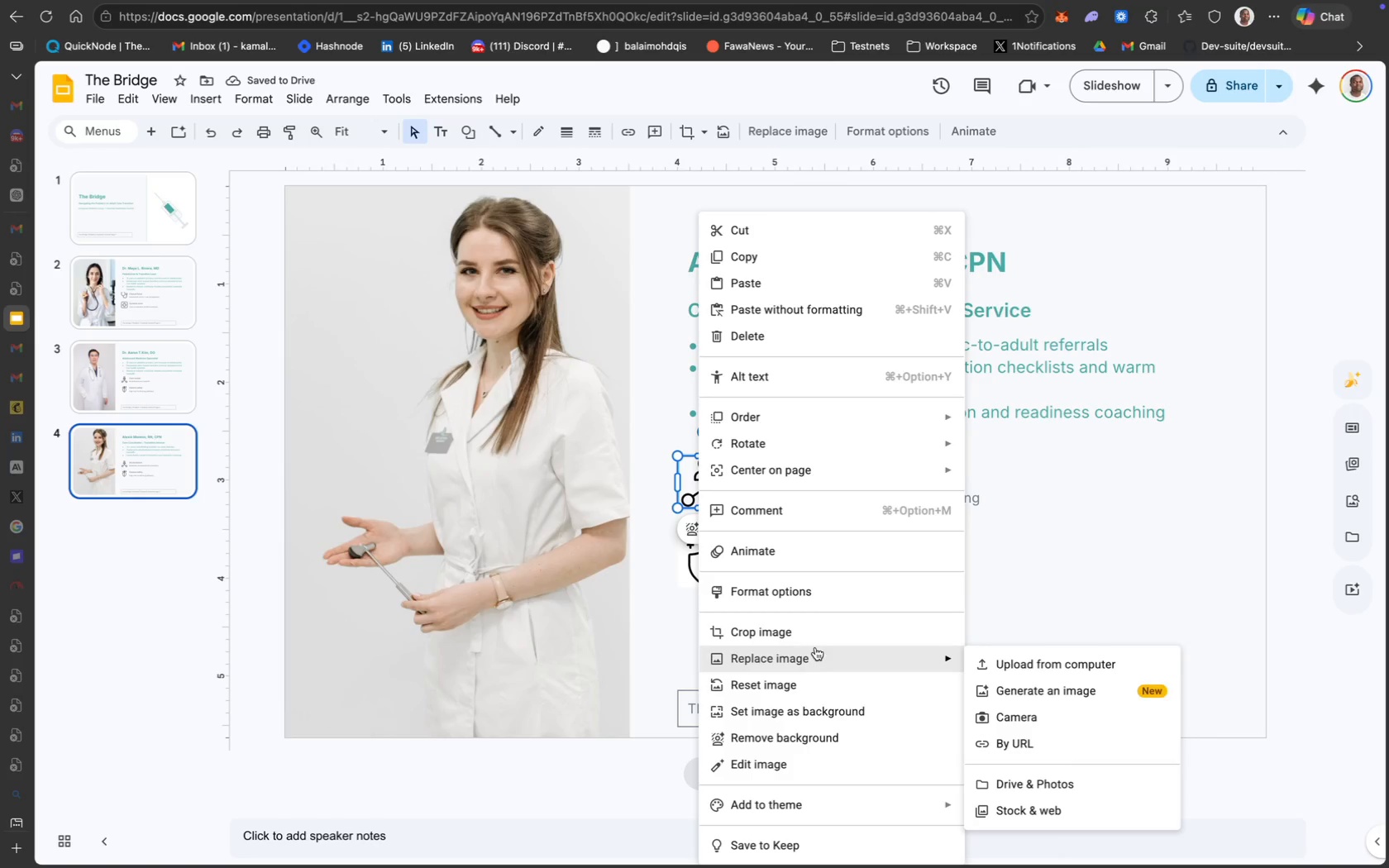 
left_click([1030, 672])
 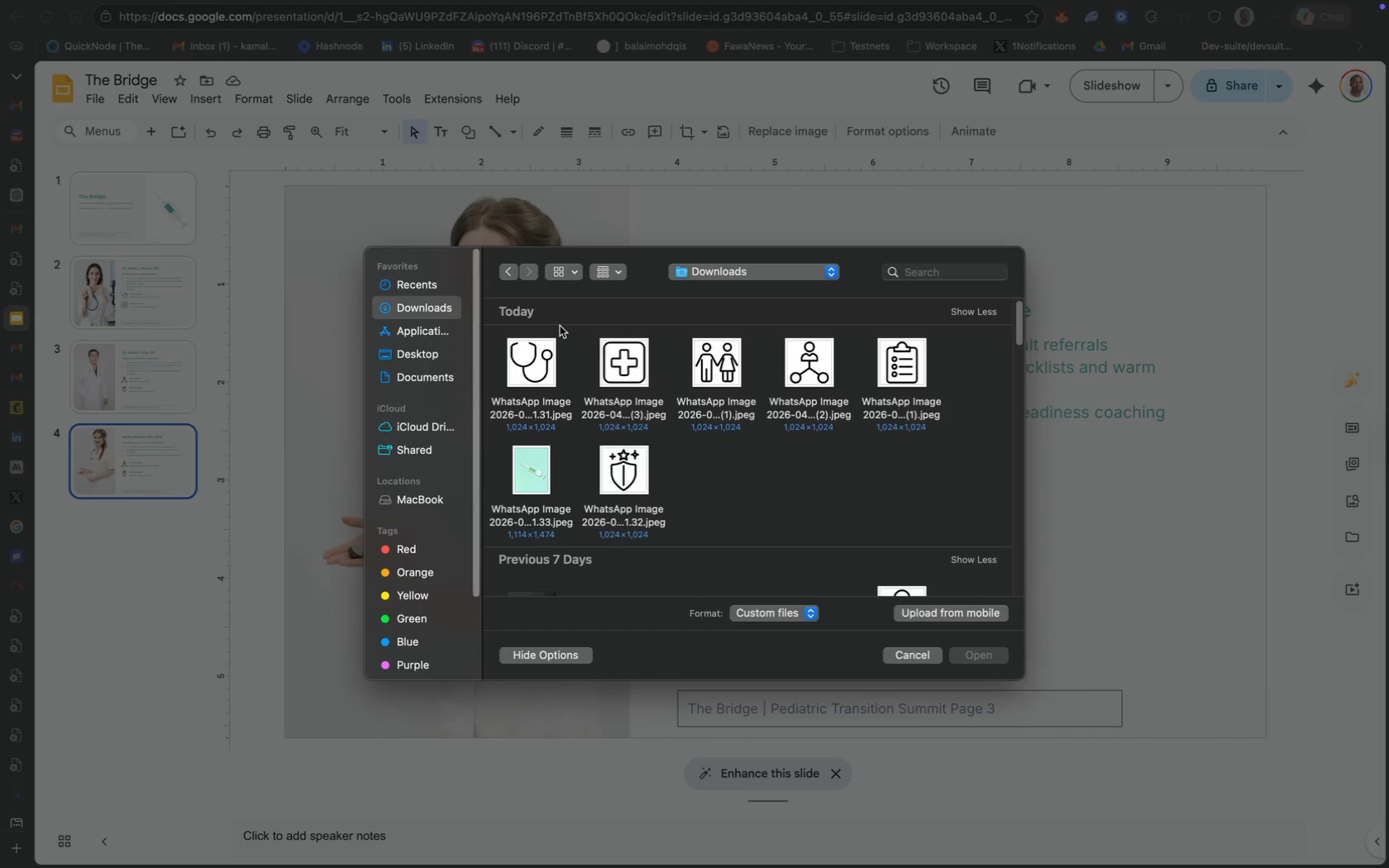 
left_click([921, 375])
 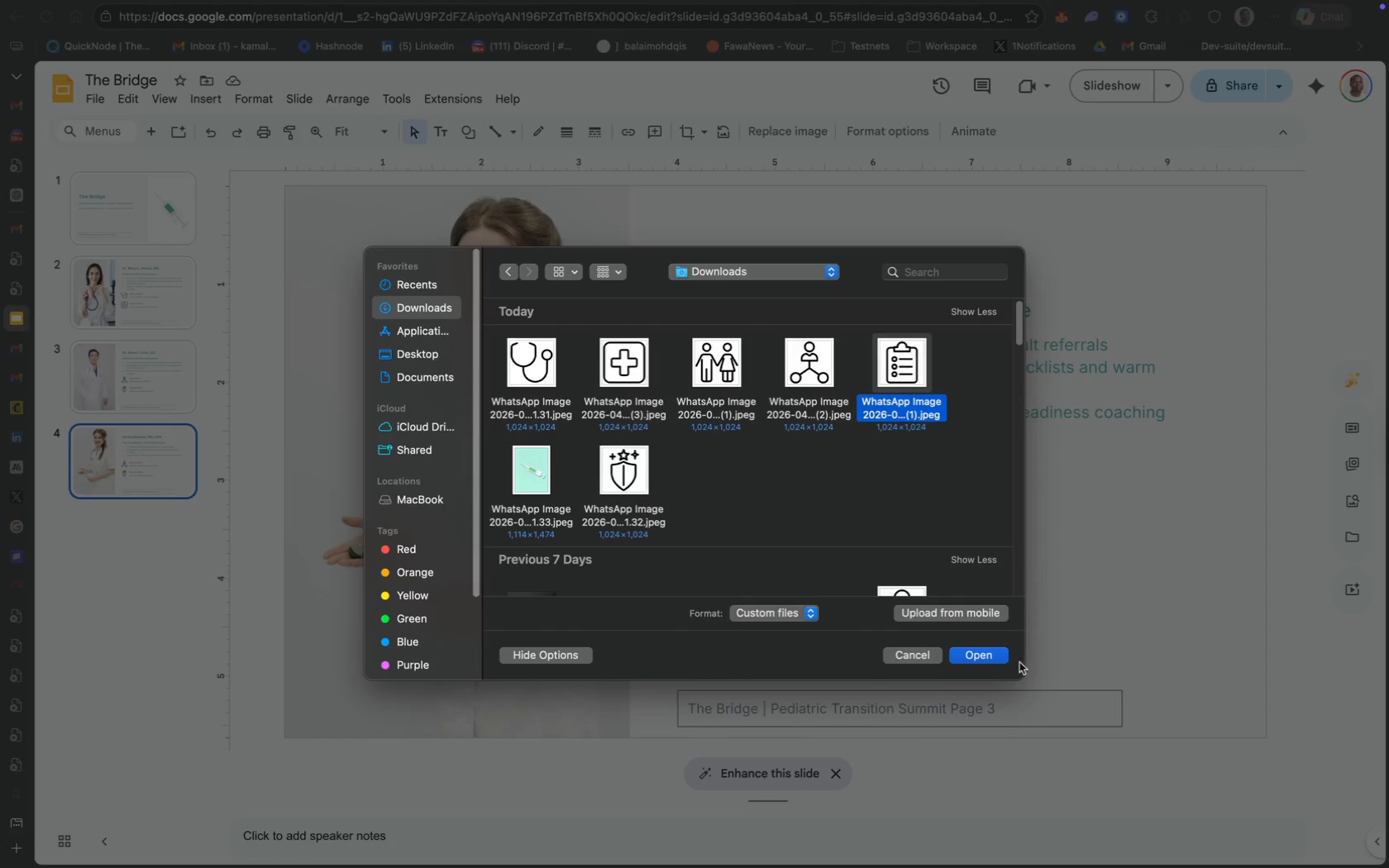 
left_click([983, 656])
 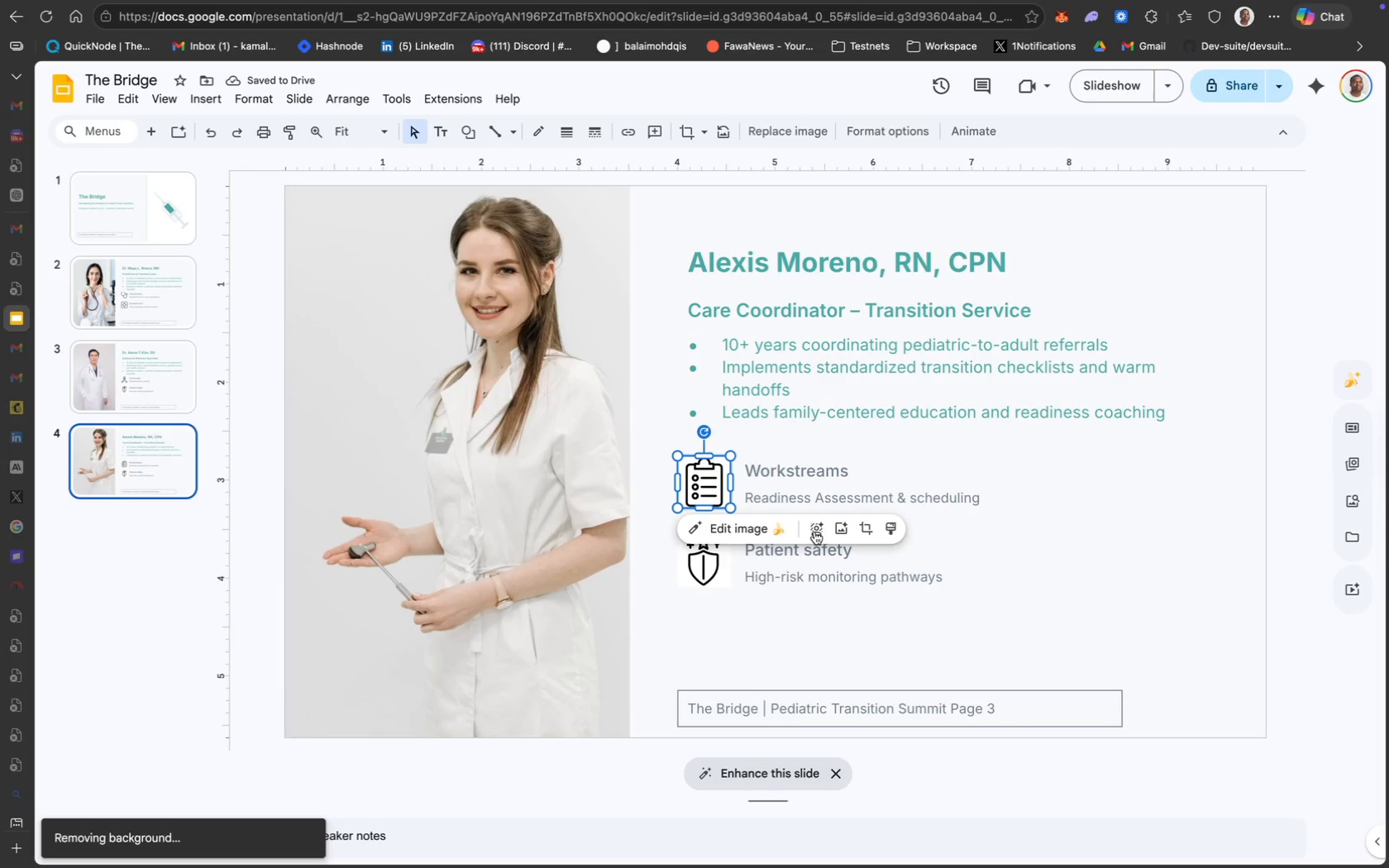 
wait(10.48)
 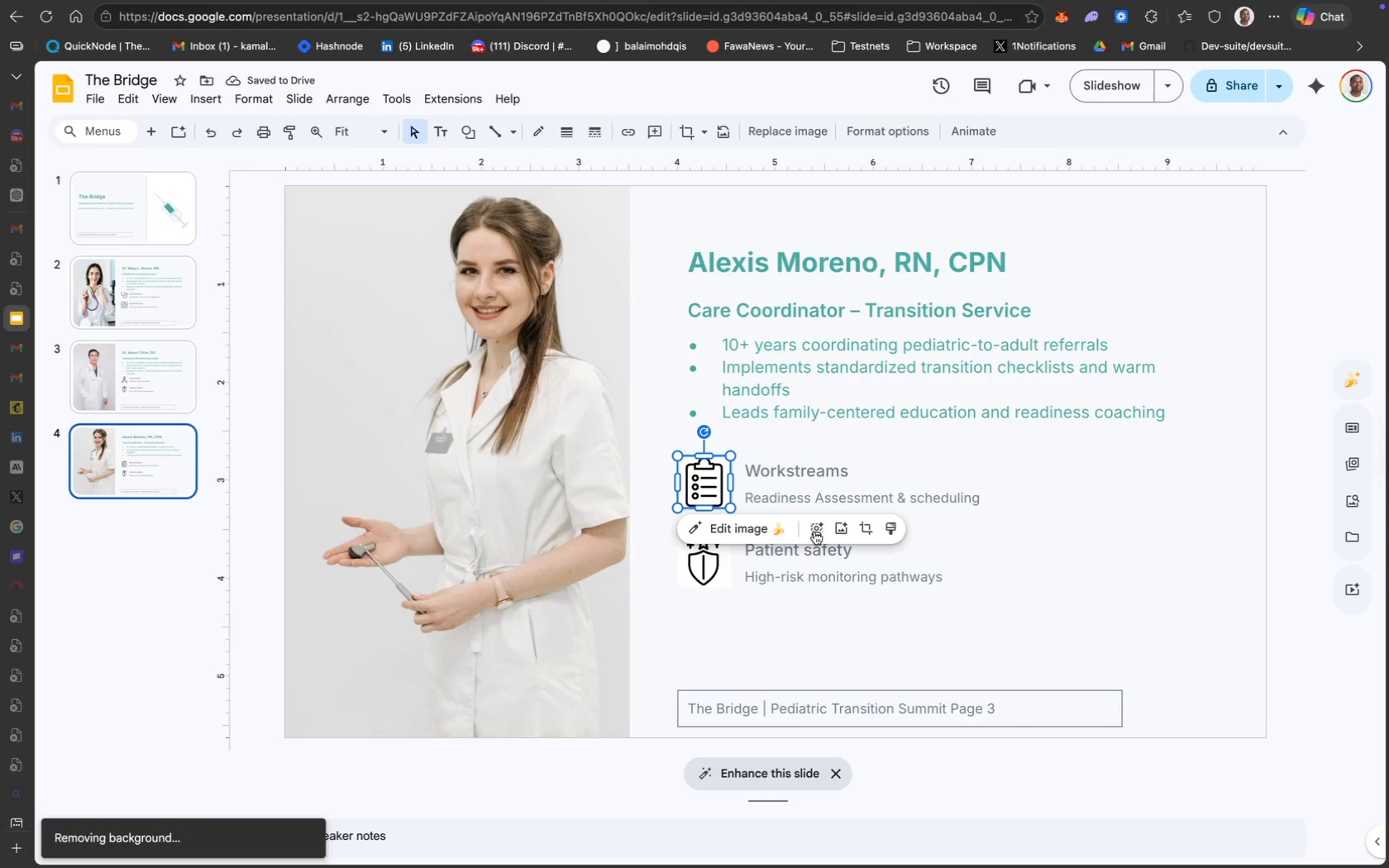 
left_click([836, 542])
 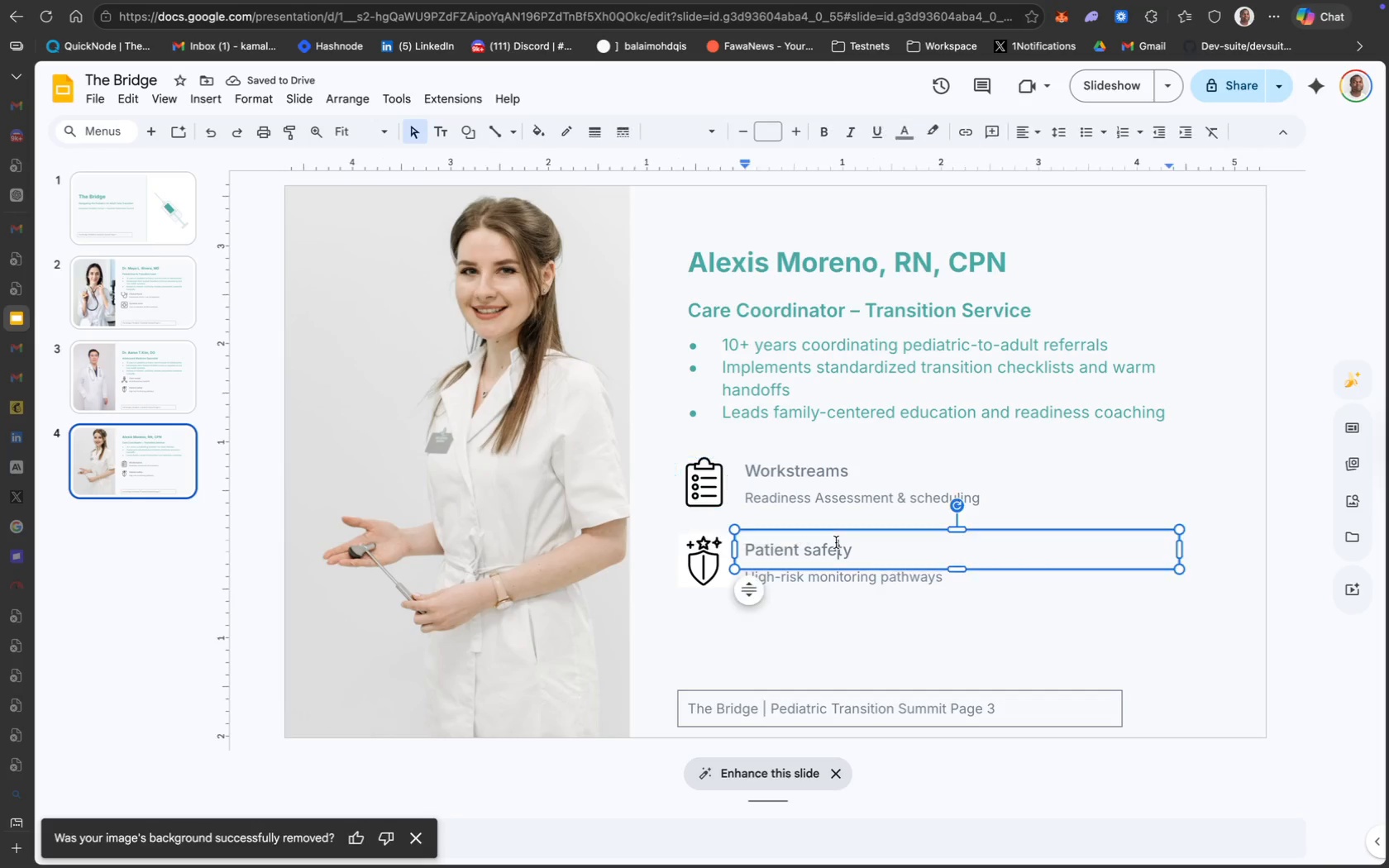 
key(Meta+A)
 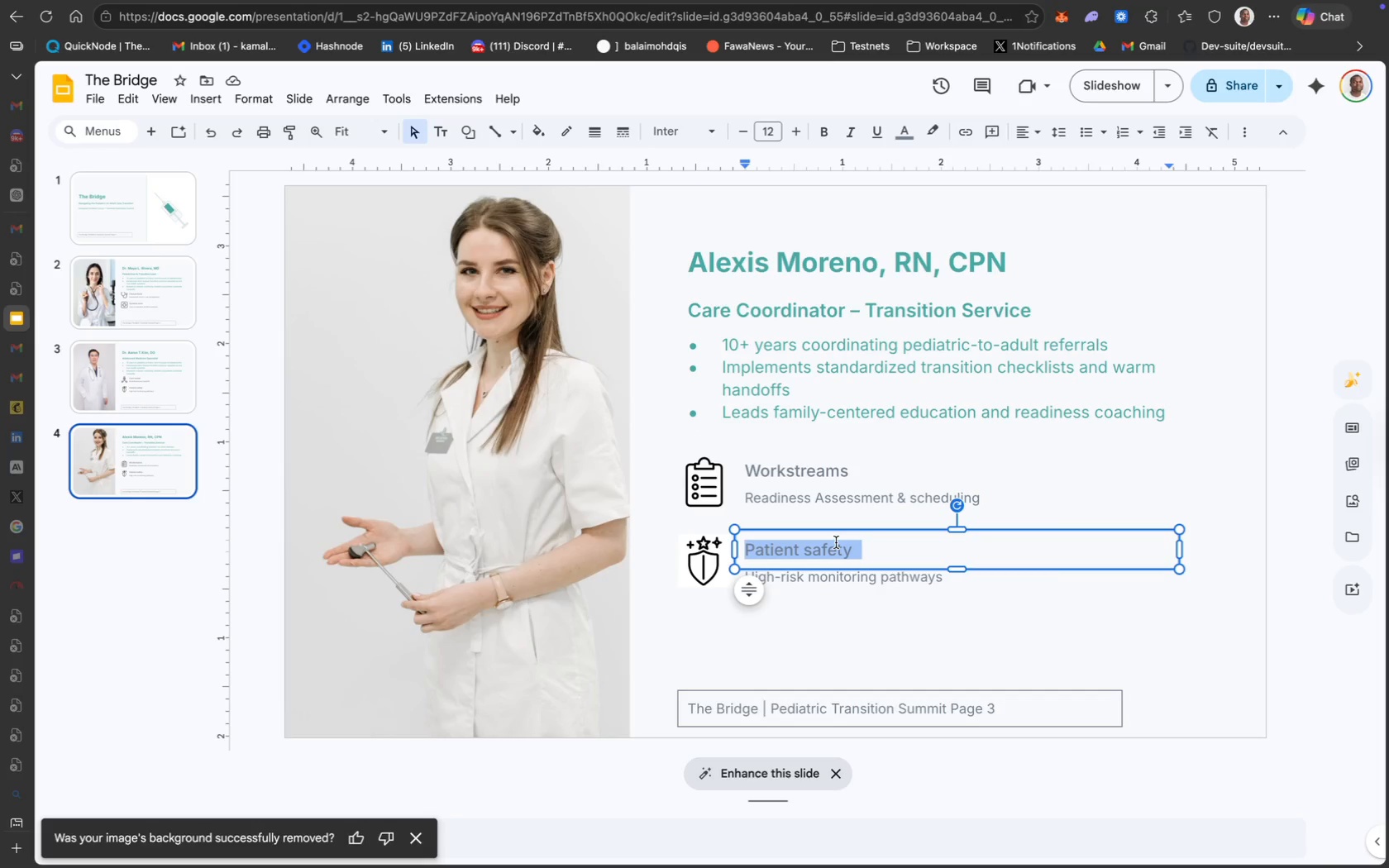 
type(Engagement)
 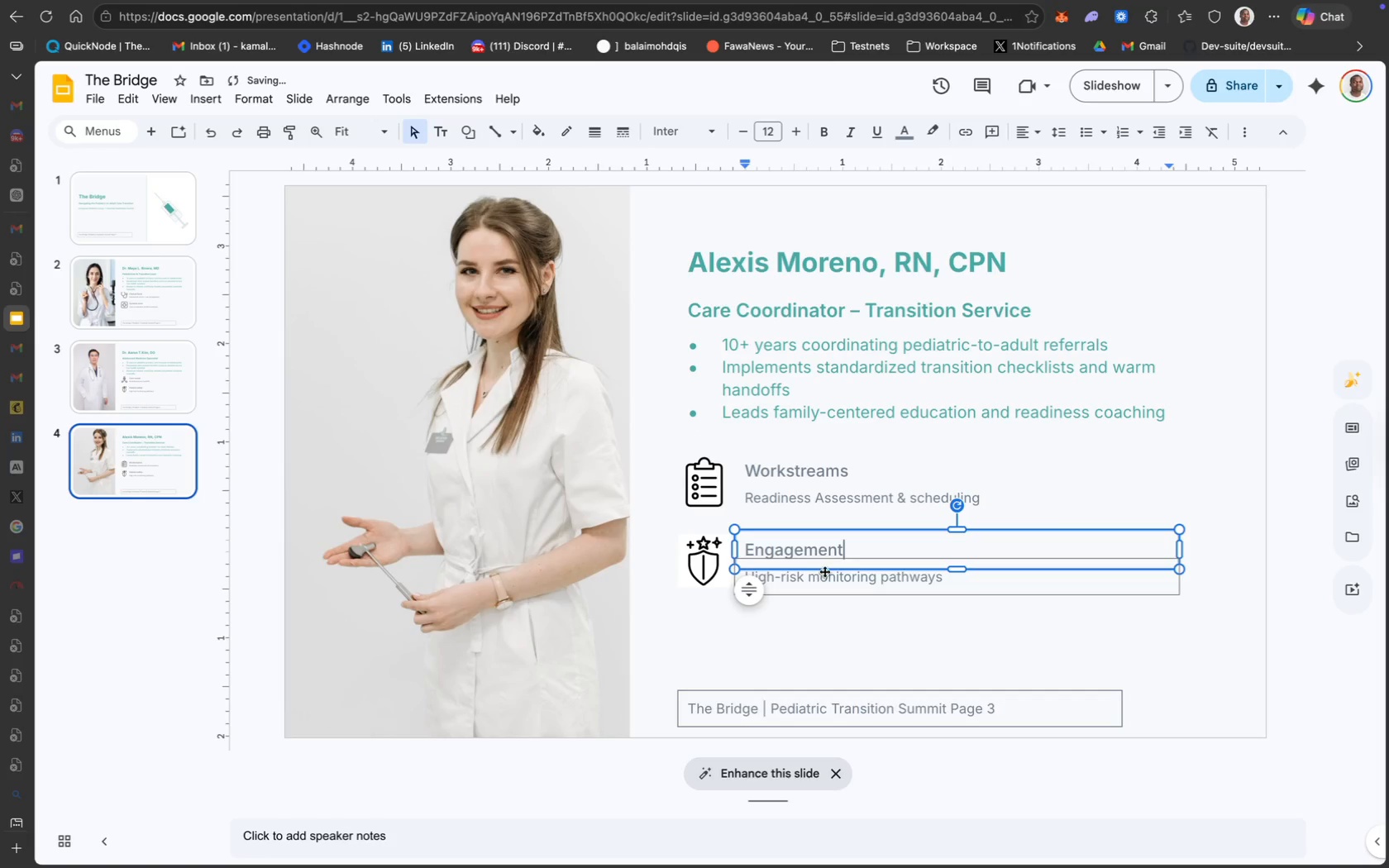 
key(Meta+CommandLeft)
 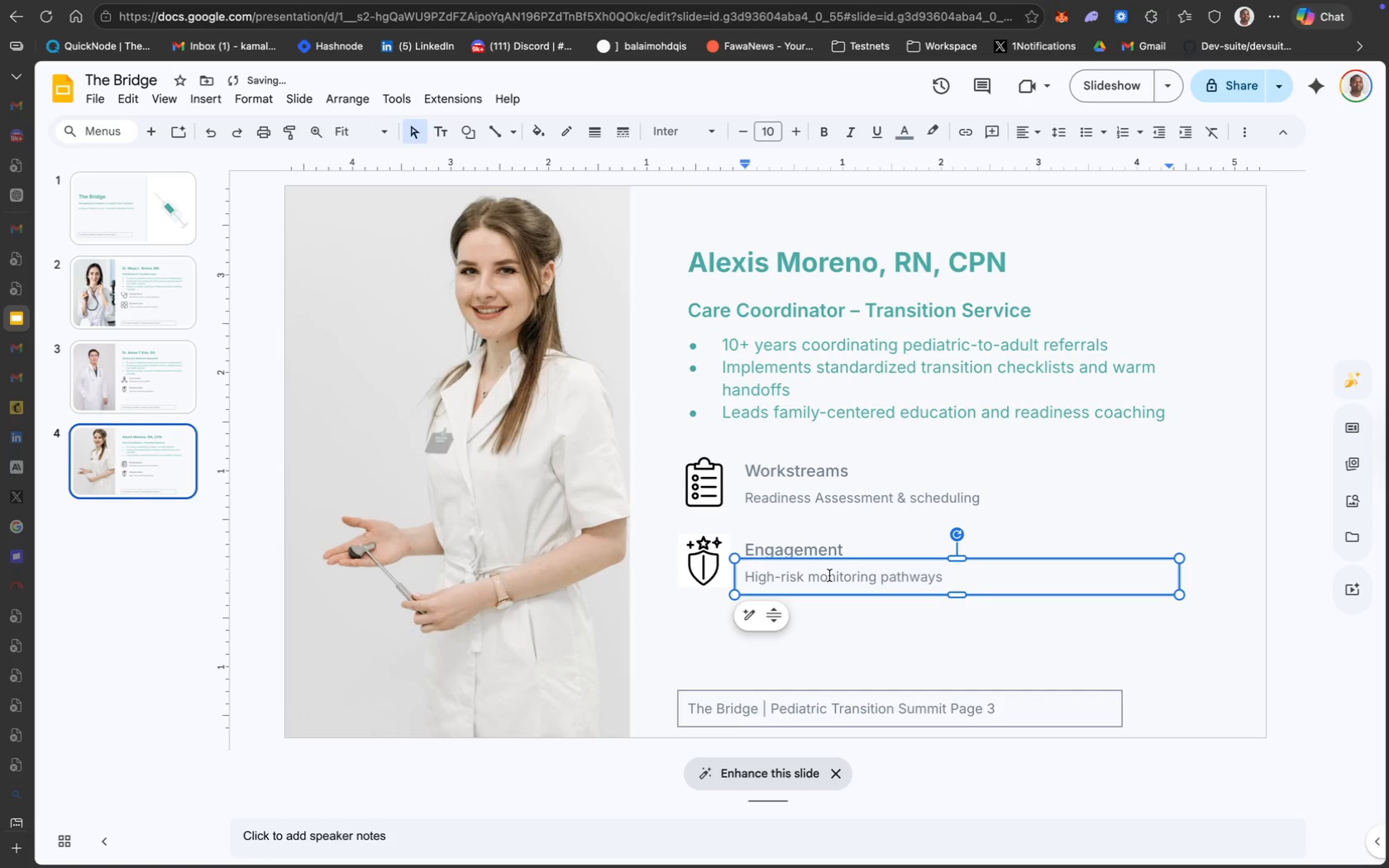 
key(Meta+CommandLeft)
 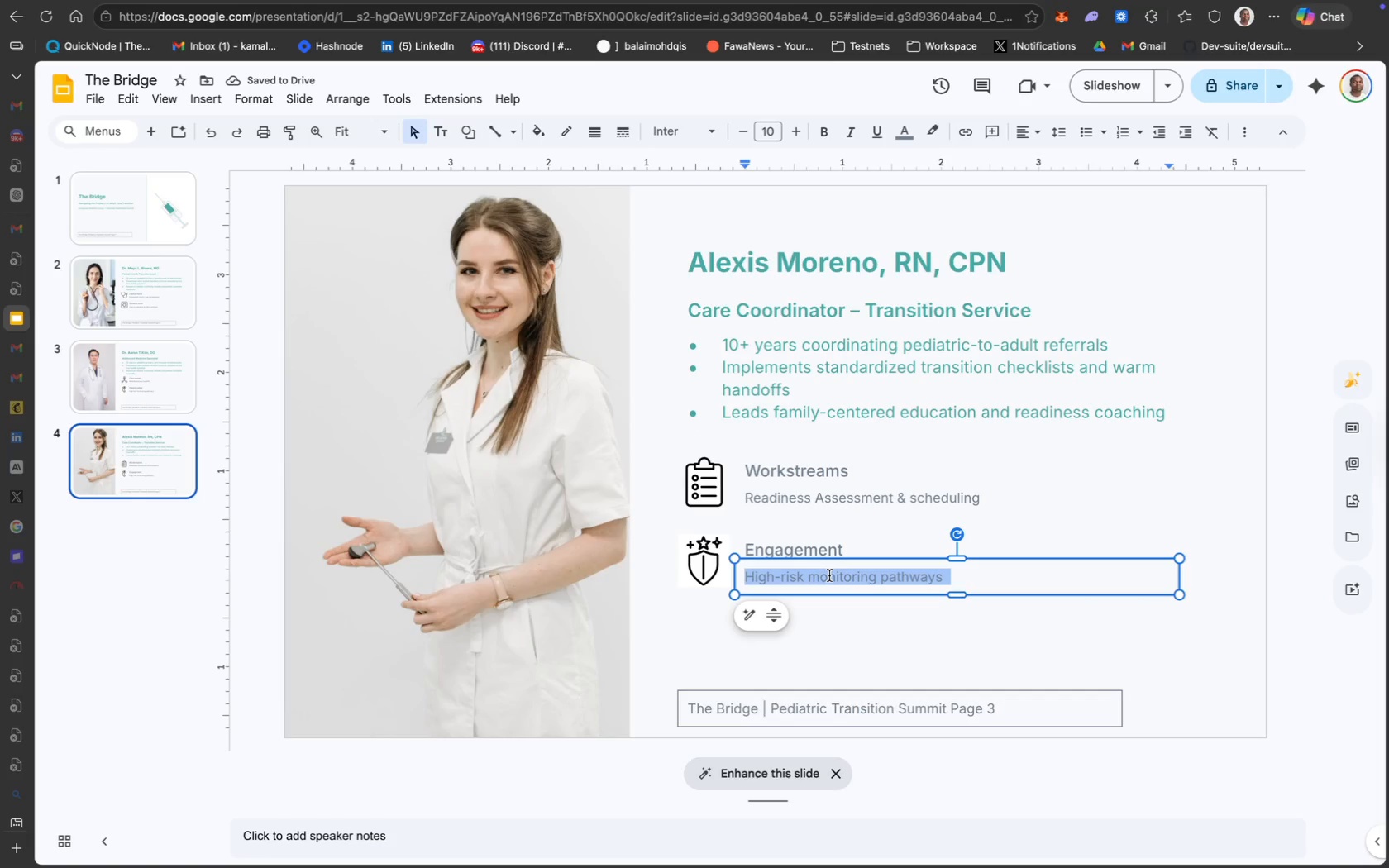 
key(Meta+A)
 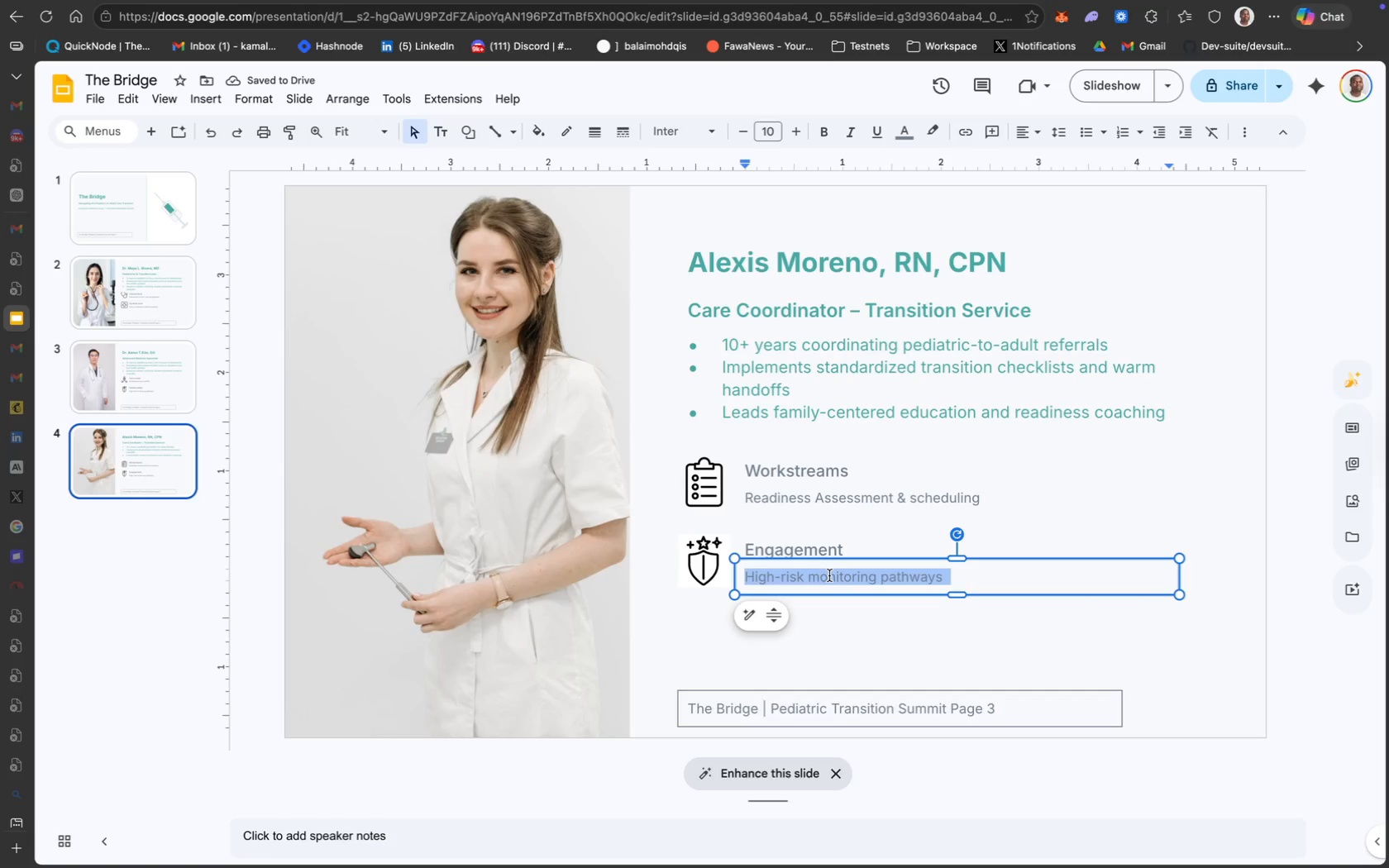 
type(Family and community)
 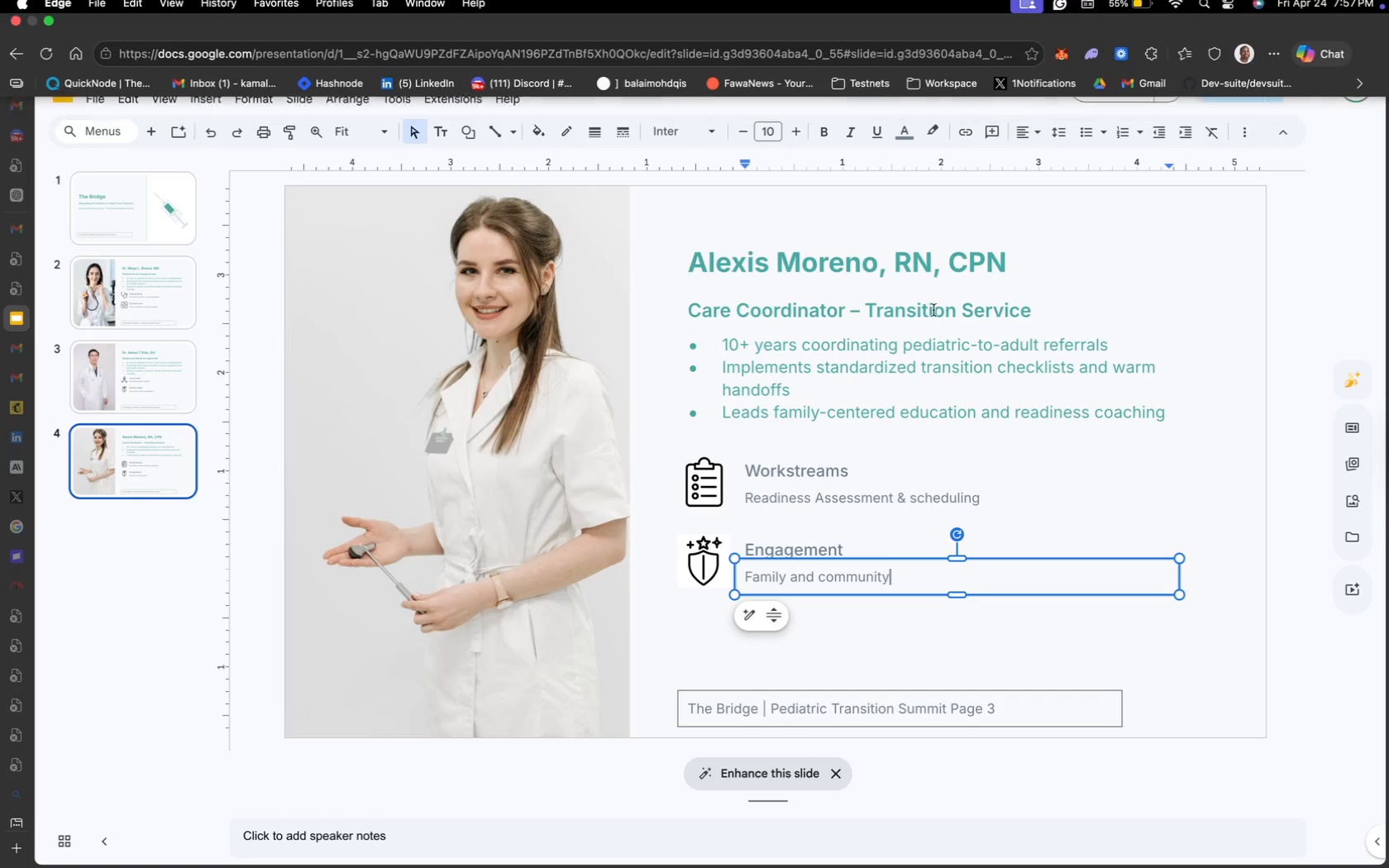 
type( supports)
 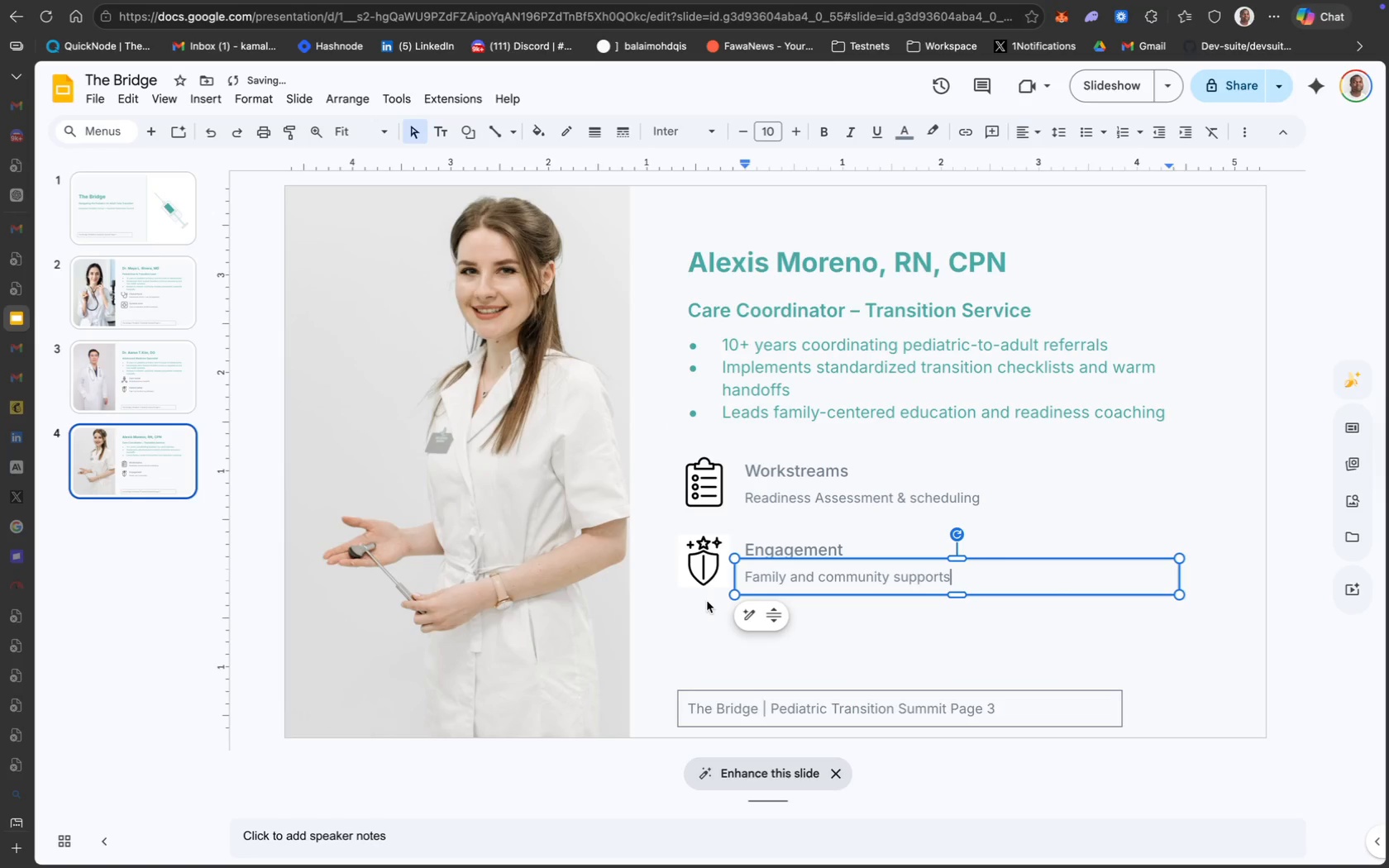 
left_click([708, 579])
 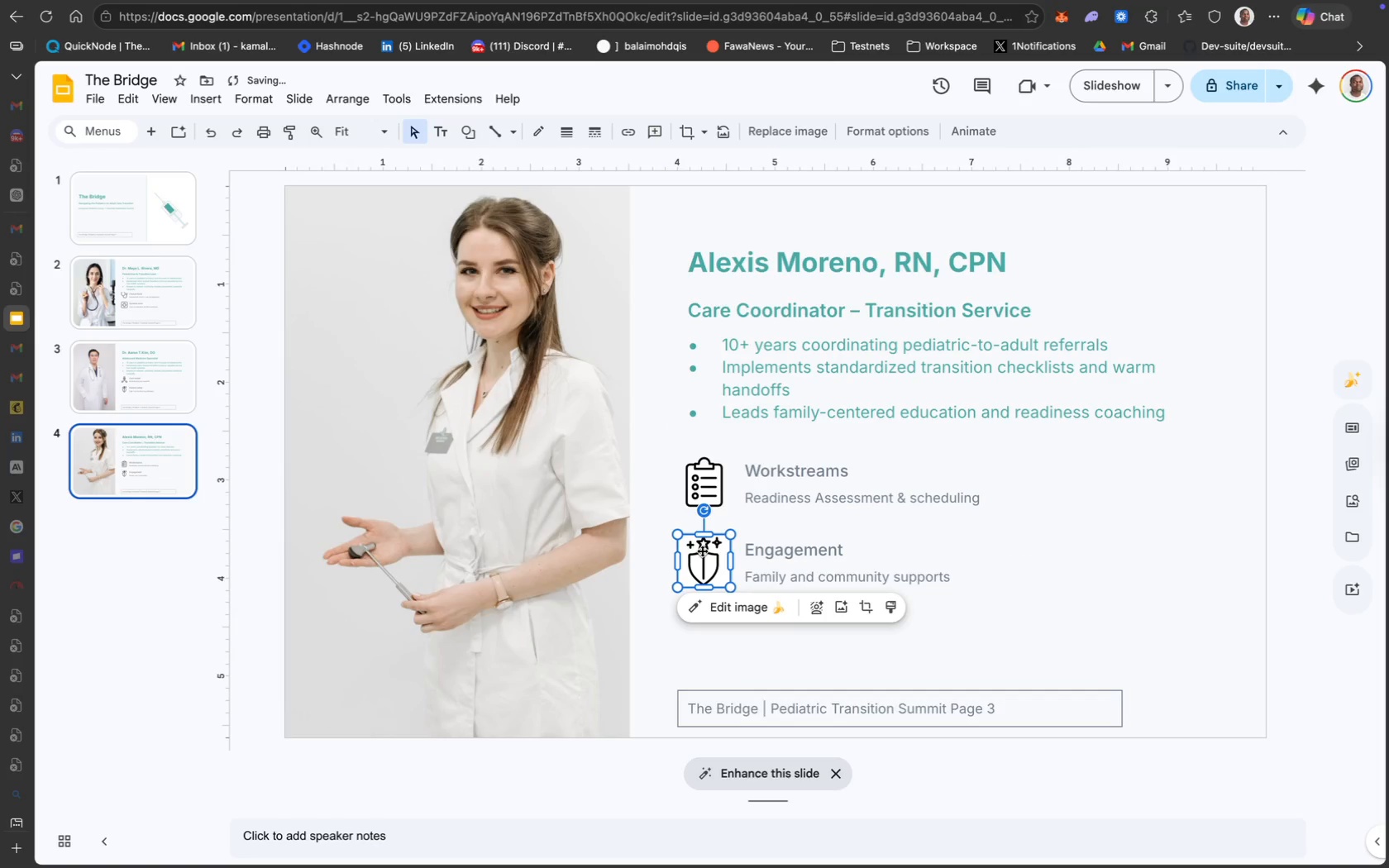 
right_click([702, 551])
 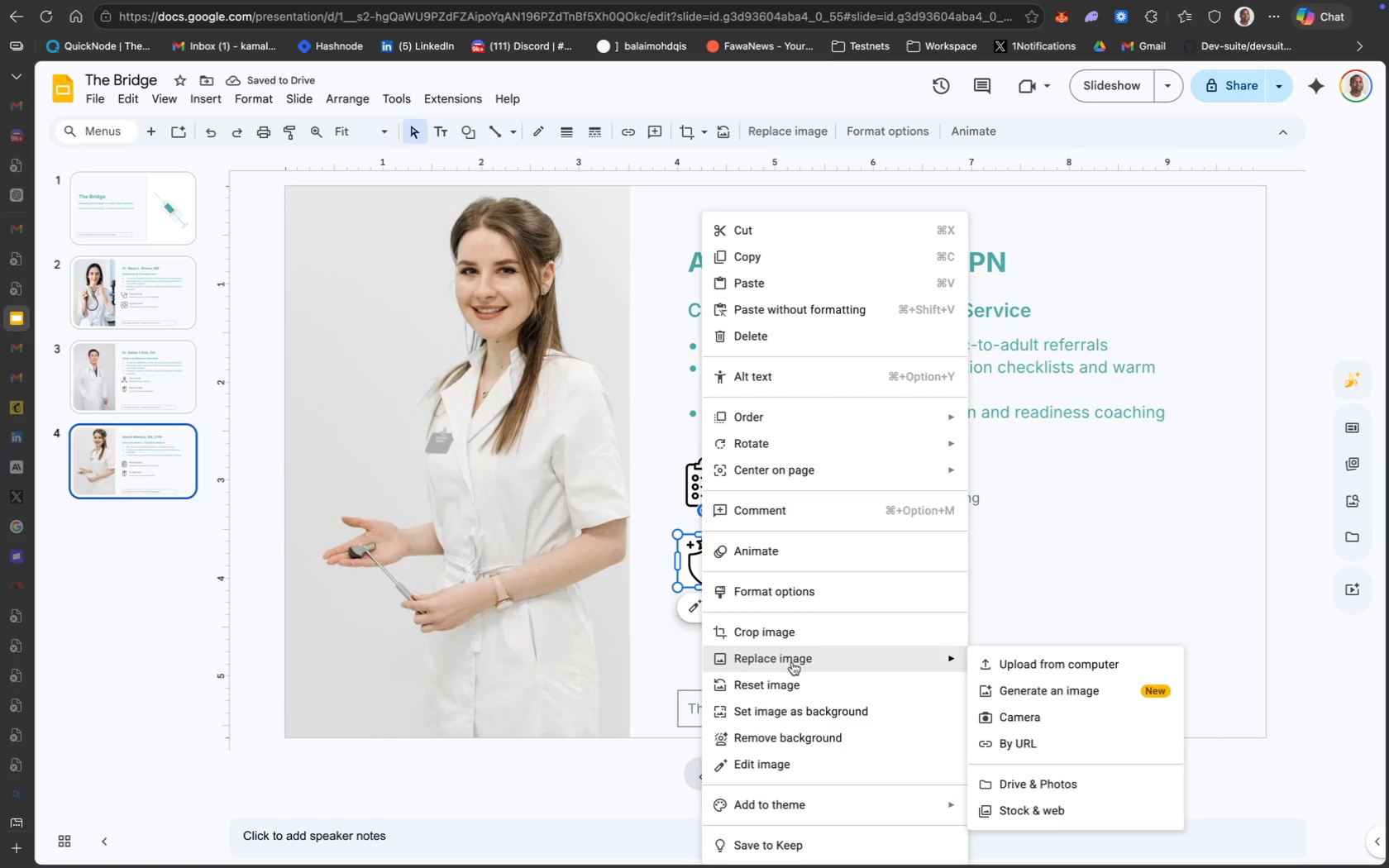 
left_click([1077, 670])
 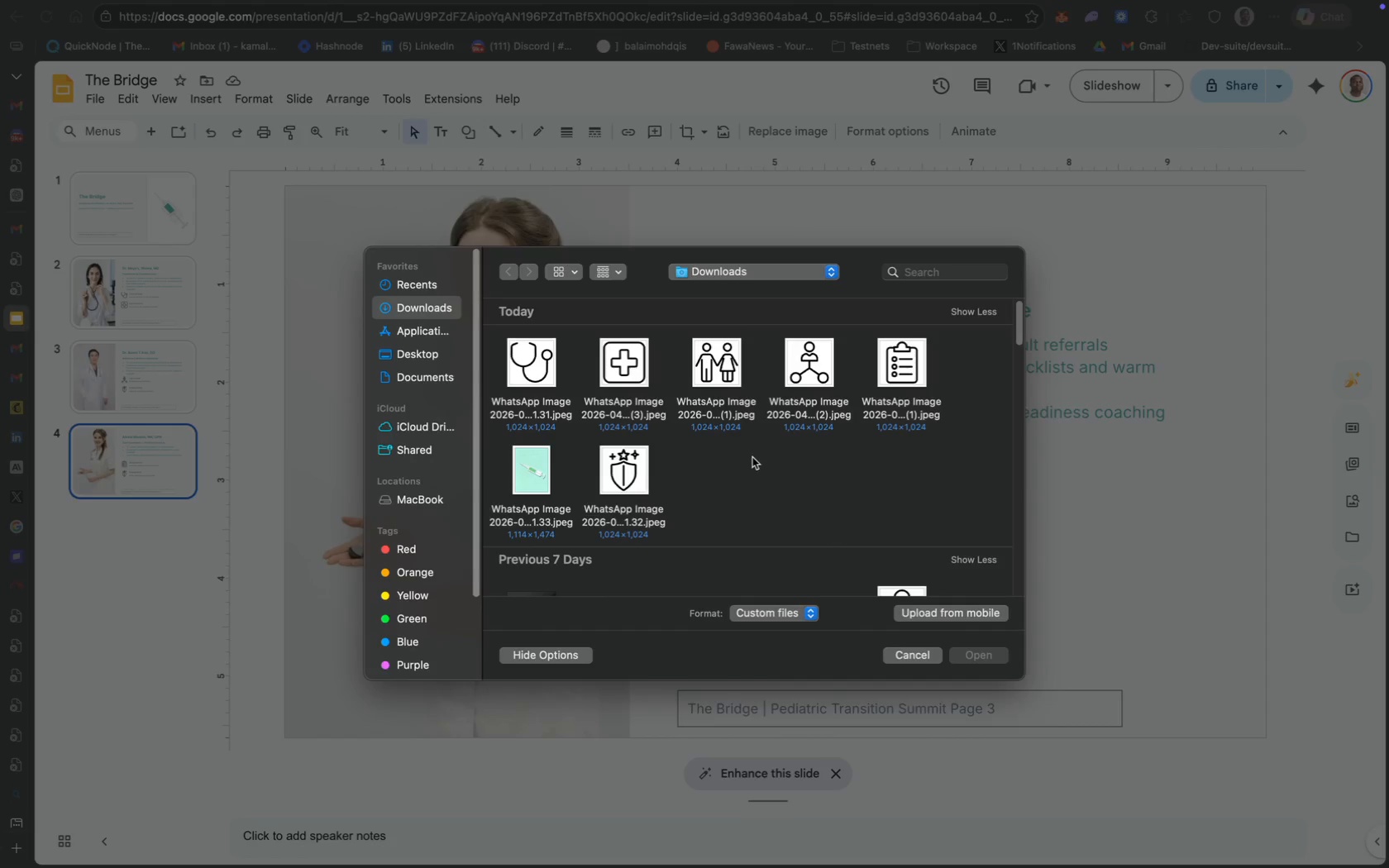 
left_click([726, 364])
 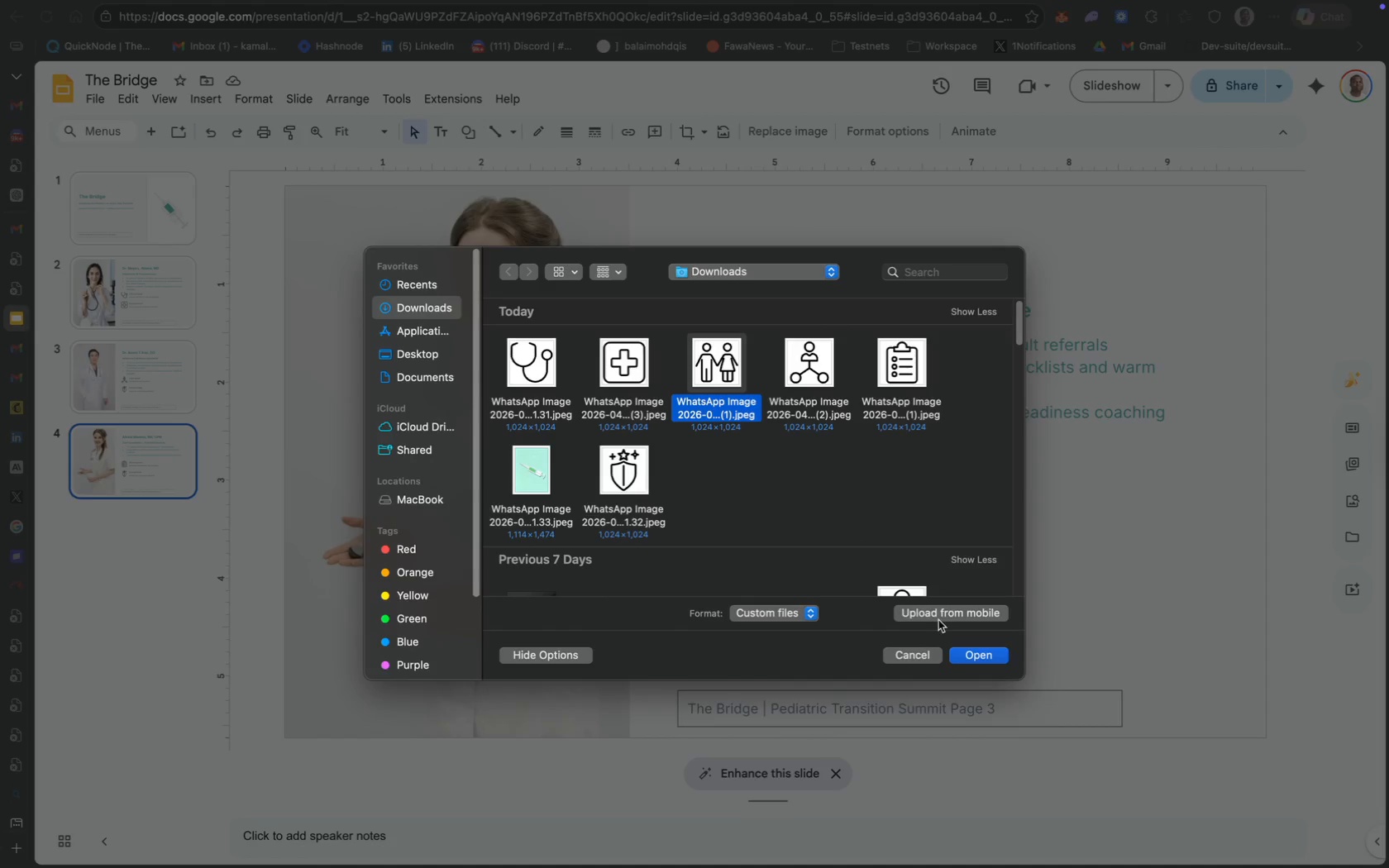 
left_click([971, 655])
 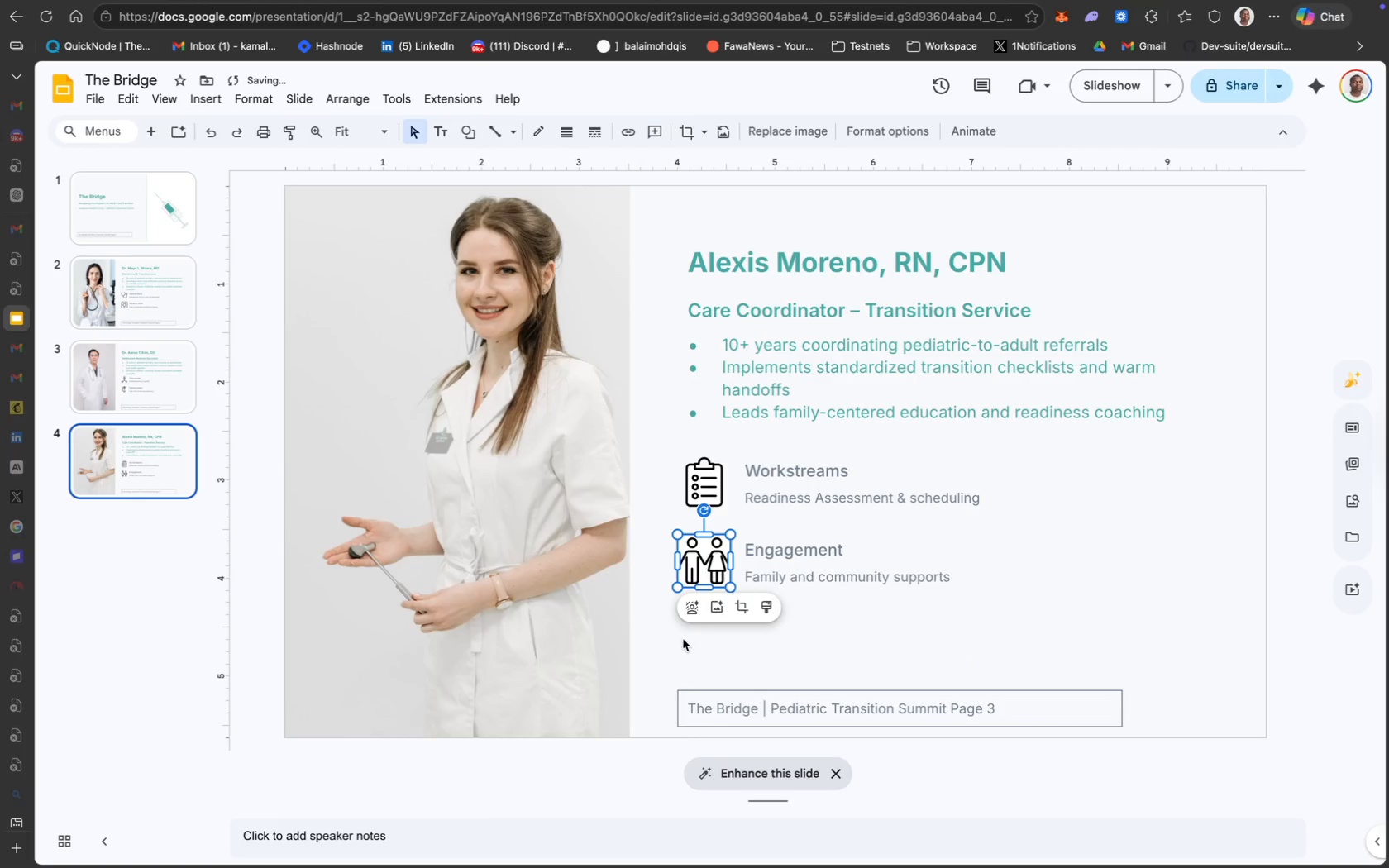 
mouse_move([829, 745])
 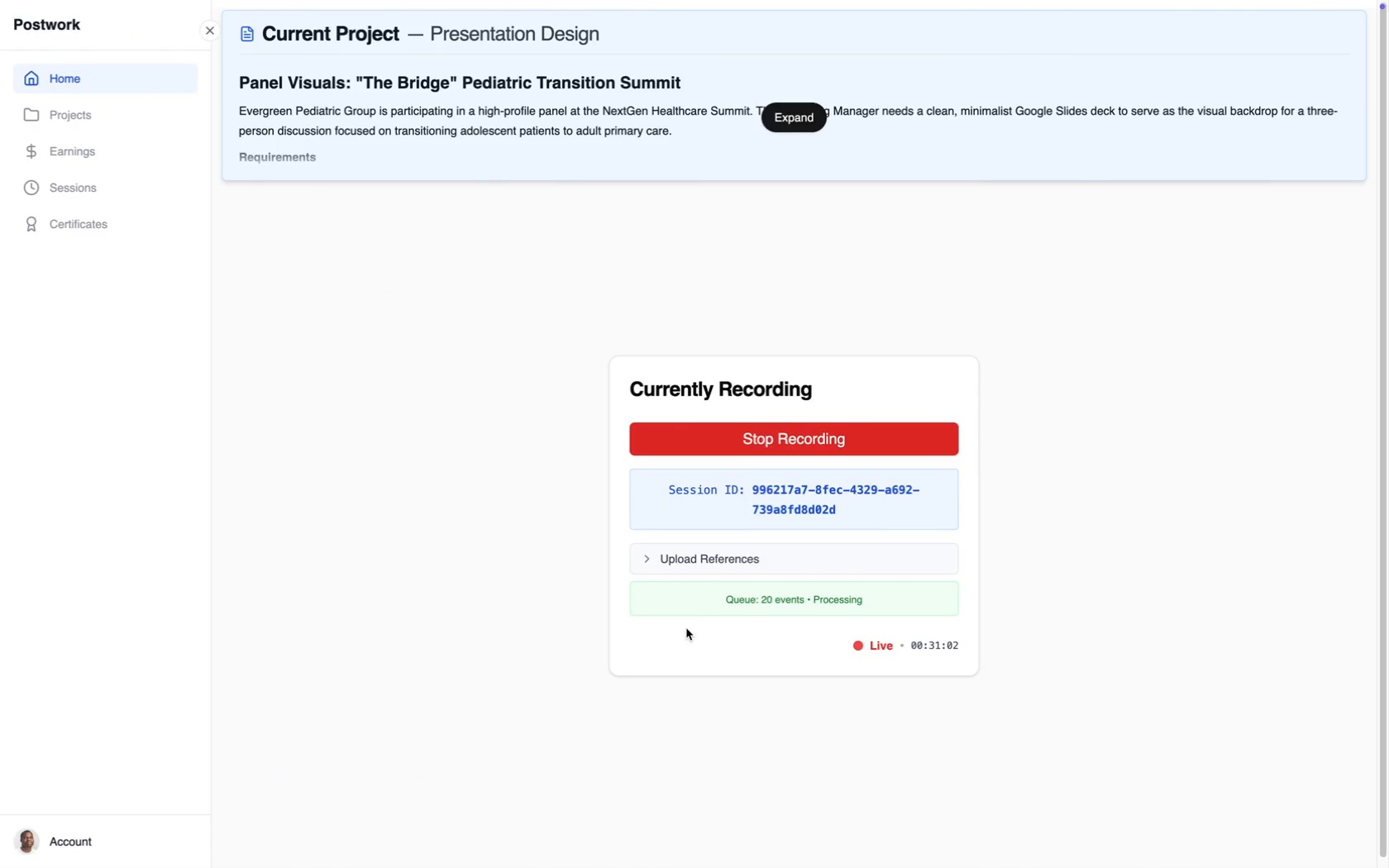 
wait(10.31)
 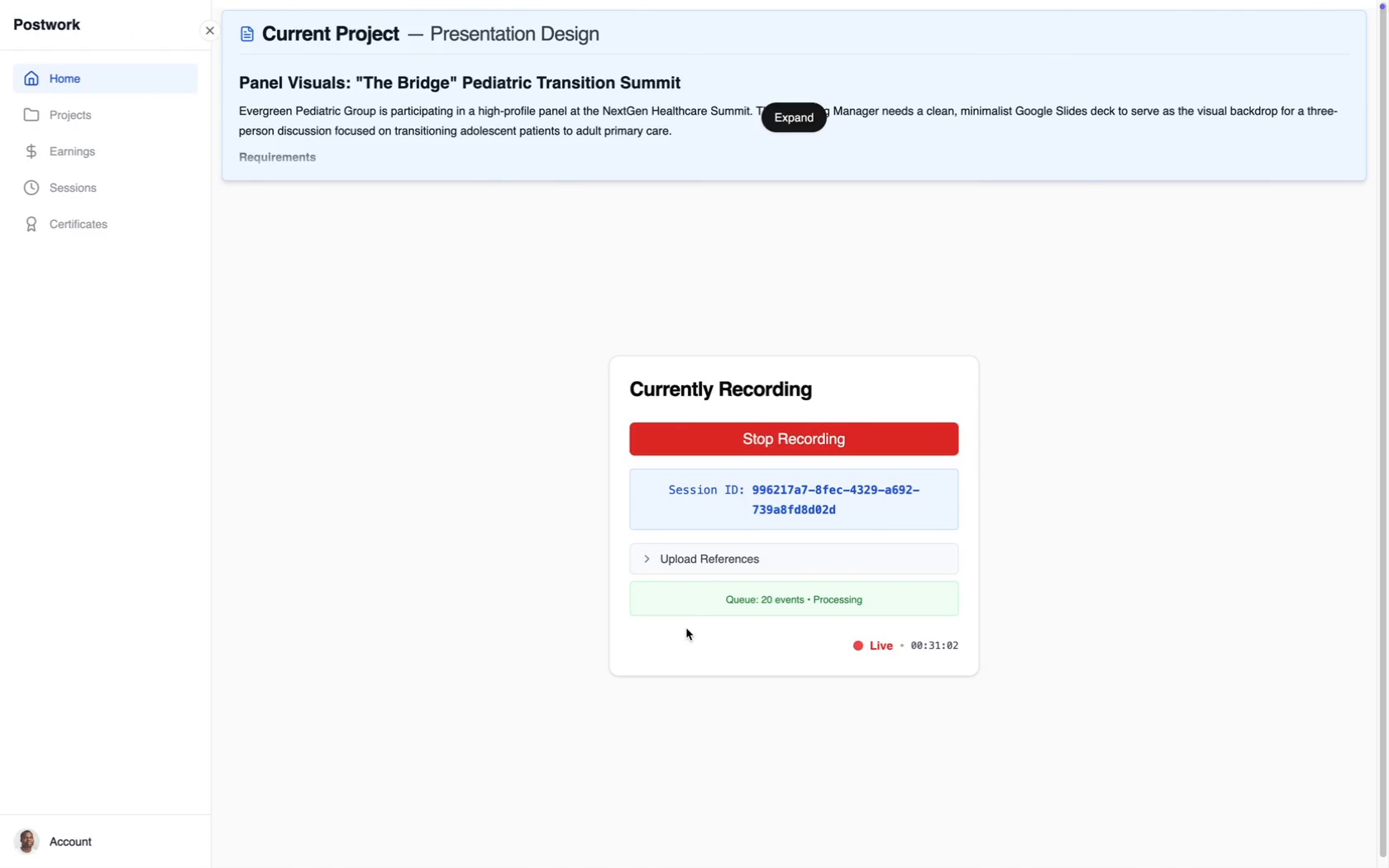 
left_click([804, 639])
 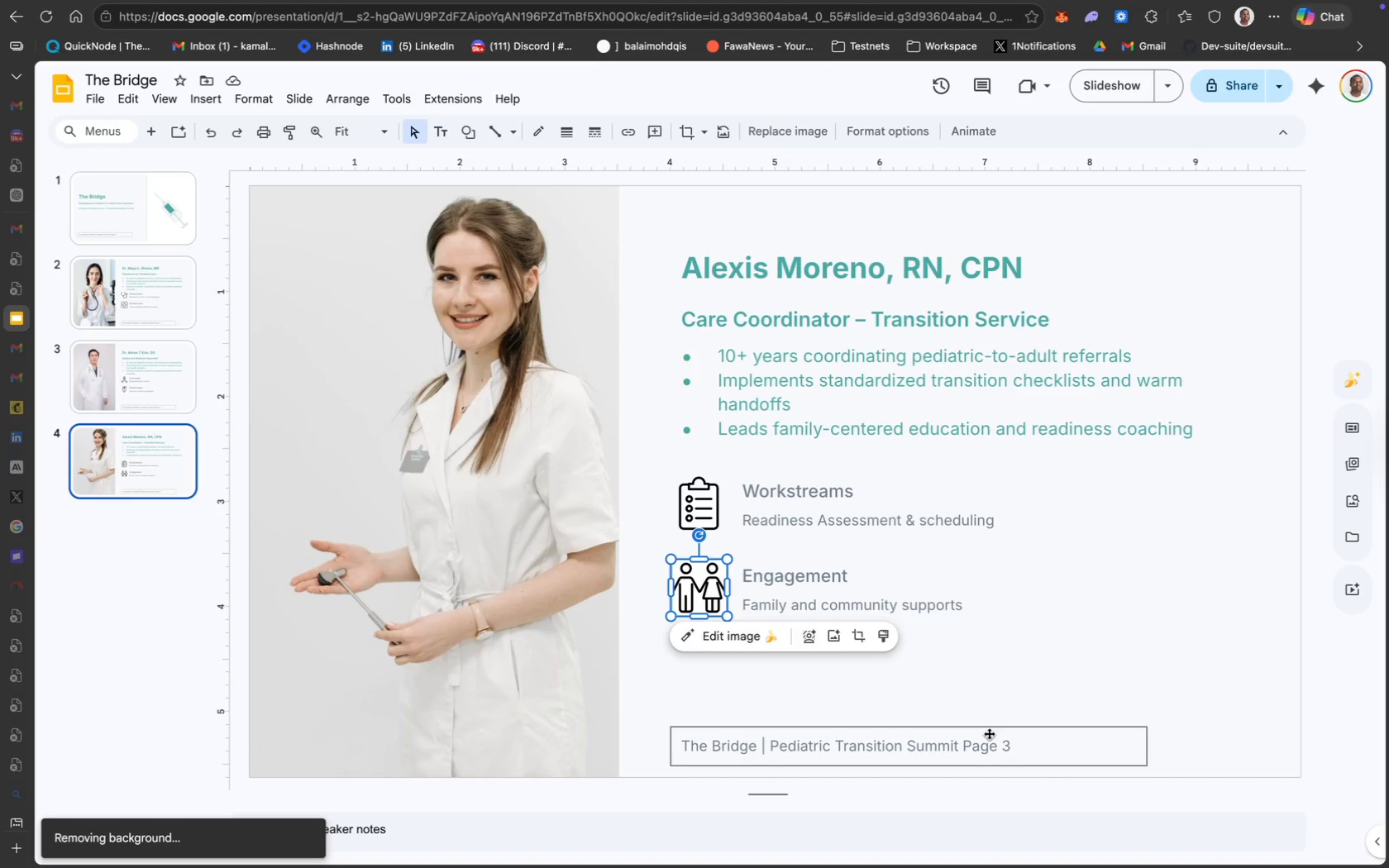 
left_click([1005, 745])
 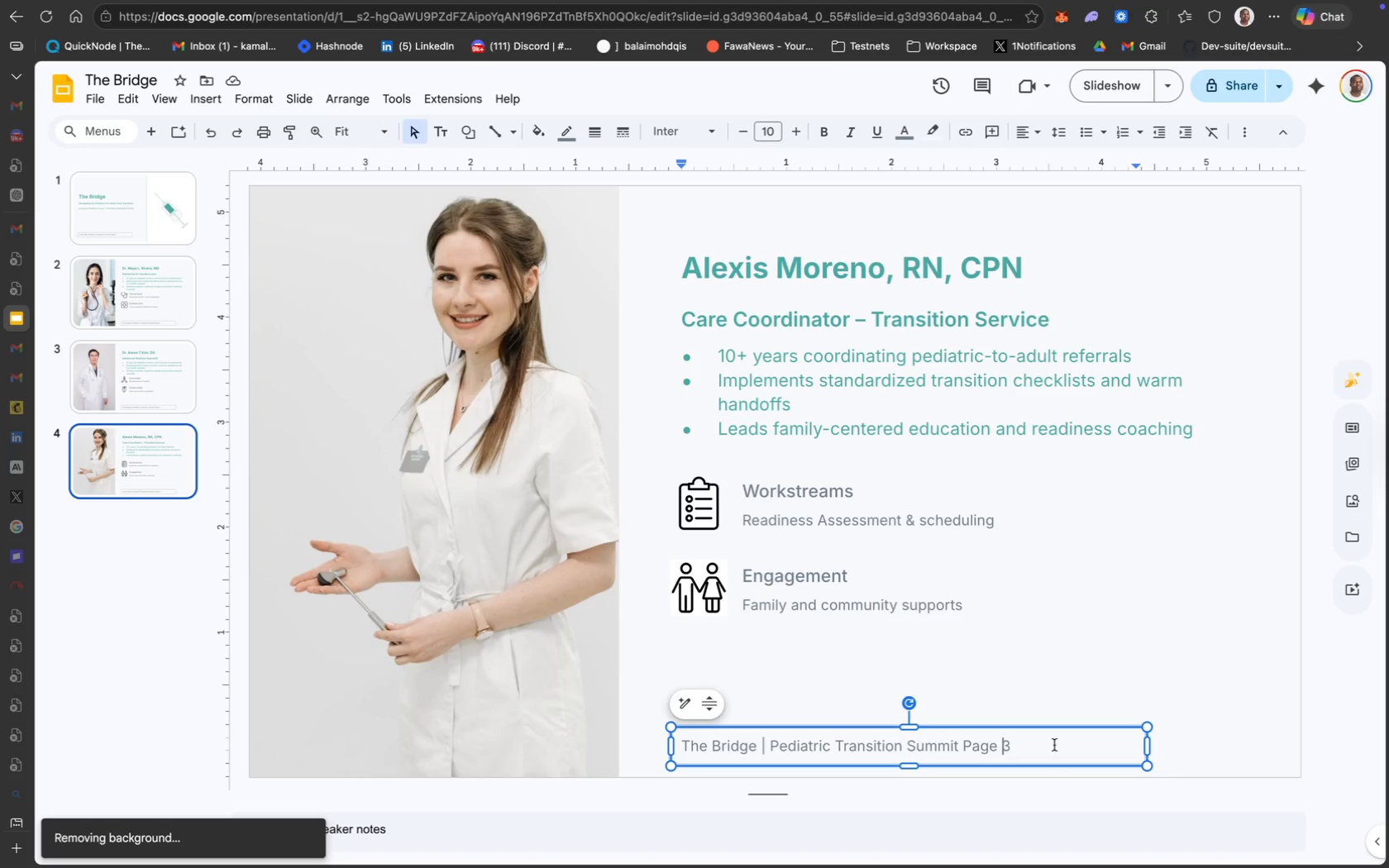 
key(ArrowRight)
 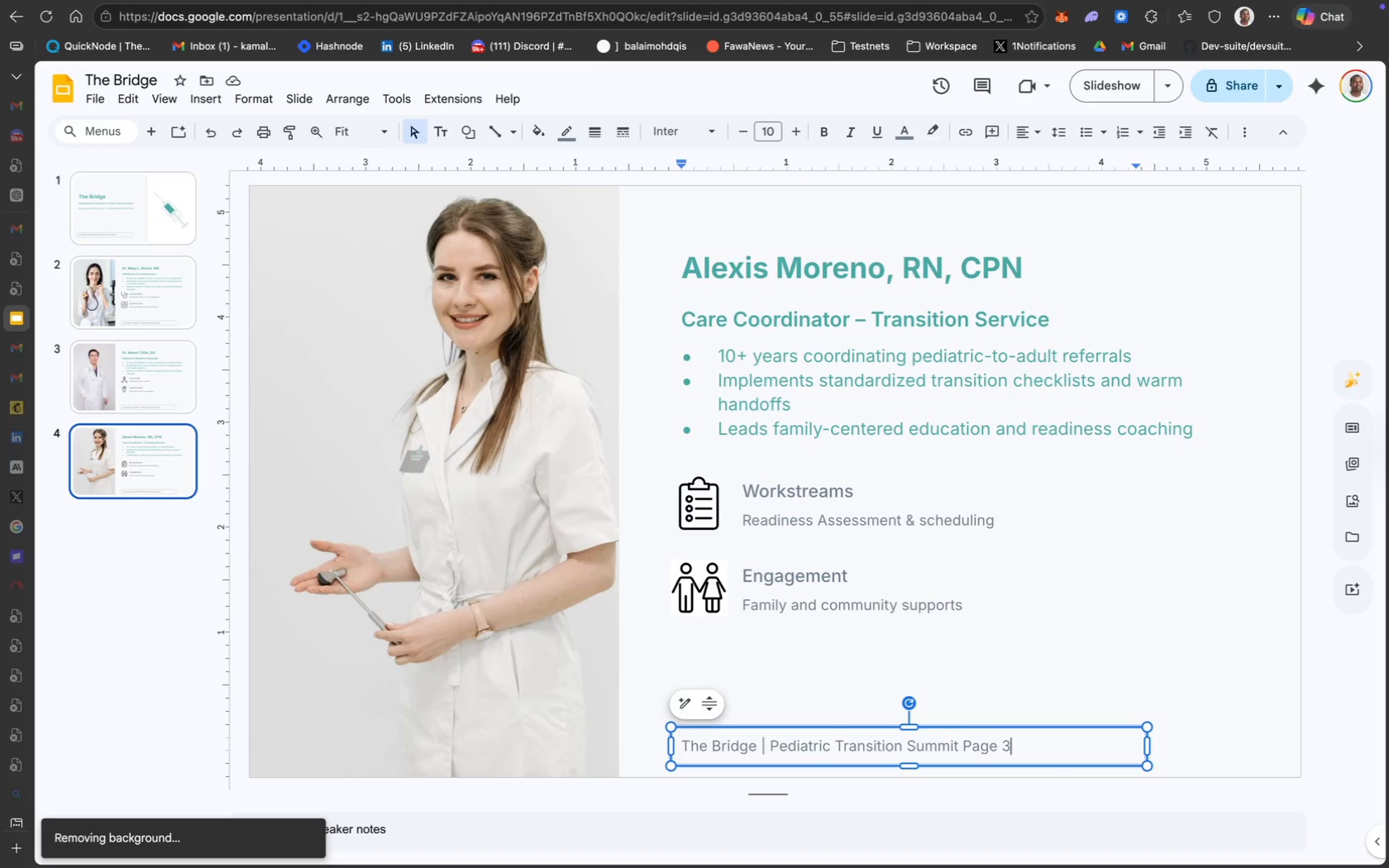 
key(Backspace)
 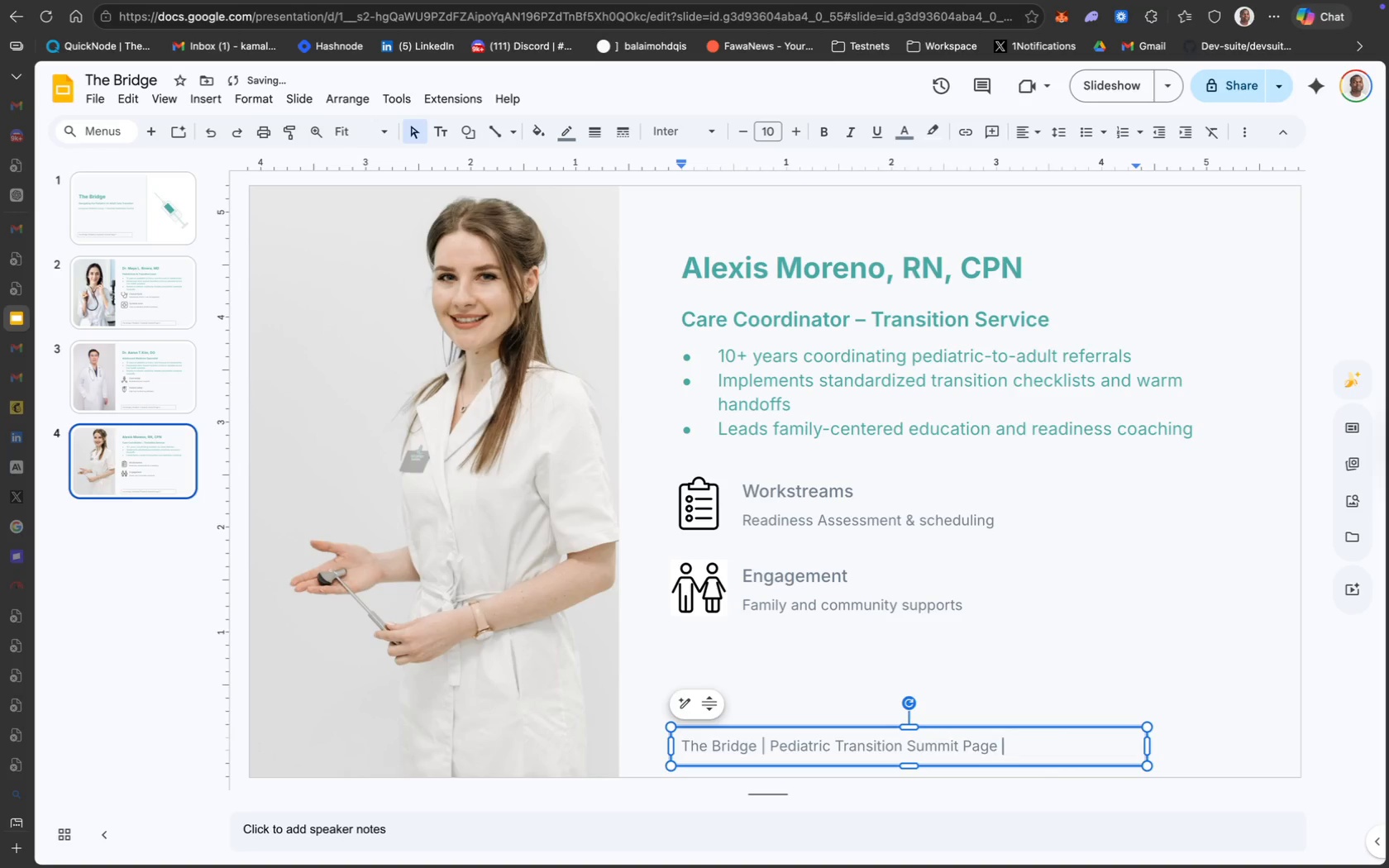 
key(4)
 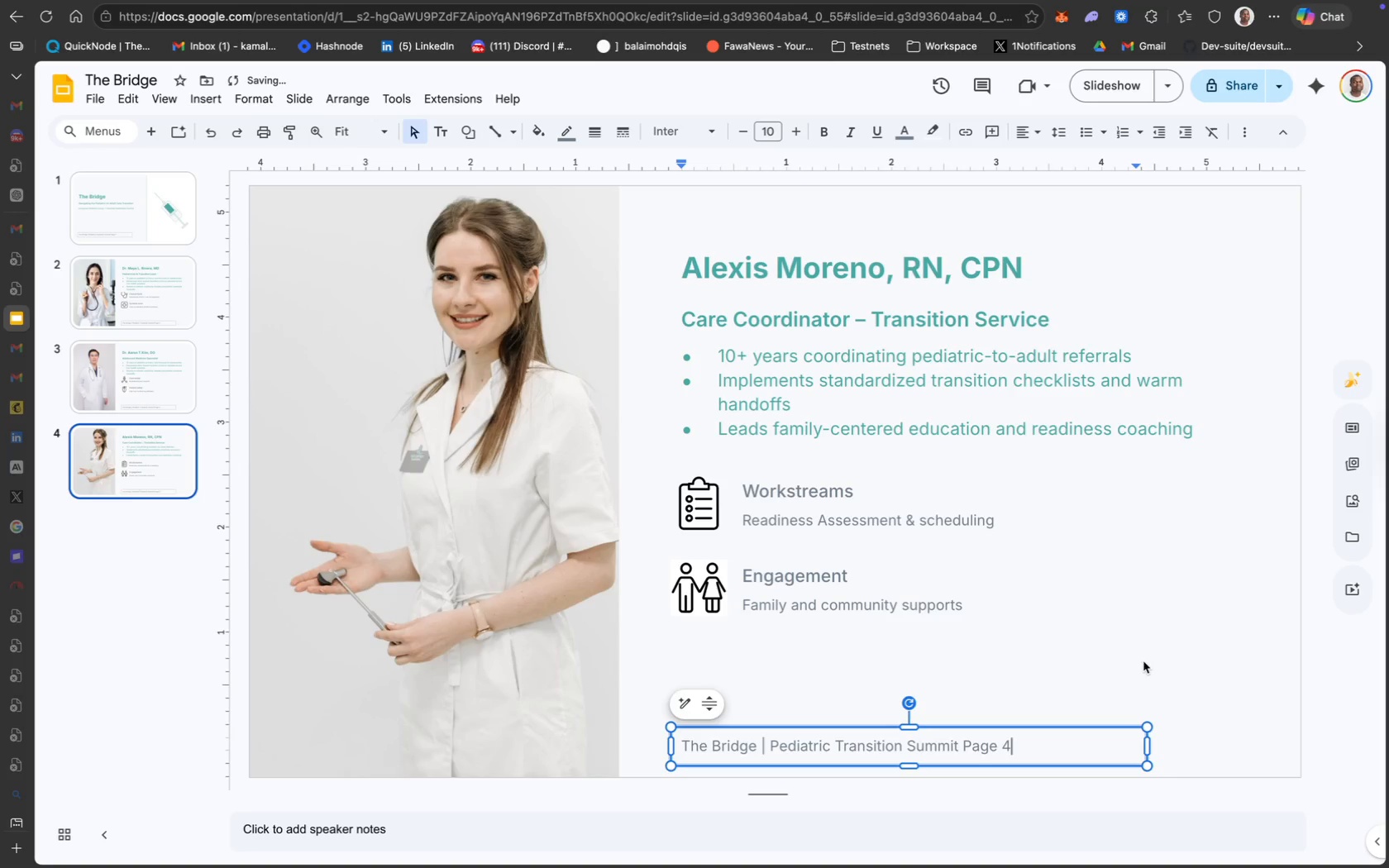 
left_click([1057, 665])
 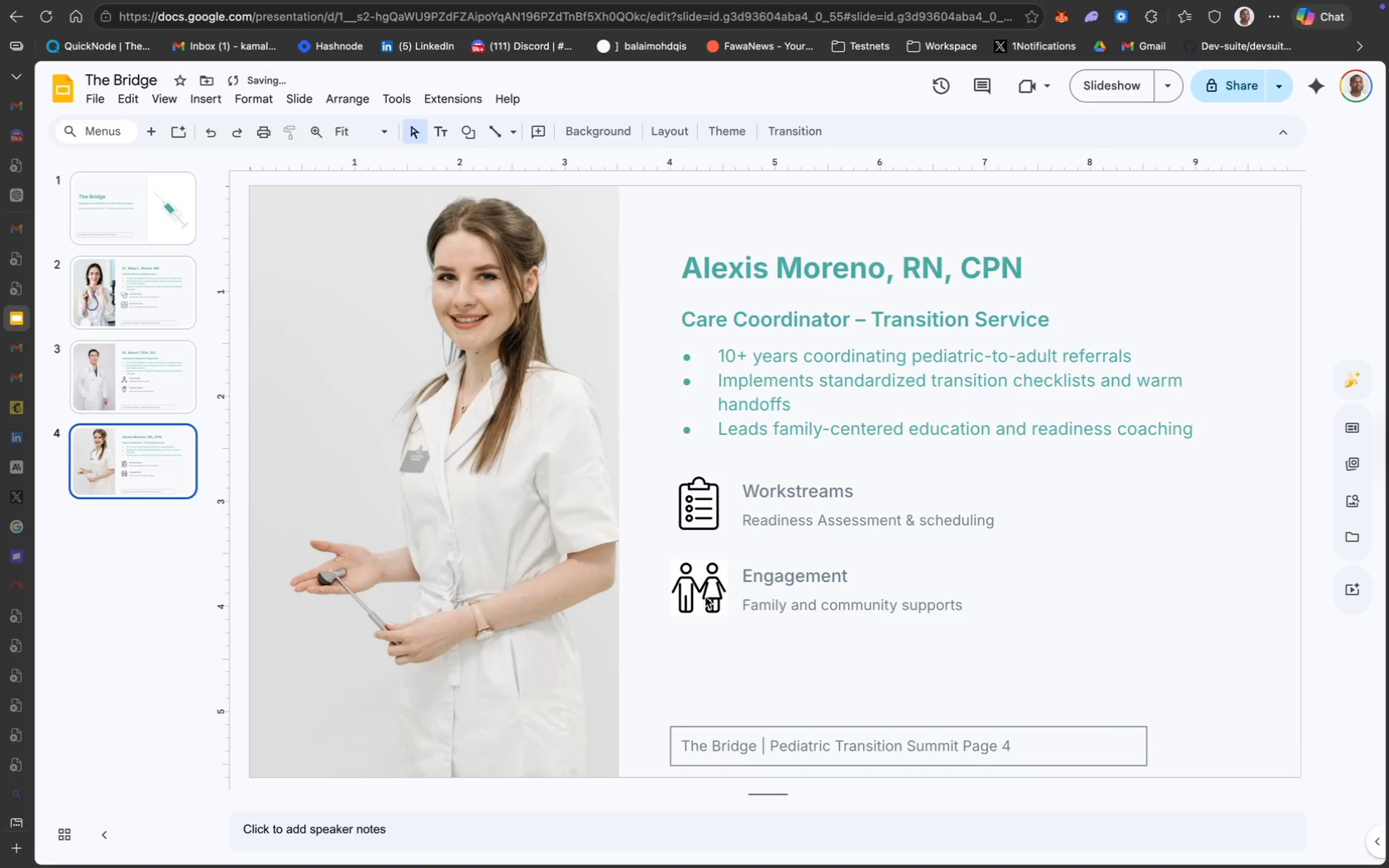 
left_click([676, 584])
 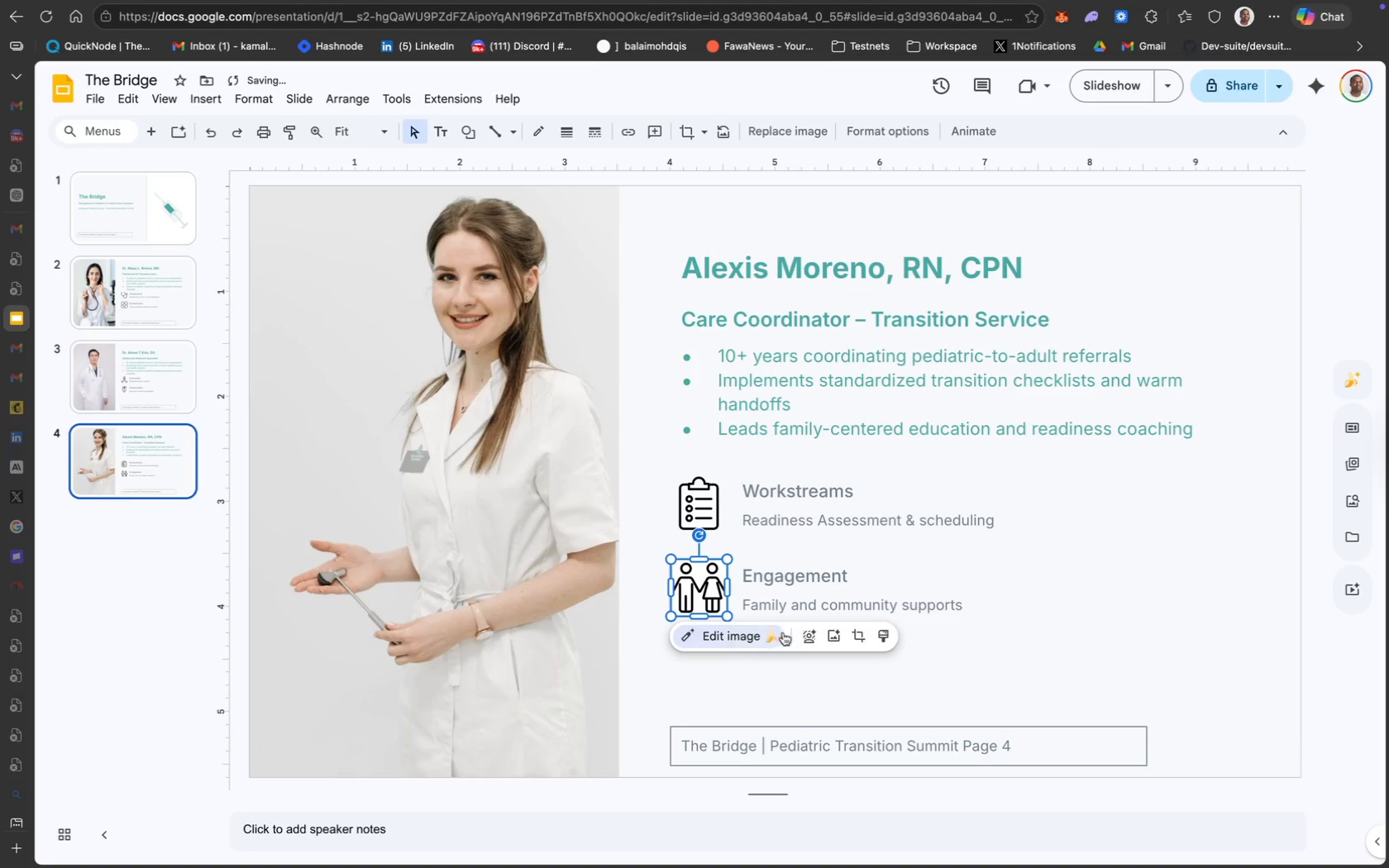 
left_click([806, 632])
 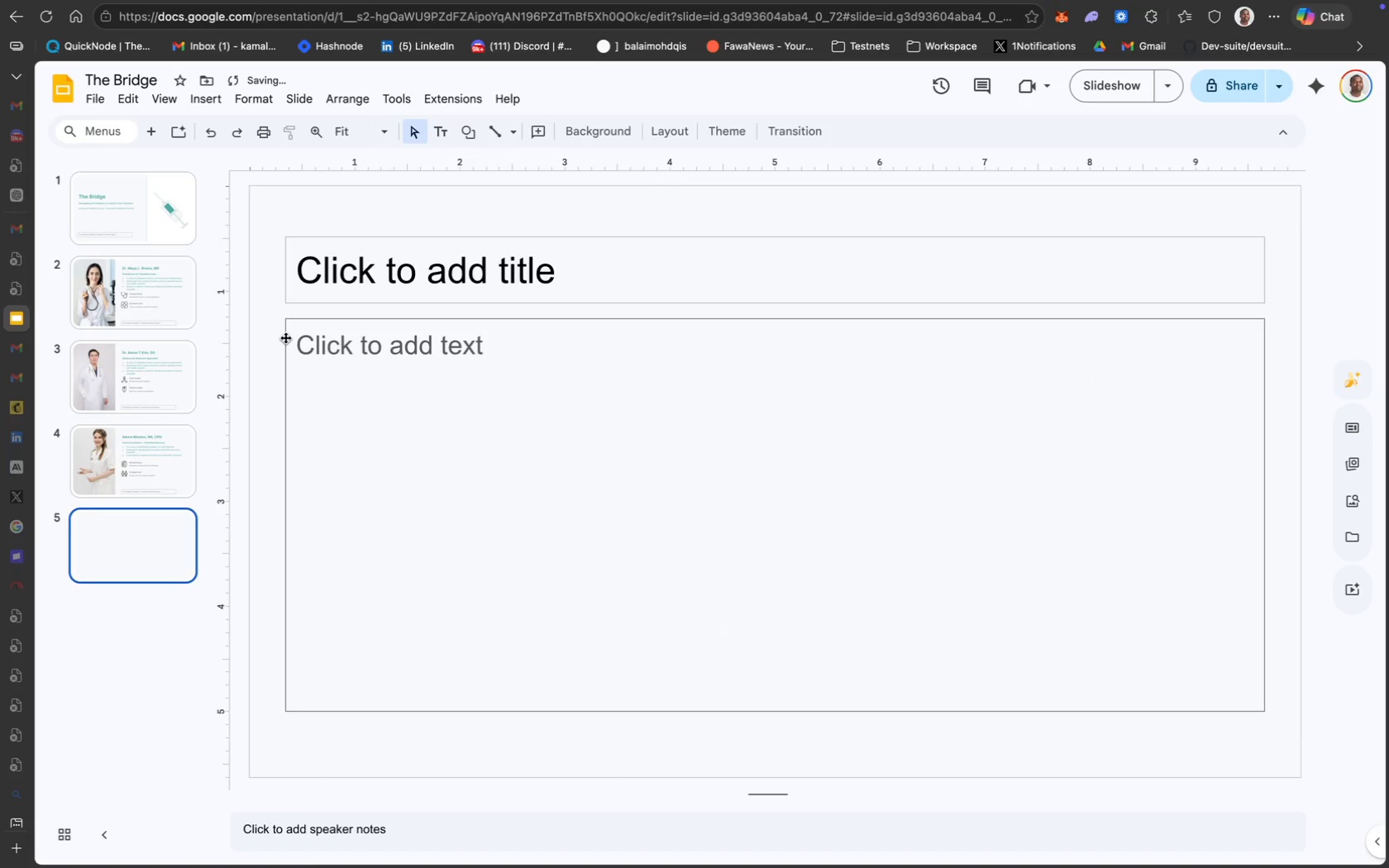 
wait(10.22)
 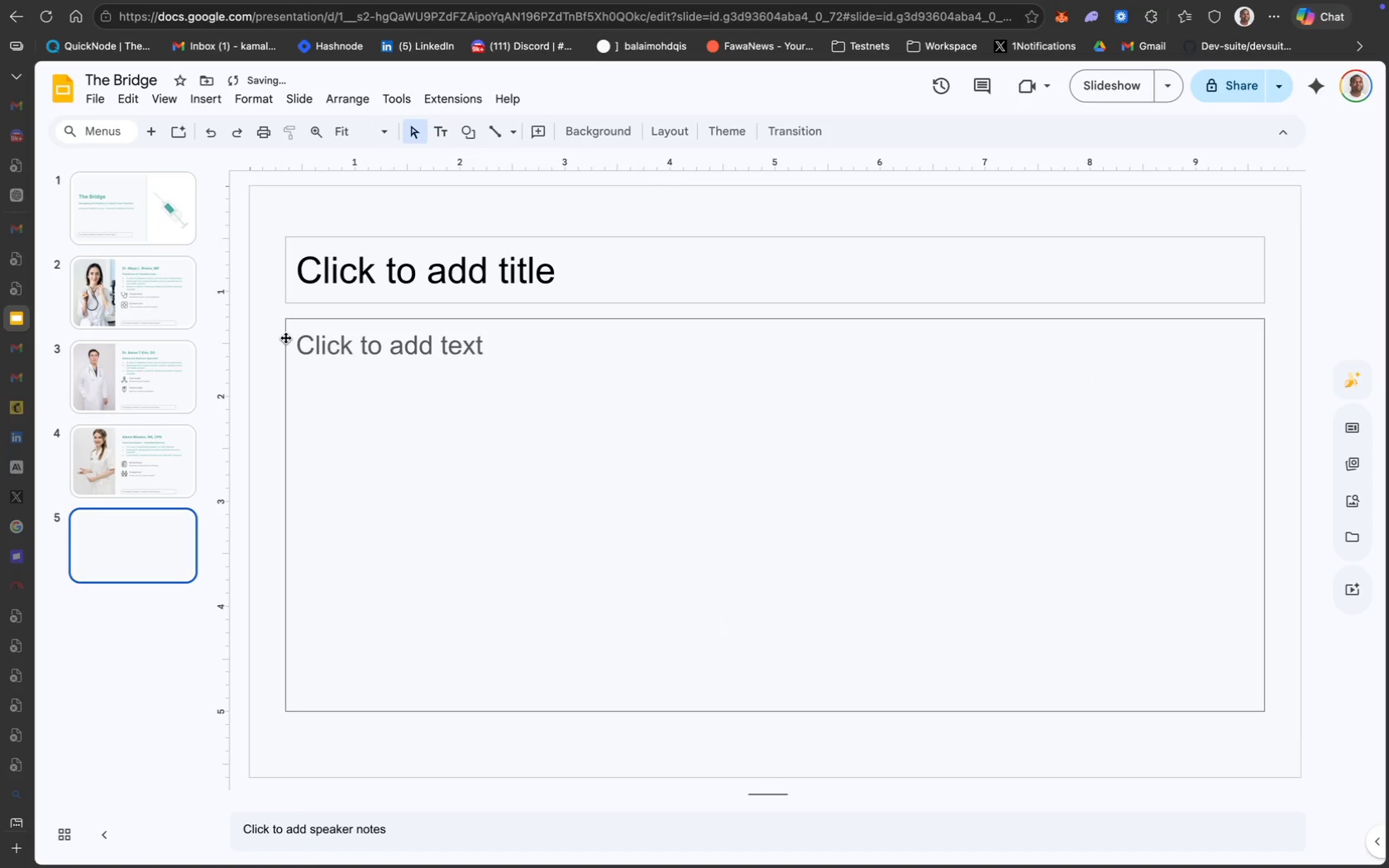 
mouse_move([535, 303])
 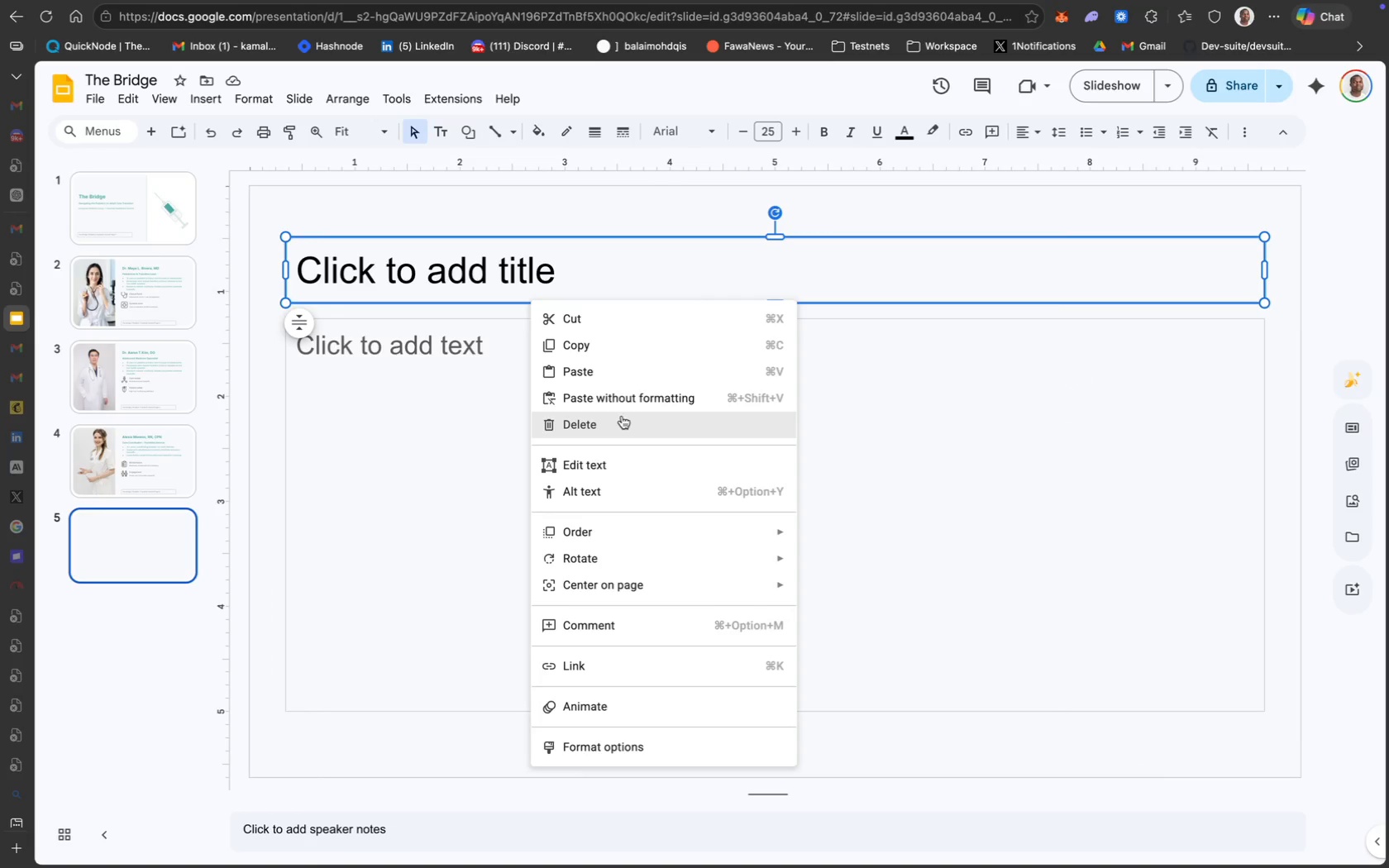 
left_click([620, 422])
 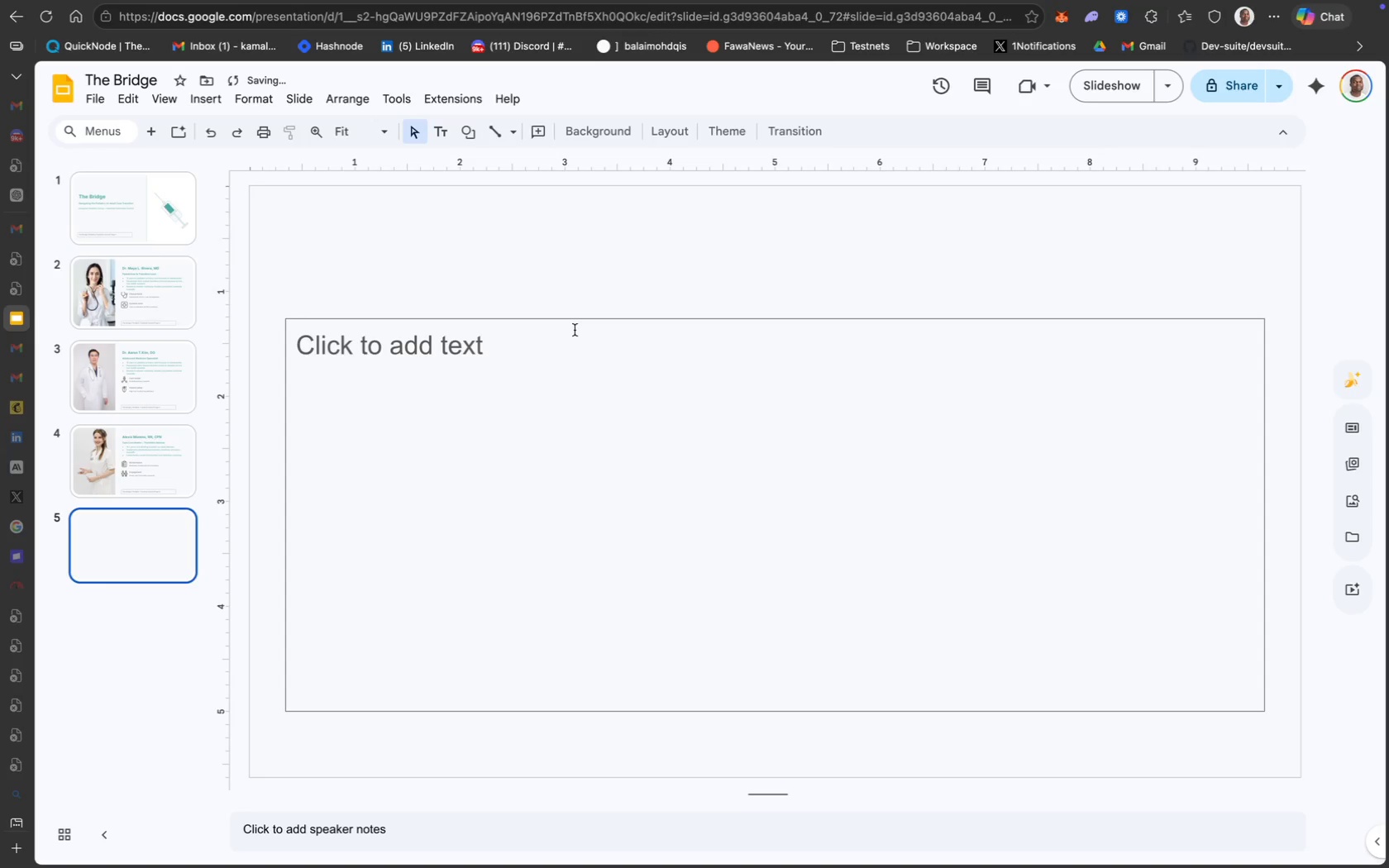 
left_click([566, 321])
 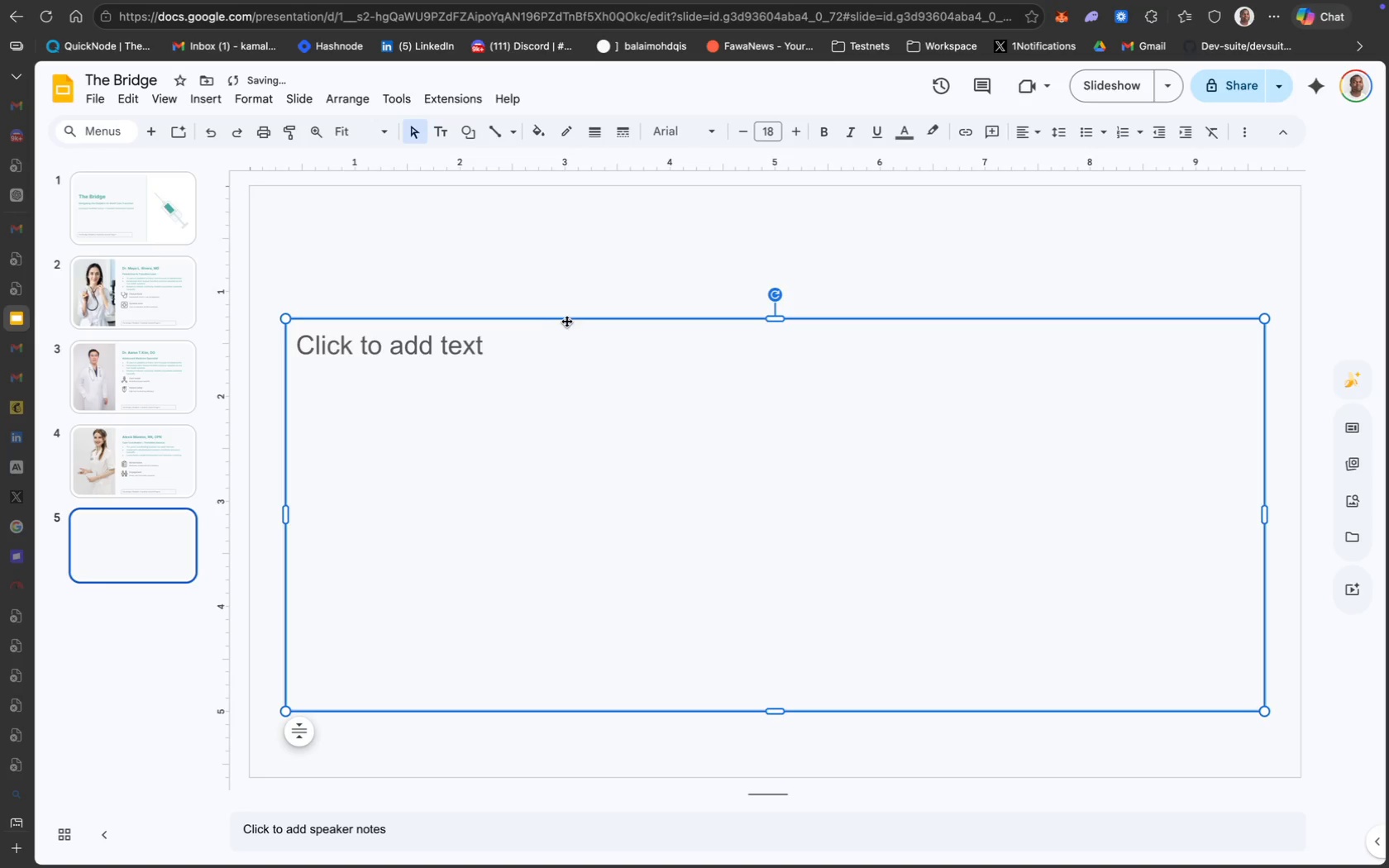 
right_click([566, 321])
 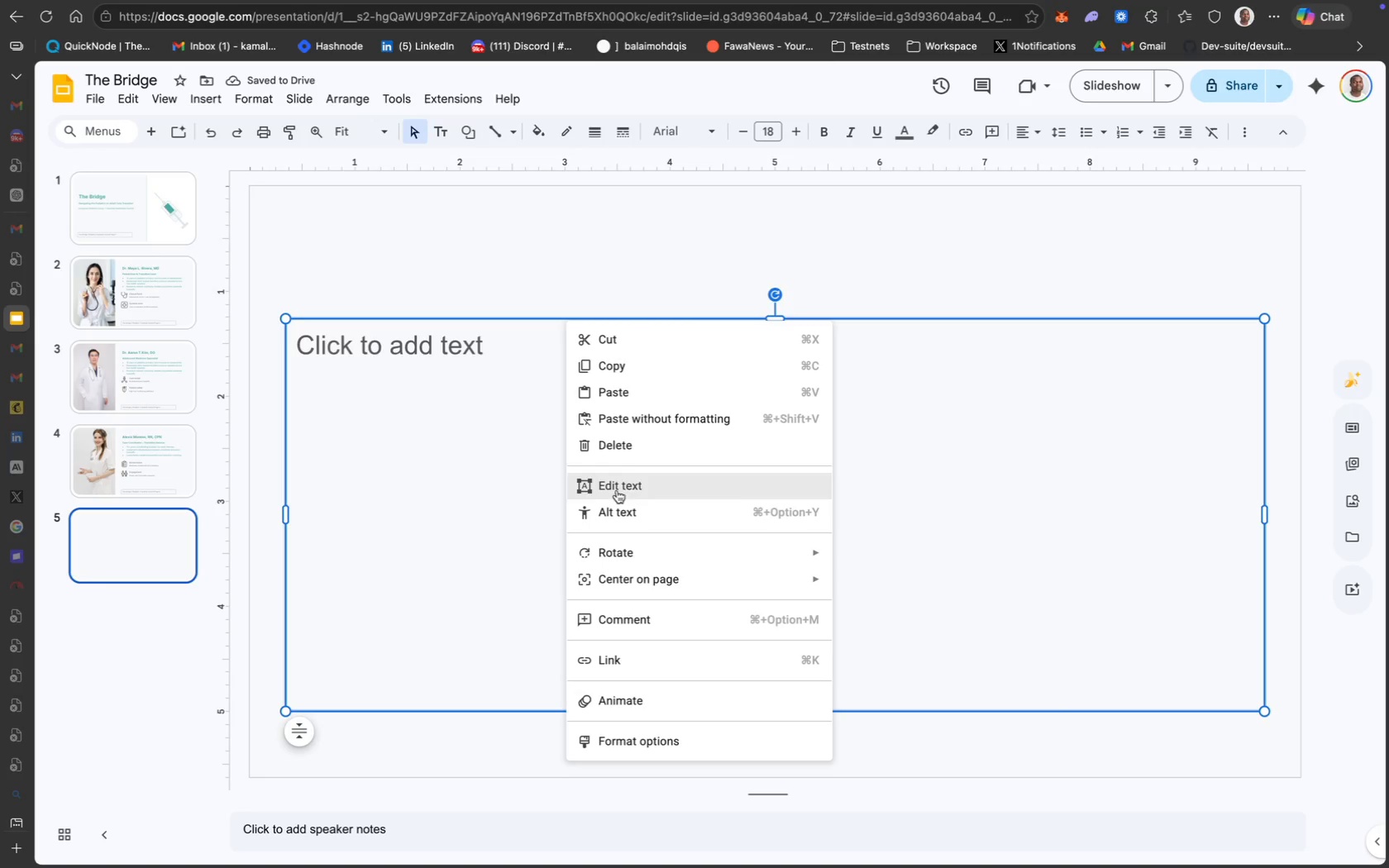 
left_click([665, 441])